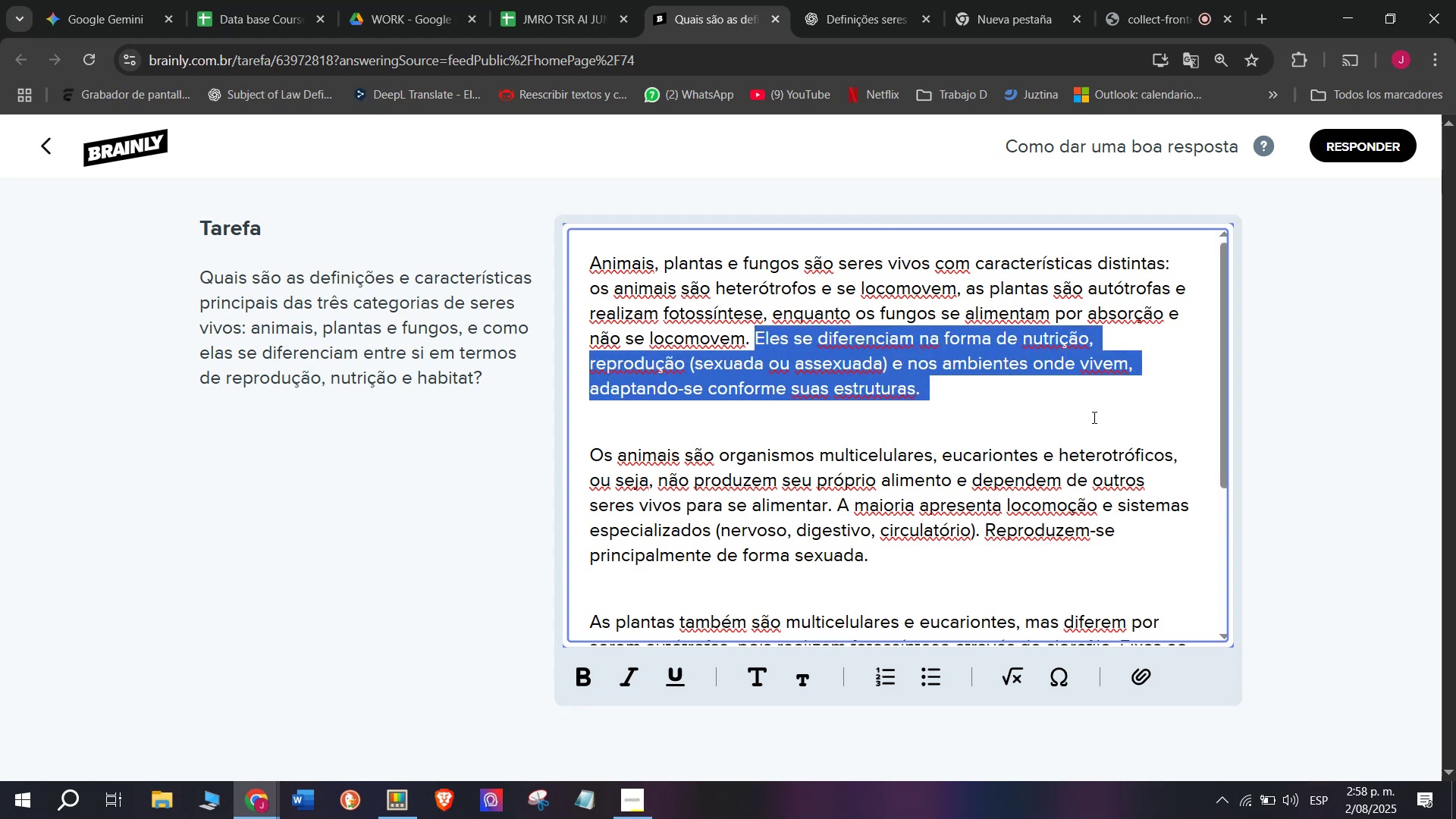 
key(Backspace)
 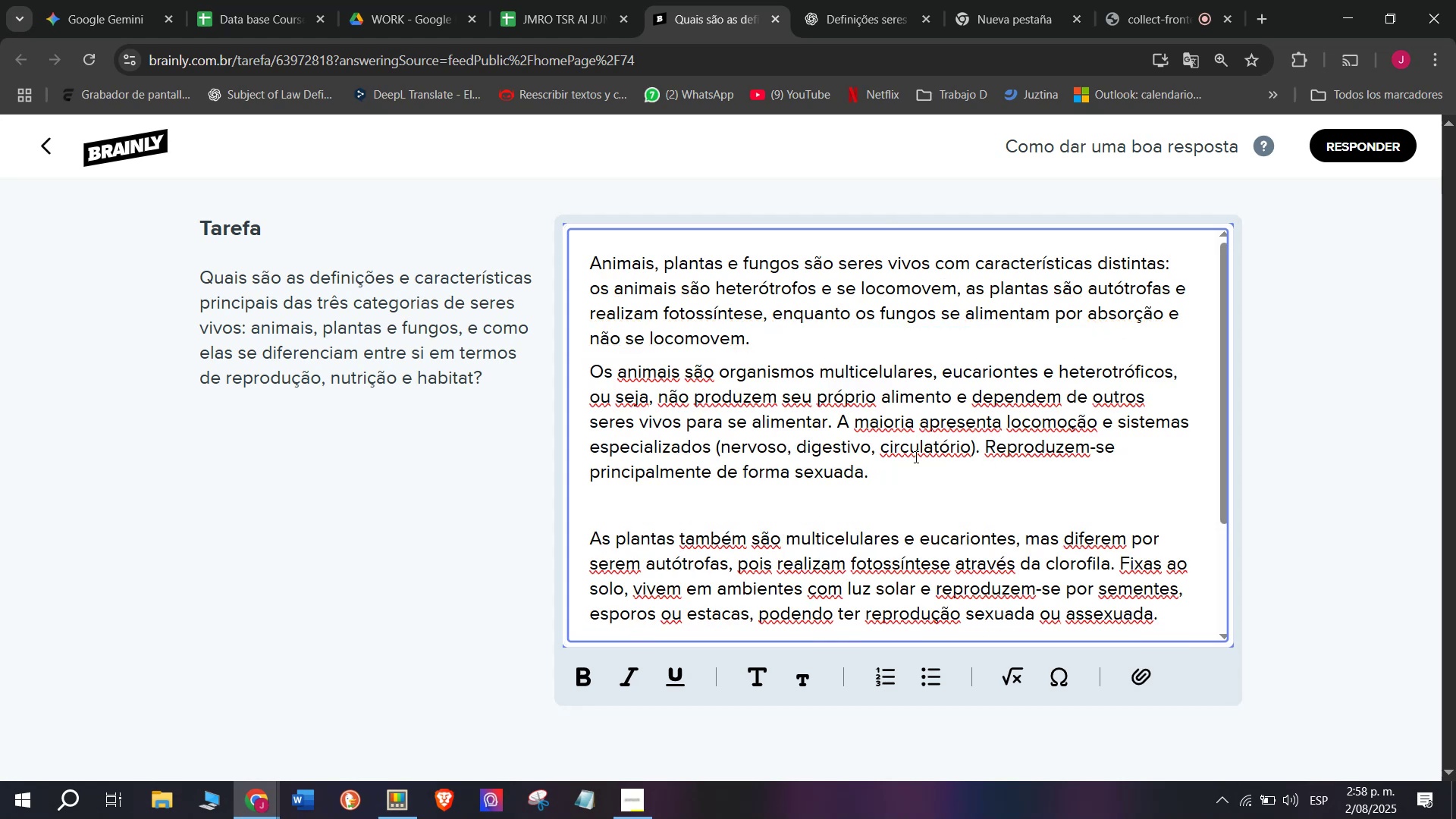 
key(Enter)
 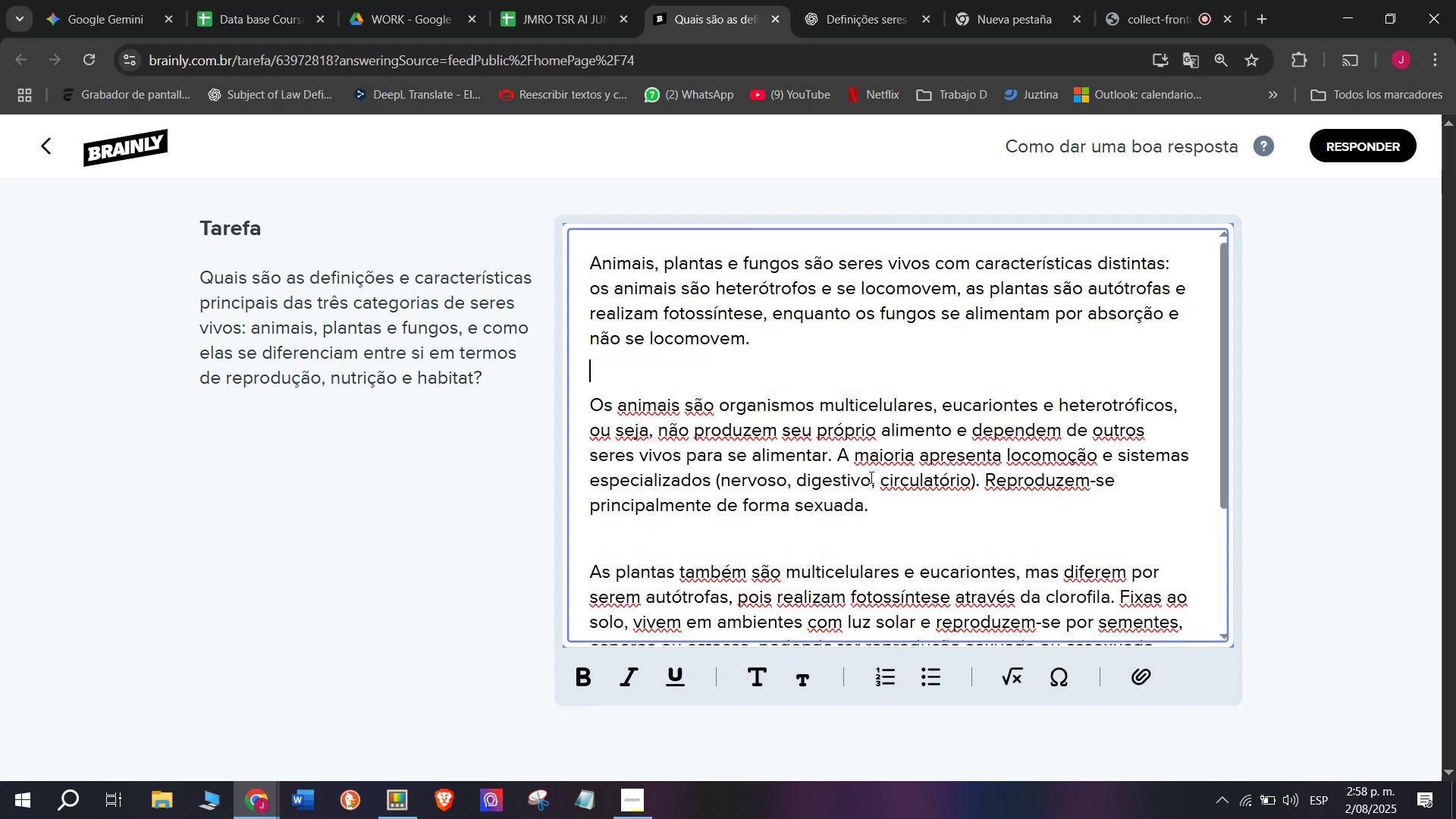 
scroll: coordinate [859, 554], scroll_direction: down, amount: 4.0
 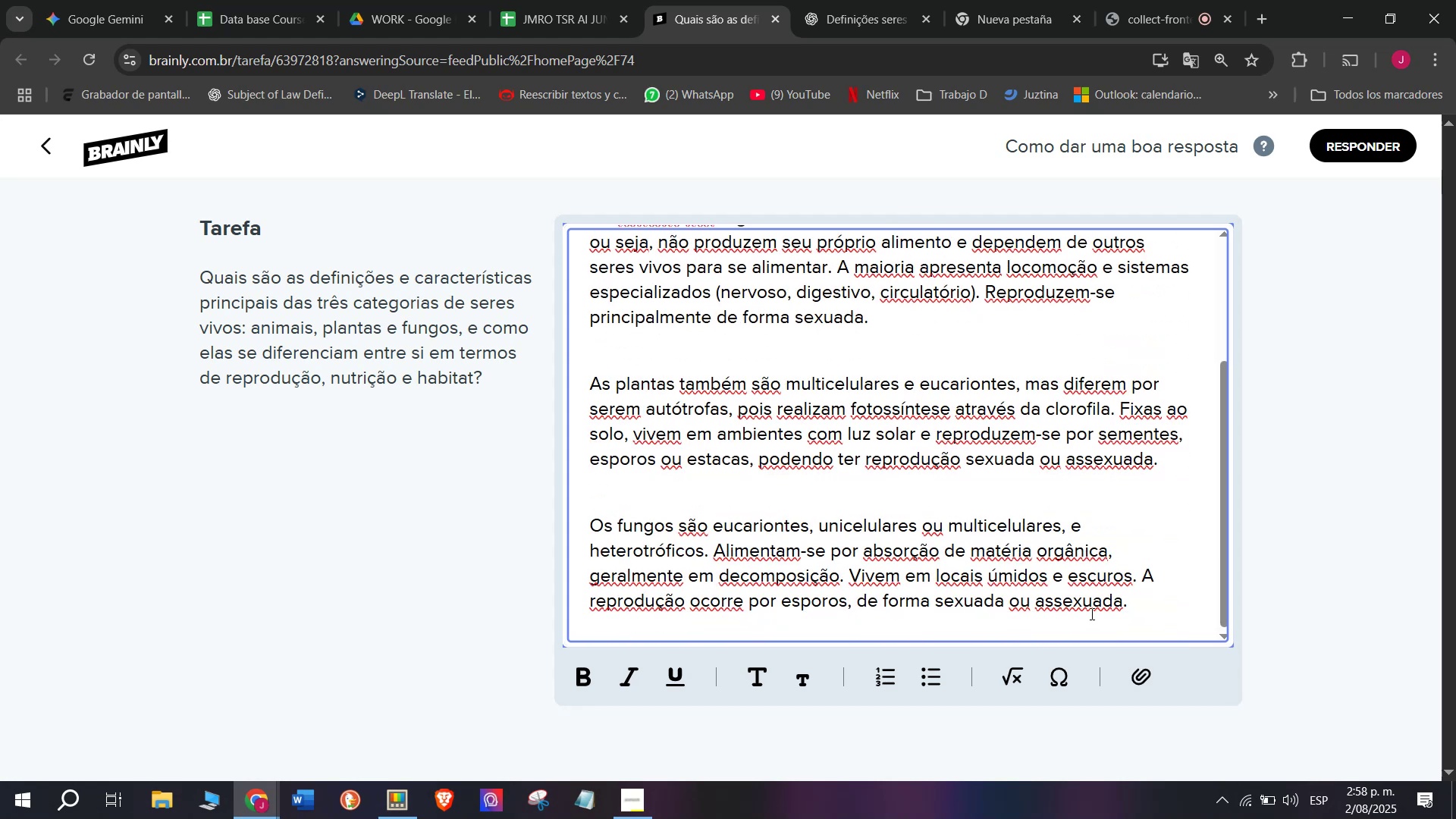 
left_click_drag(start_coordinate=[1126, 609], to_coordinate=[378, 194])
 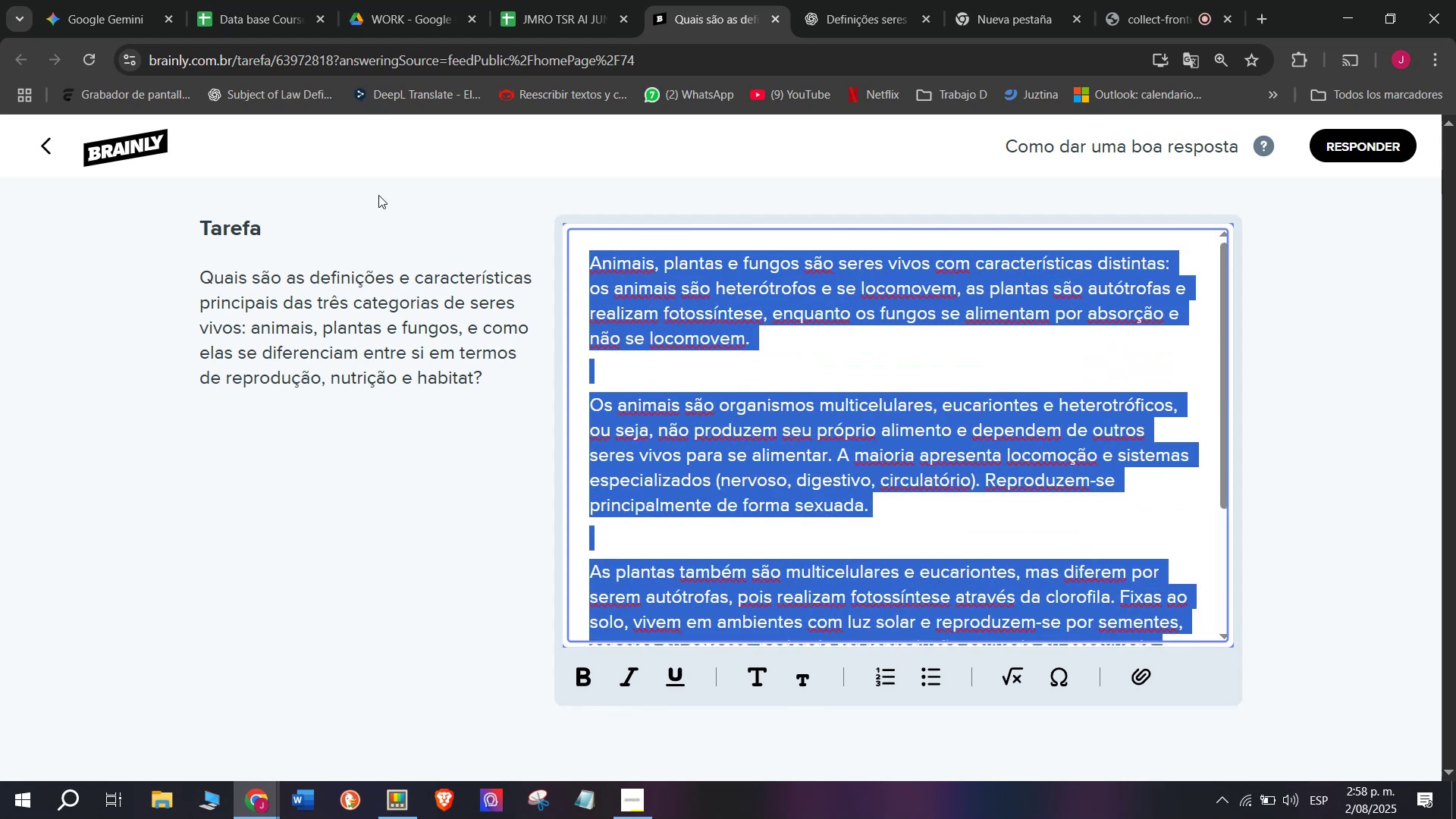 
key(Control+C)
 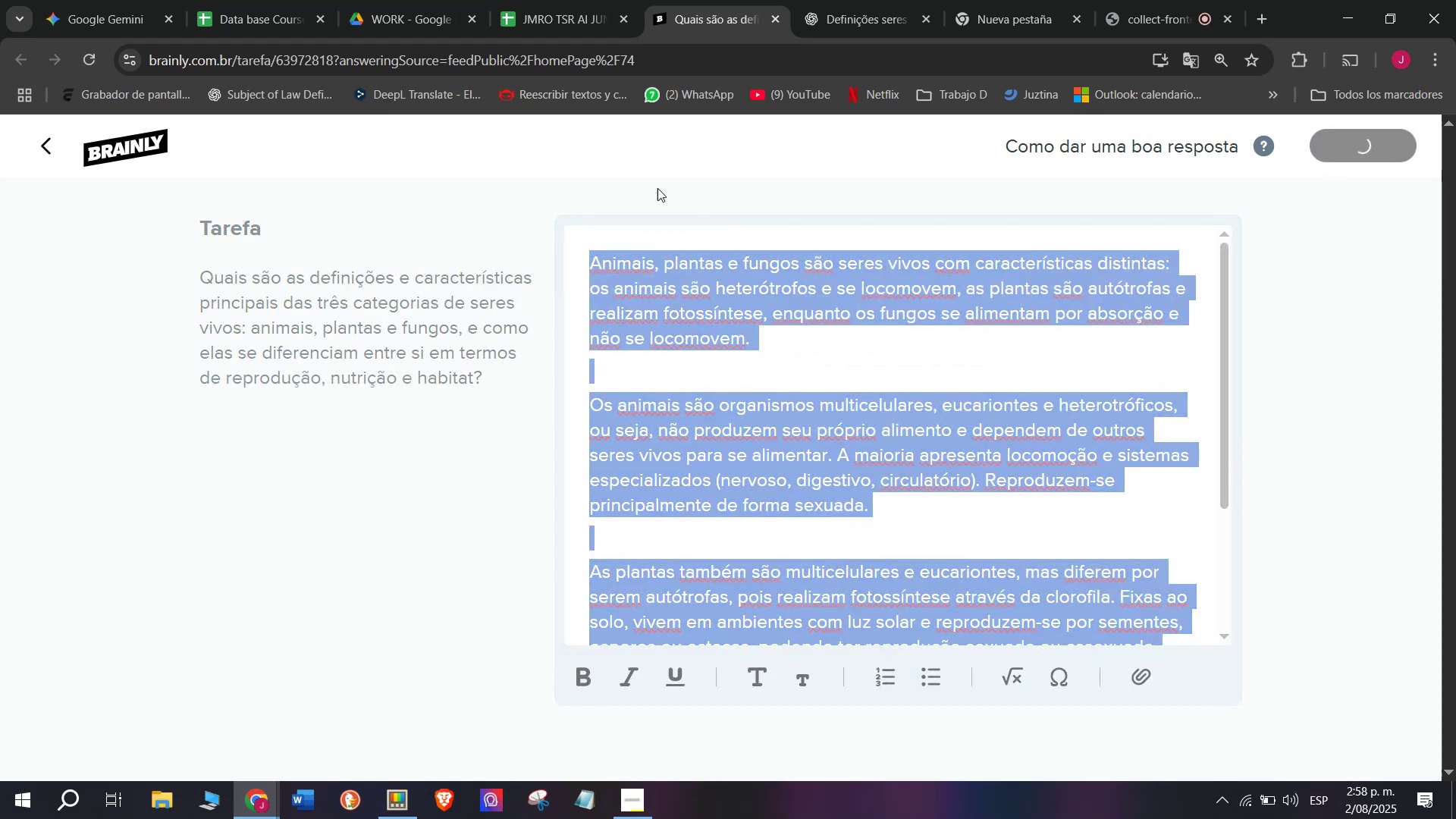 
left_click([550, 0])
 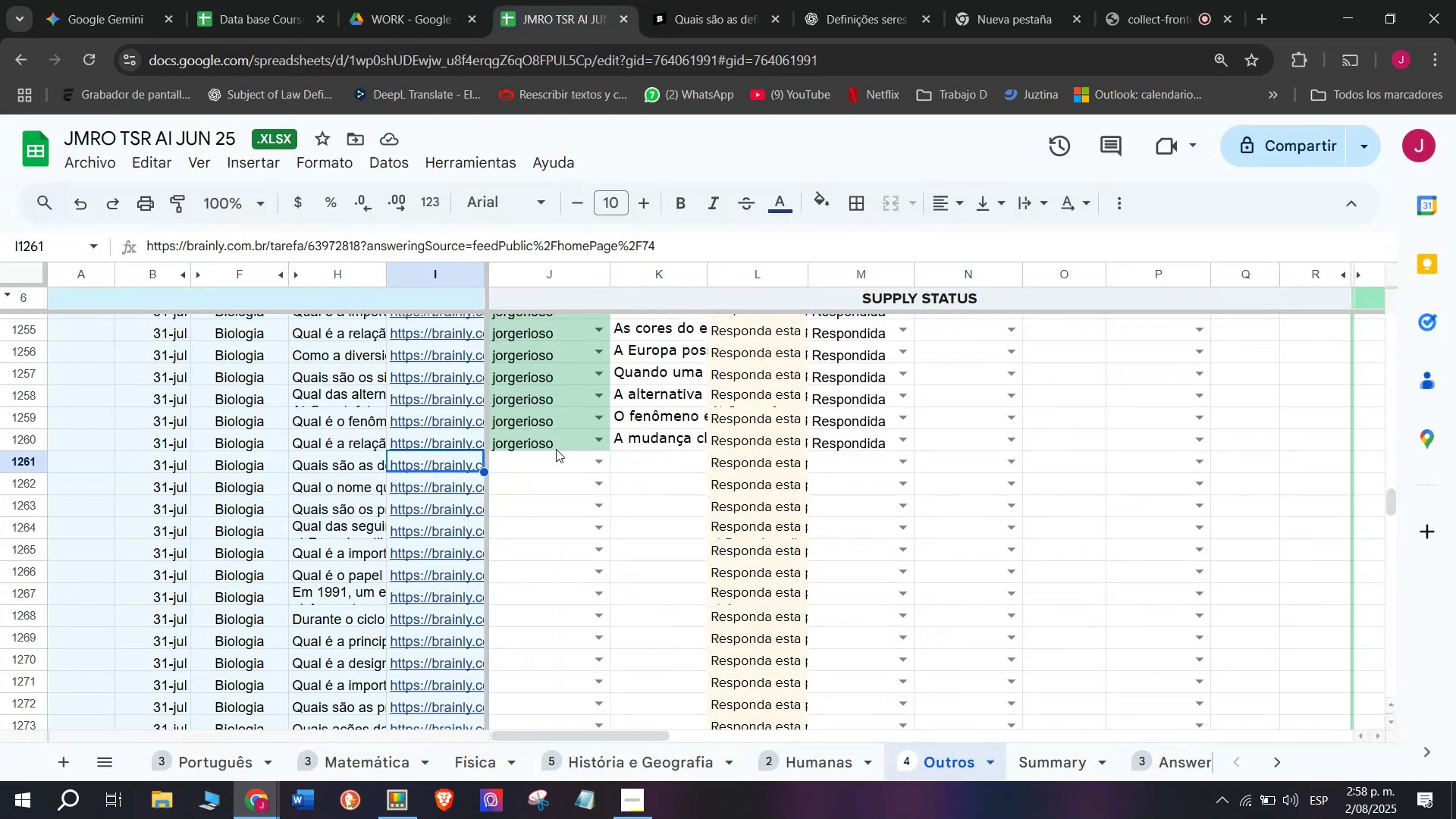 
left_click([549, 462])
 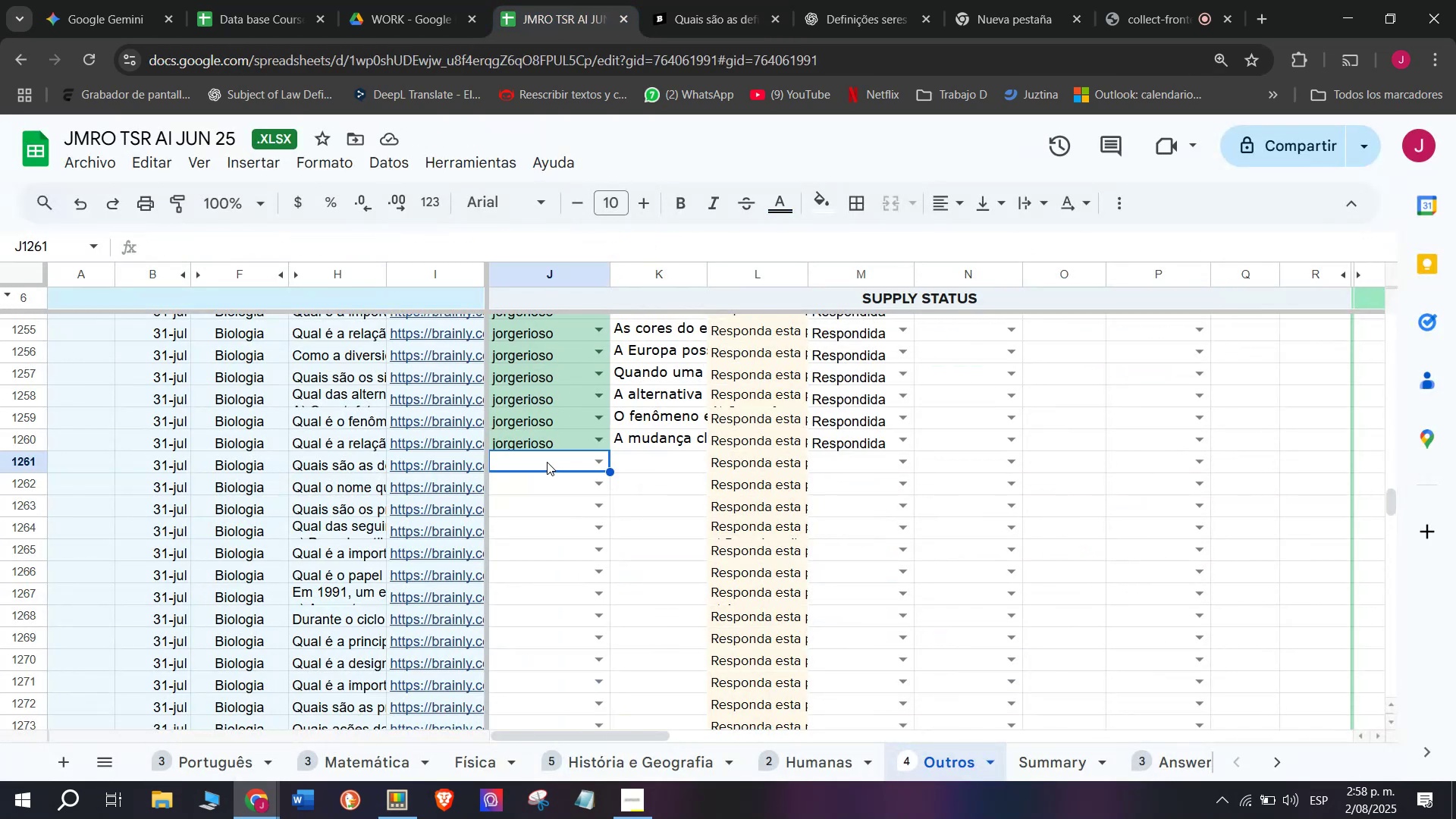 
key(J)
 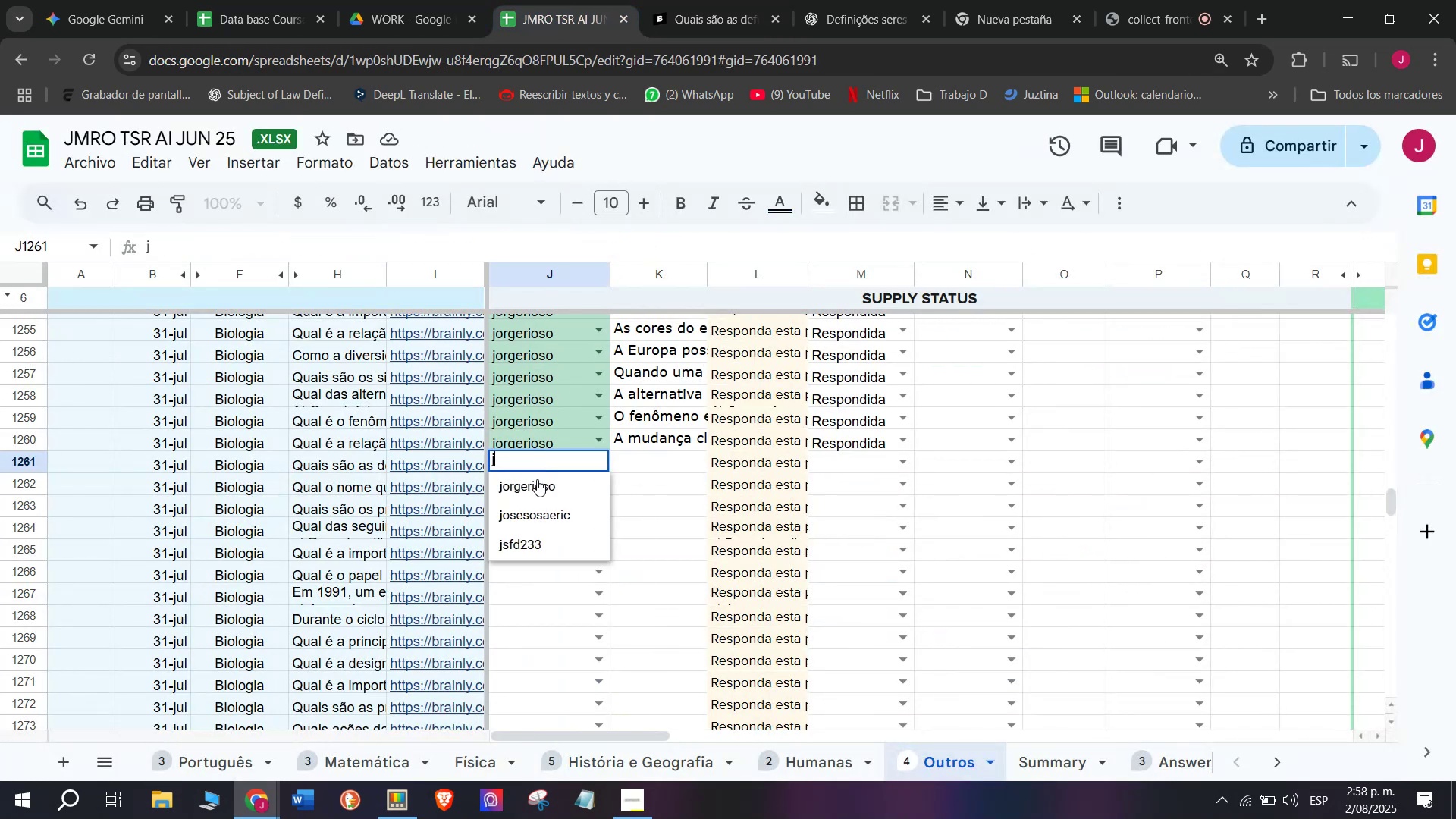 
left_click([537, 479])
 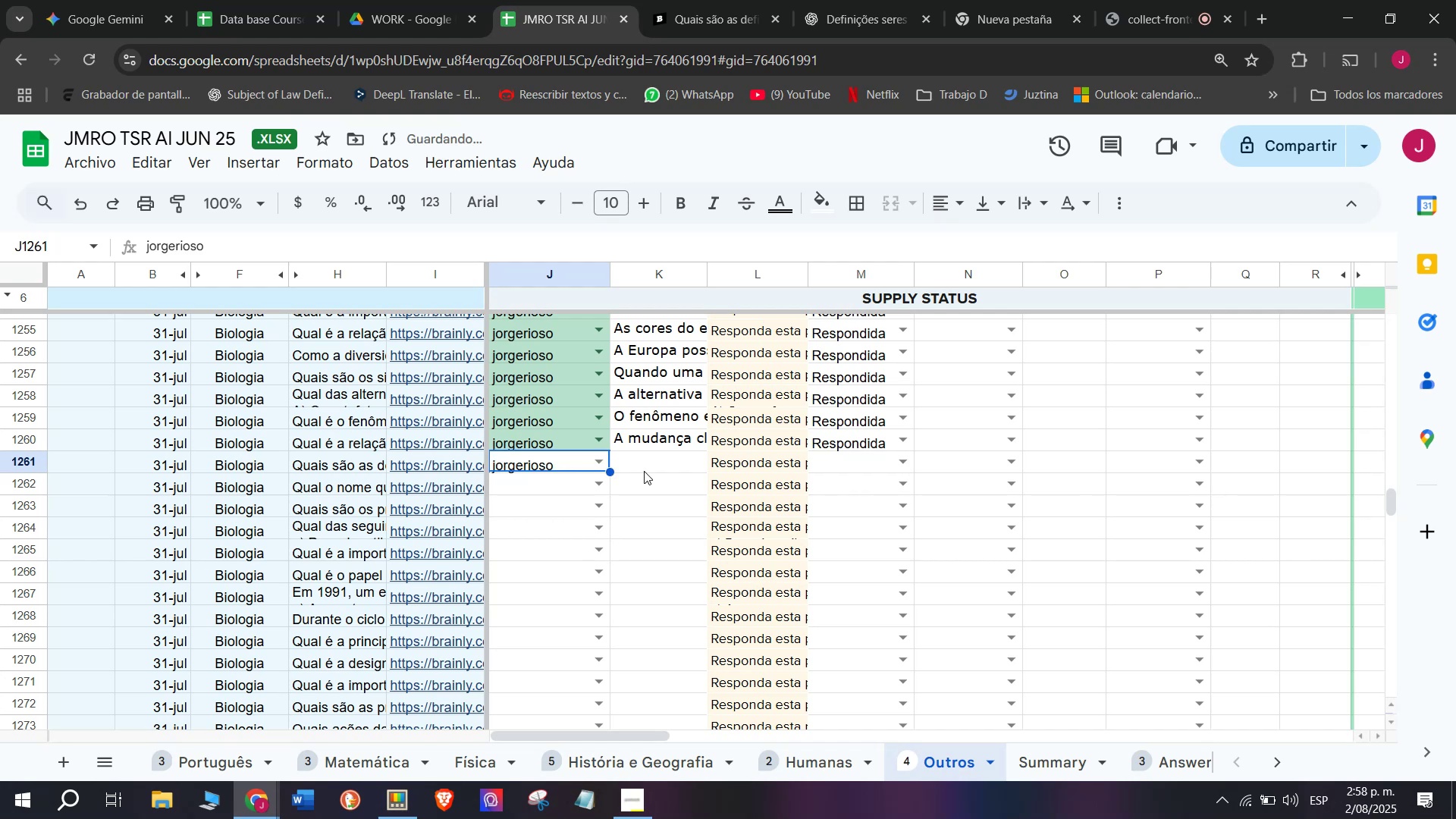 
triple_click([644, 471])
 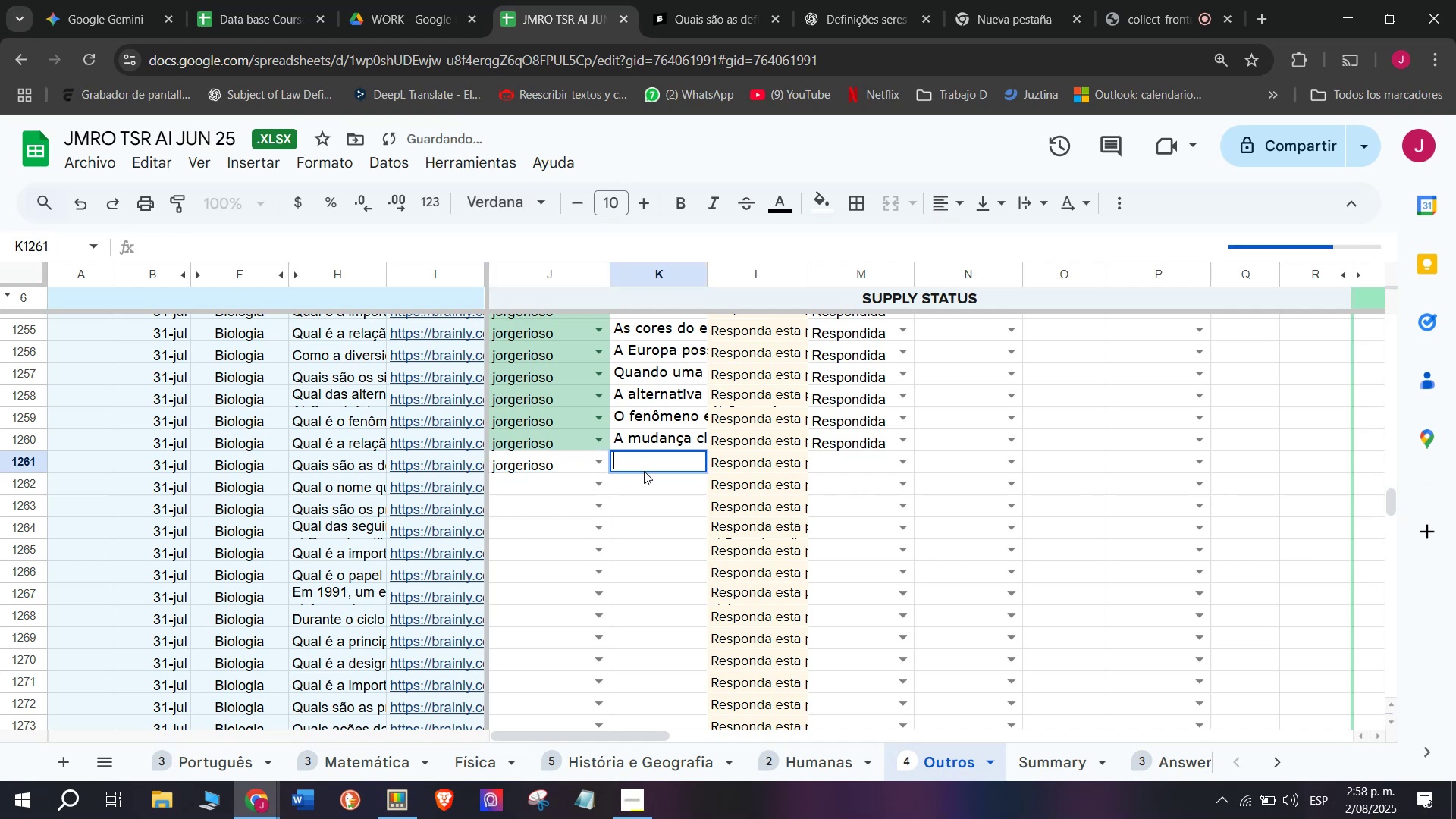 
key(Control+V)
 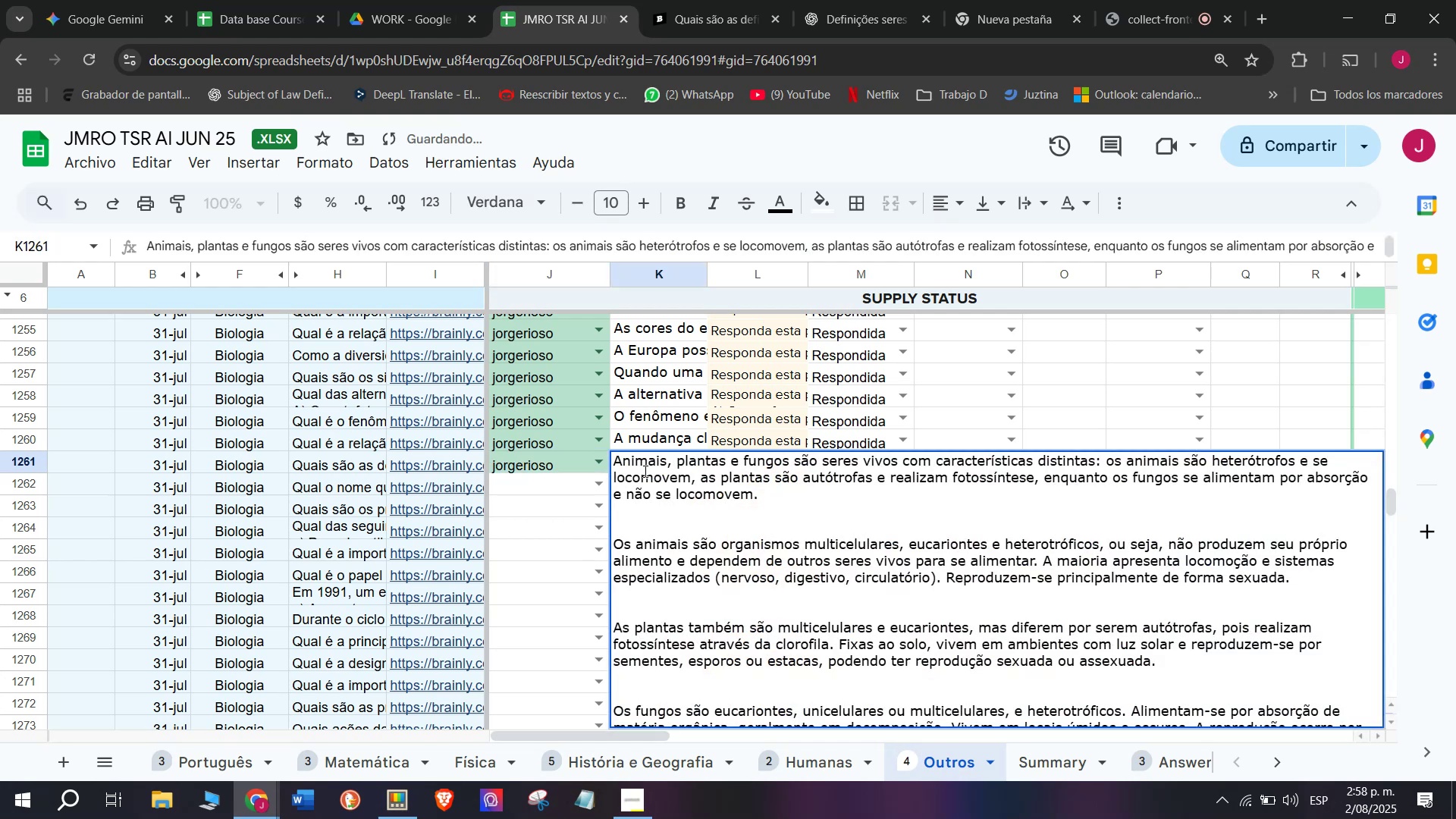 
key(Enter)
 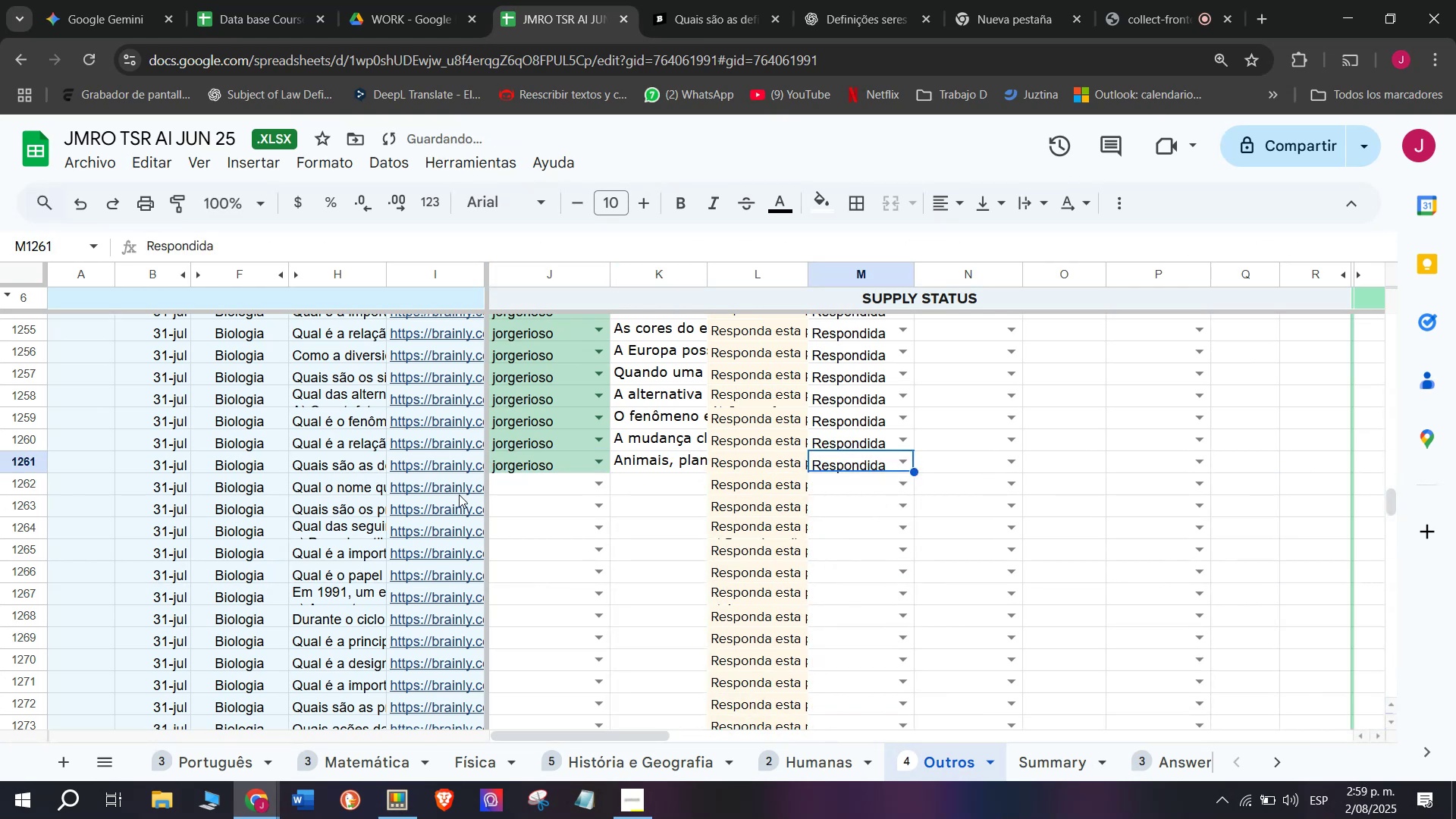 
left_click([466, 511])
 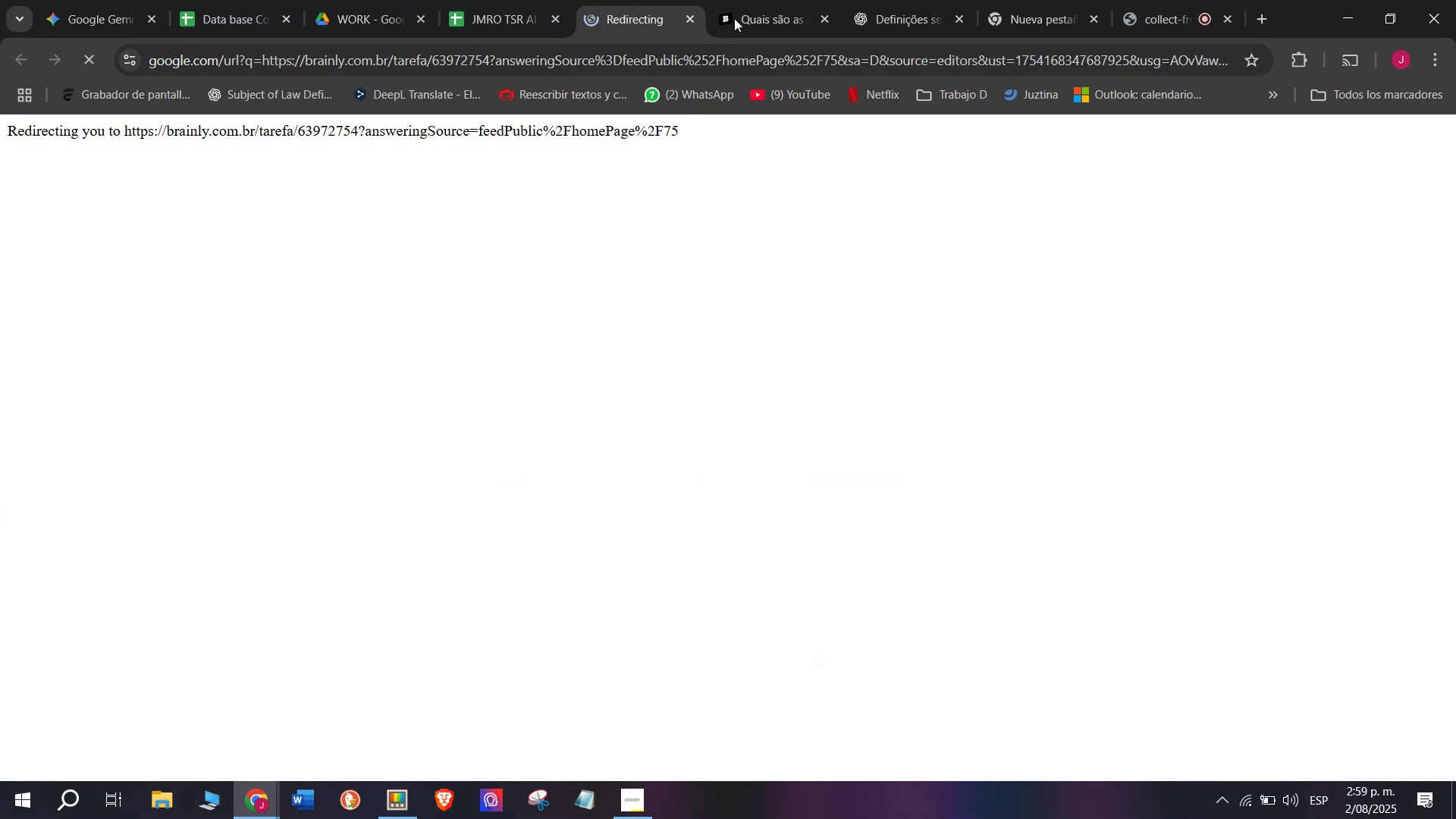 
left_click([768, 0])
 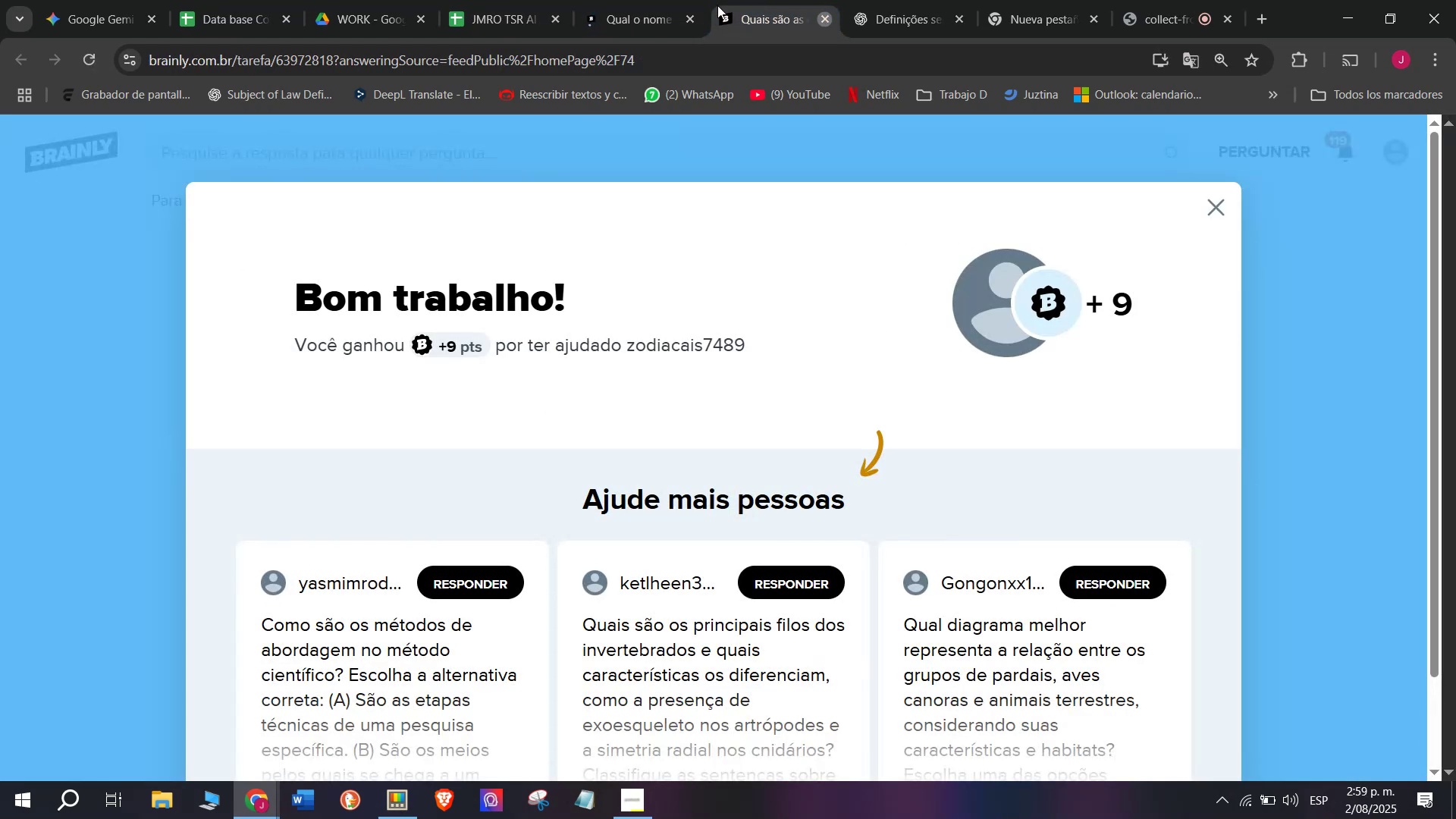 
double_click([614, 0])
 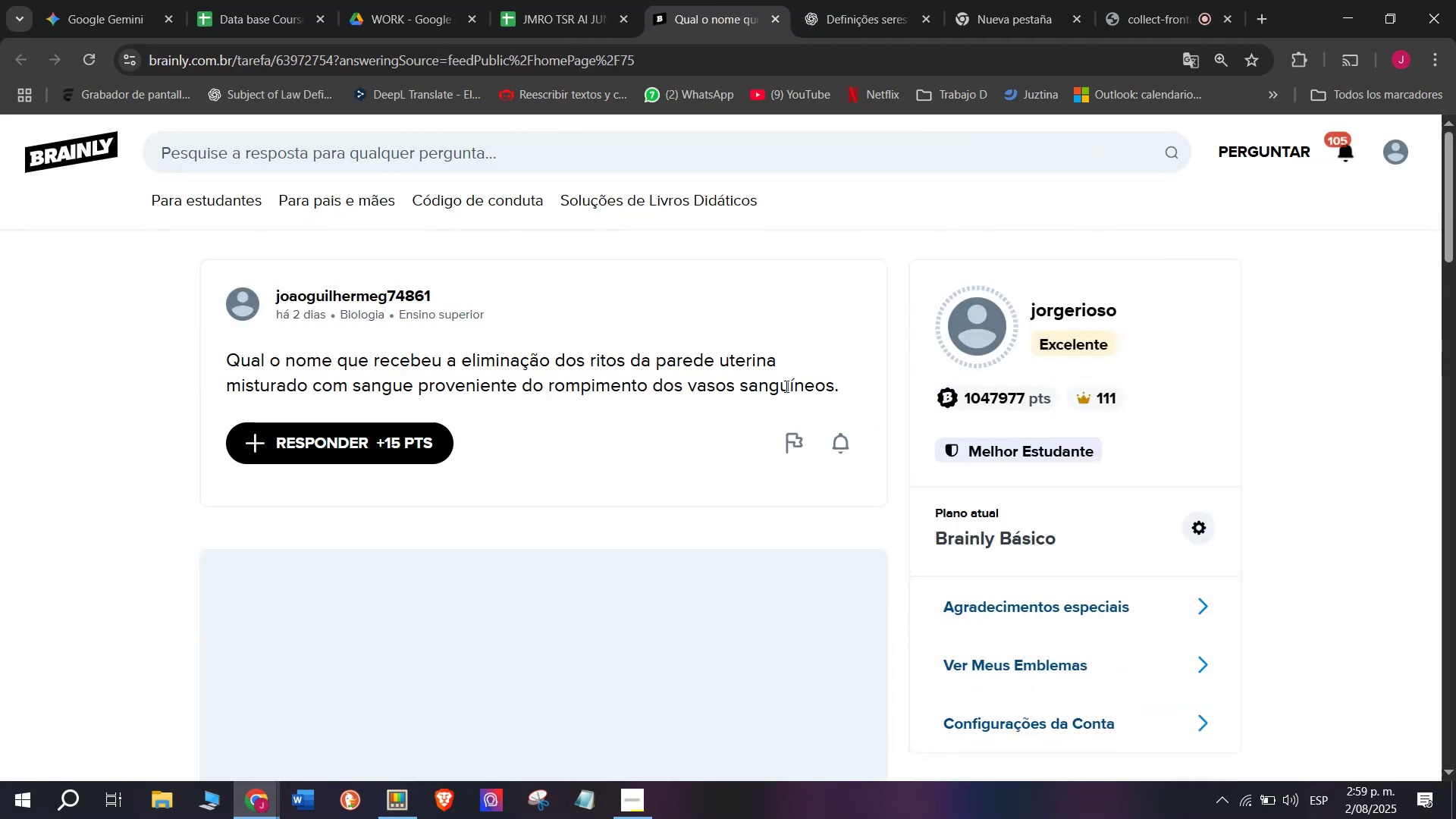 
left_click_drag(start_coordinate=[852, 392], to_coordinate=[208, 345])
 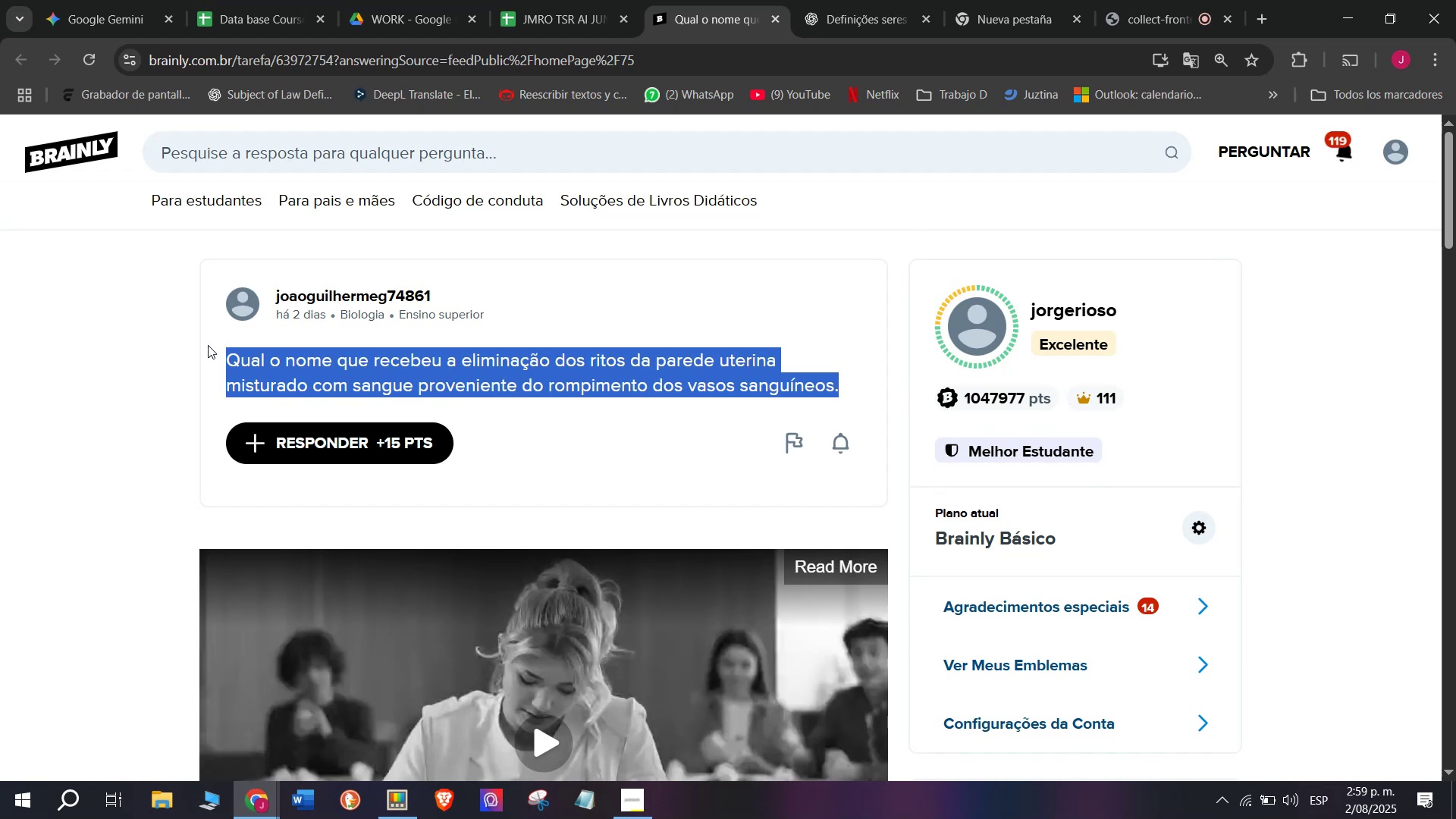 
key(Control+C)
 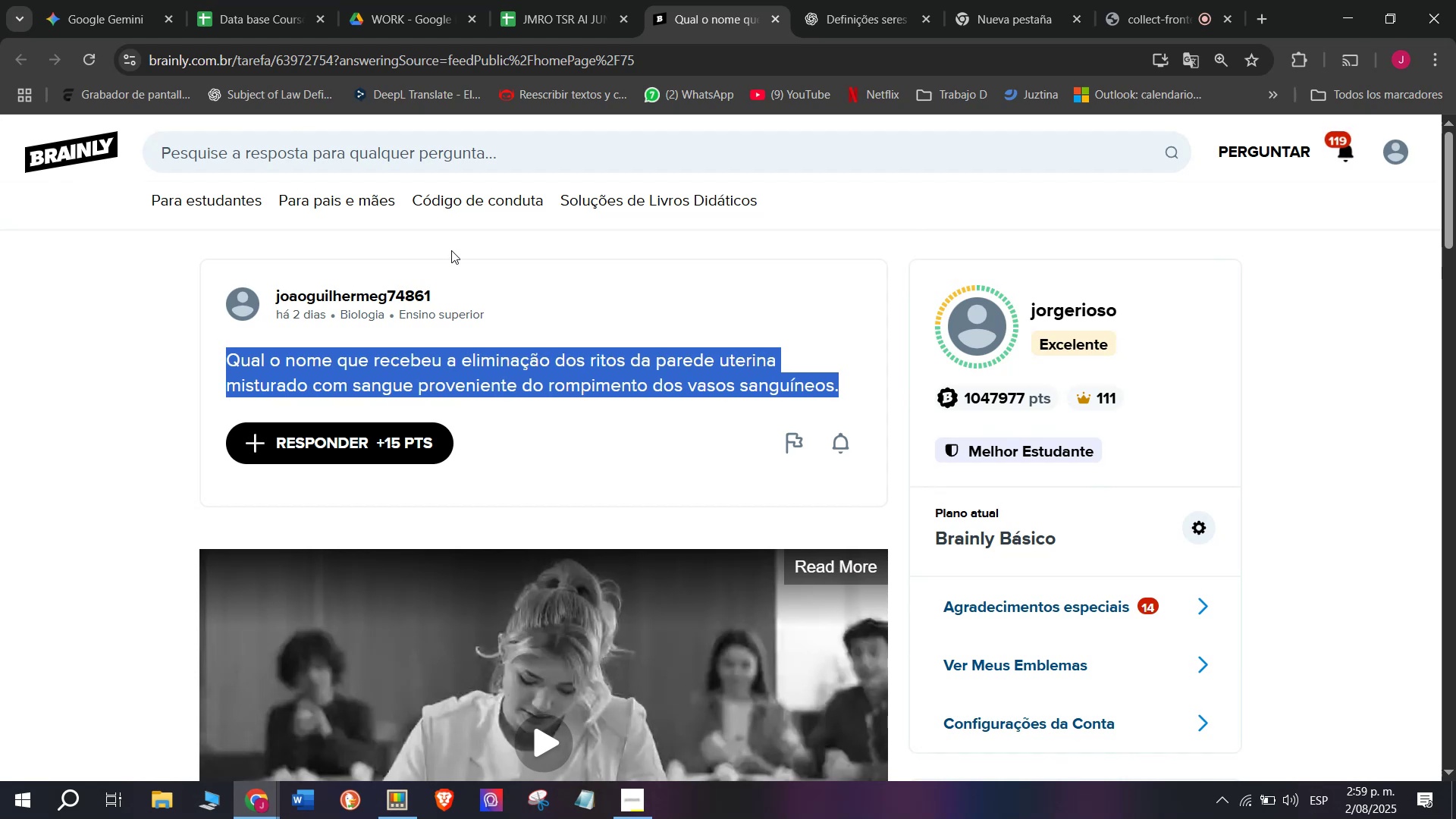 
key(Control+C)
 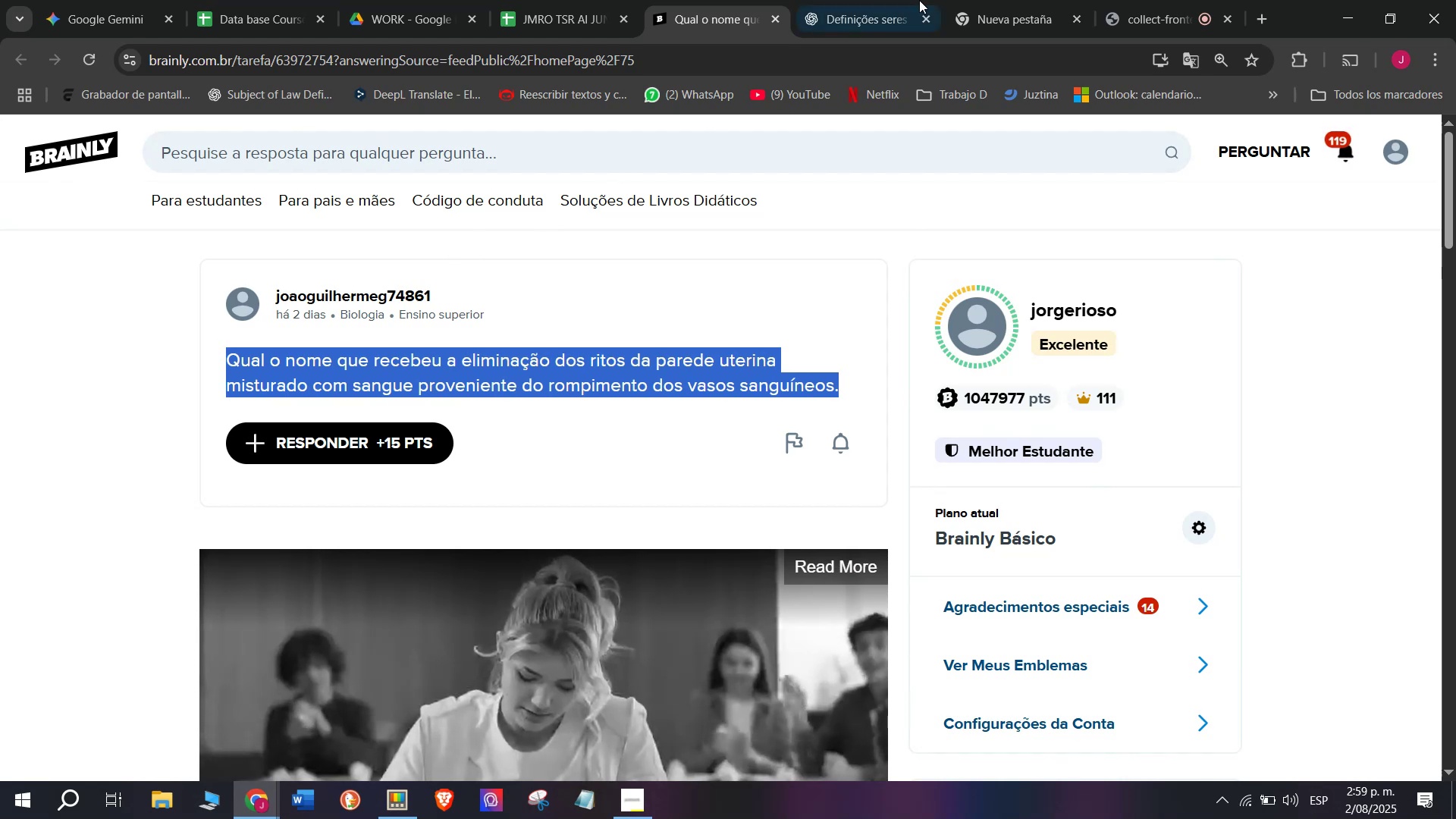 
left_click([912, 0])
 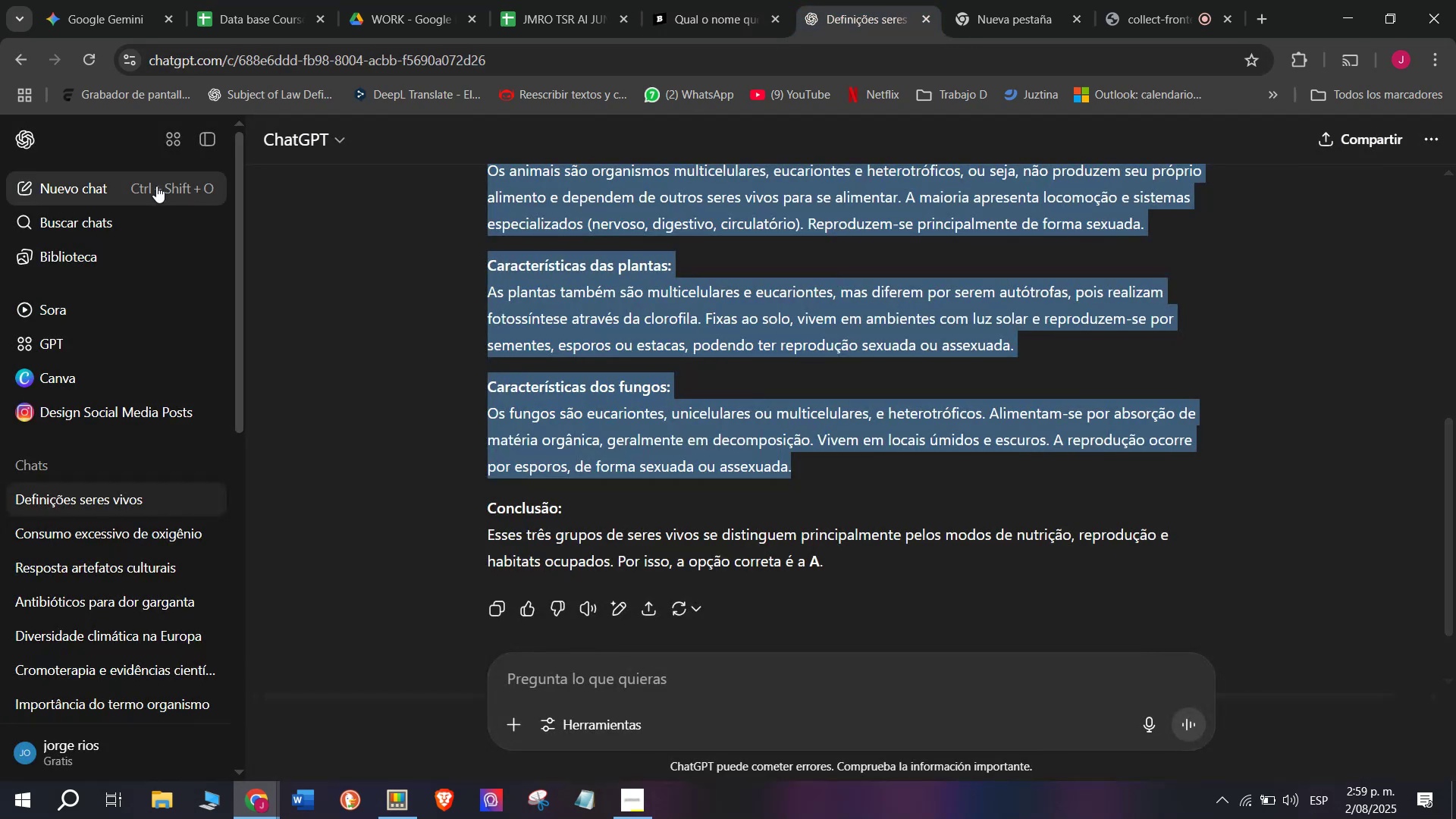 
left_click([102, 175])
 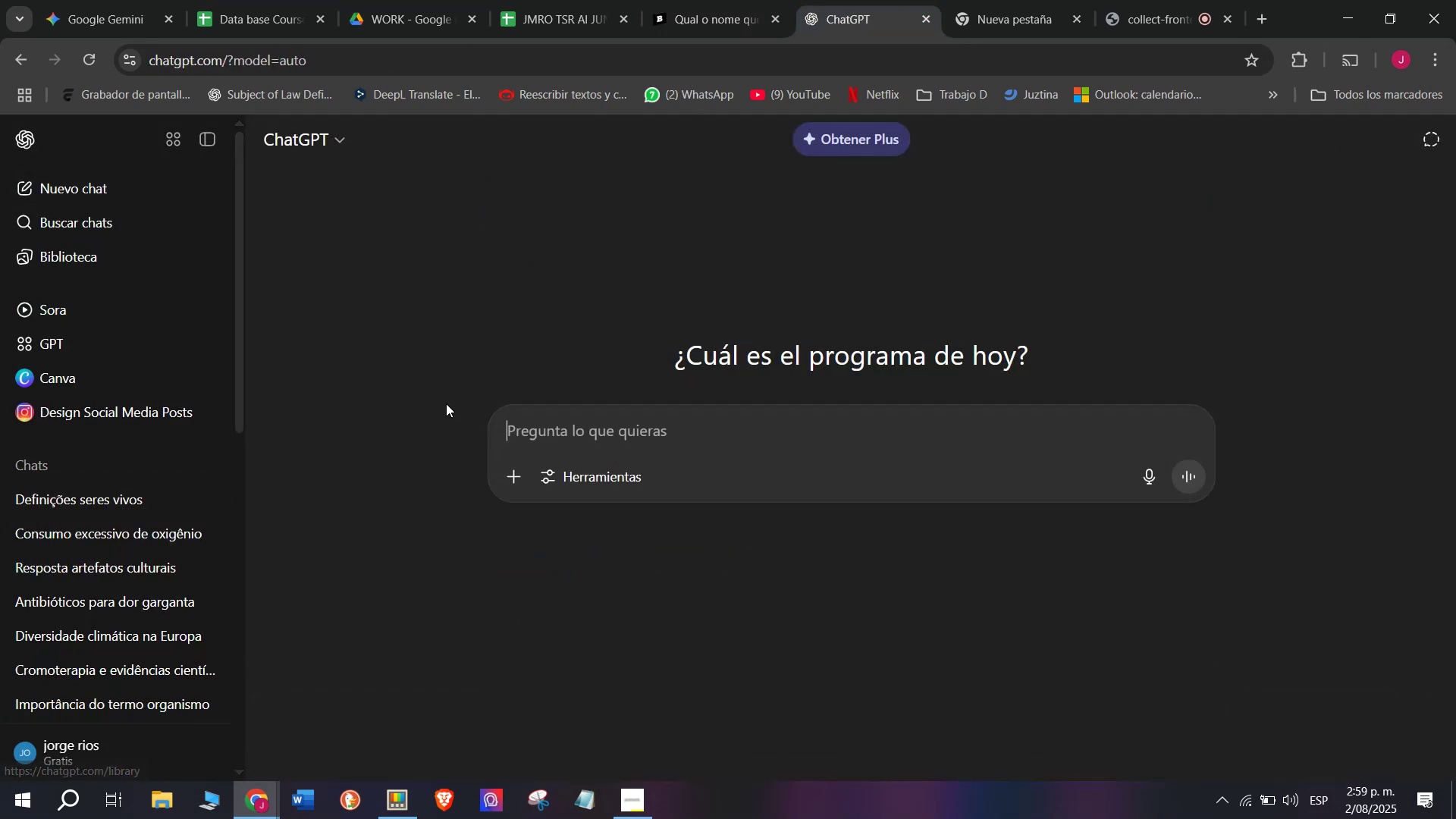 
key(Meta+V)
 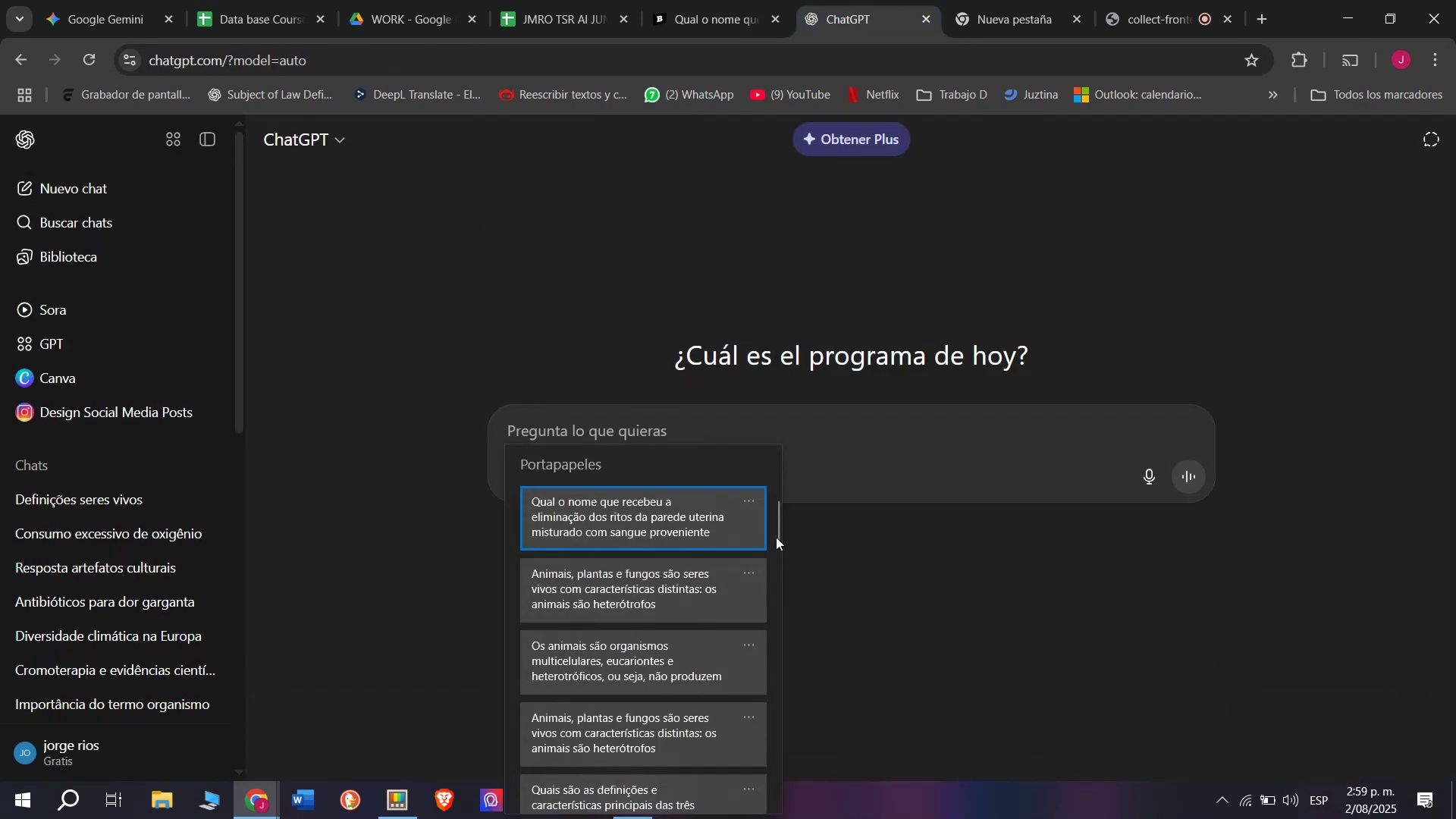 
left_click_drag(start_coordinate=[776, 537], to_coordinate=[802, 818])
 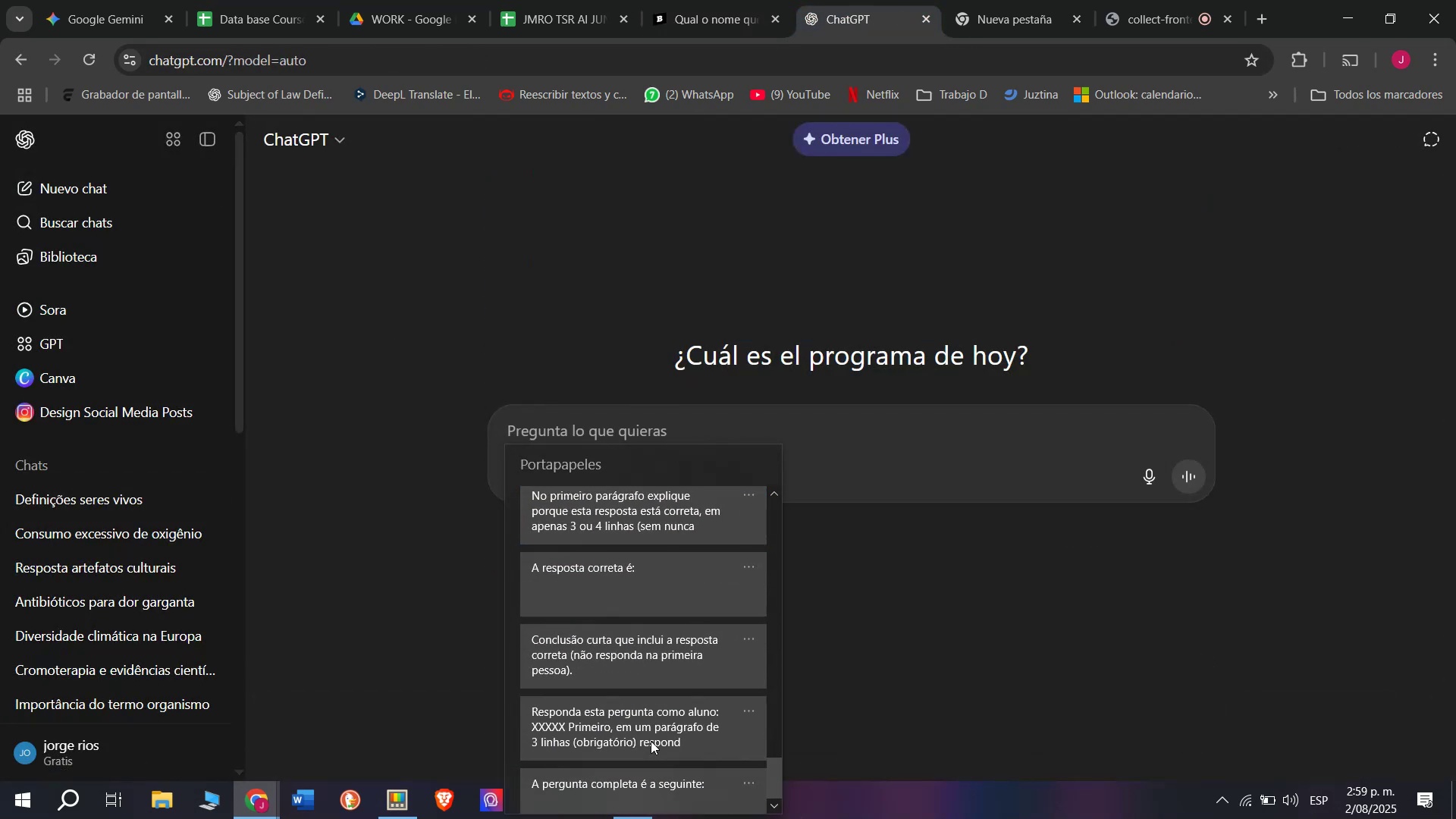 
left_click([651, 741])
 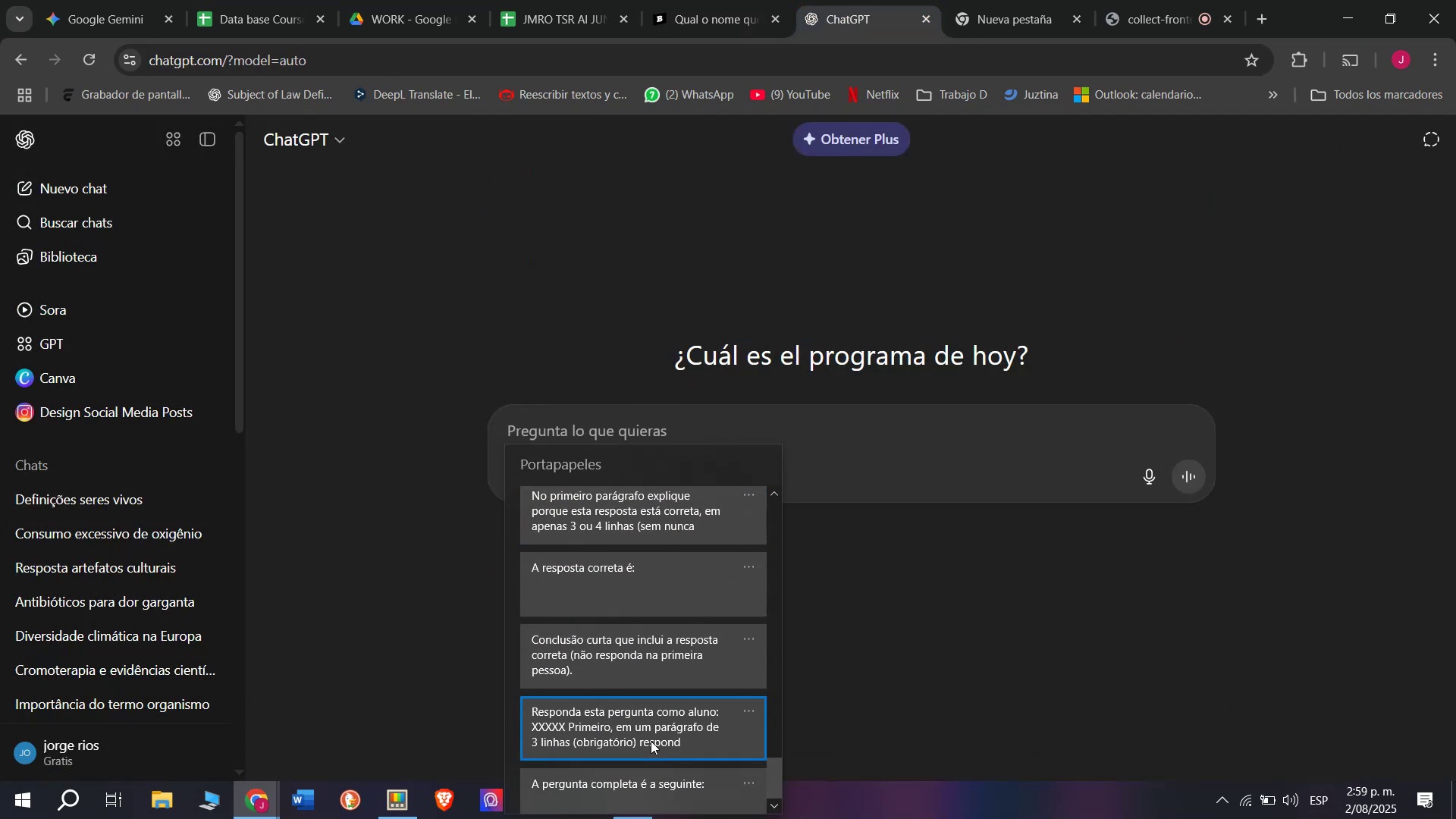 
key(Control+ControlLeft)
 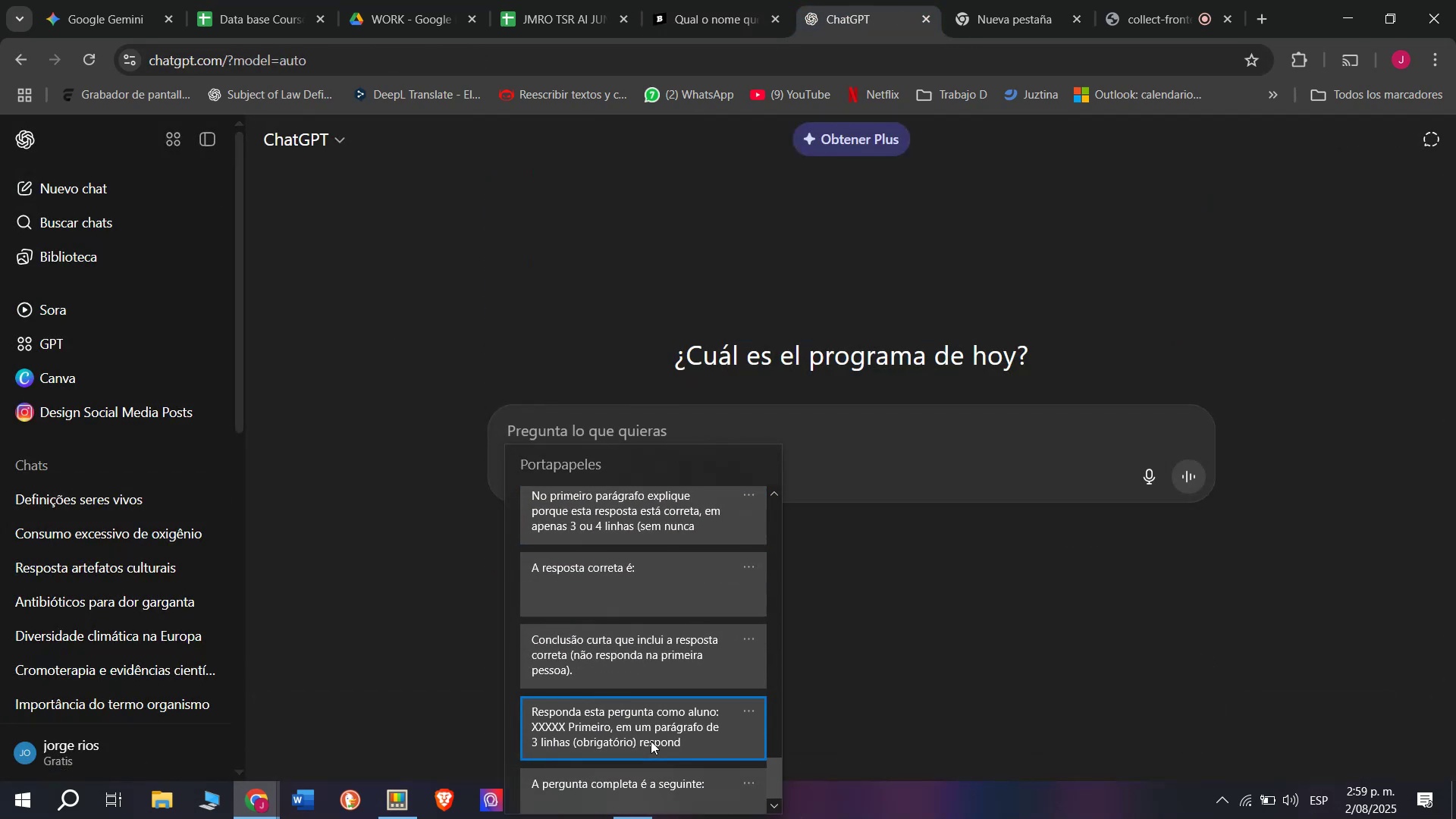 
key(Control+V)
 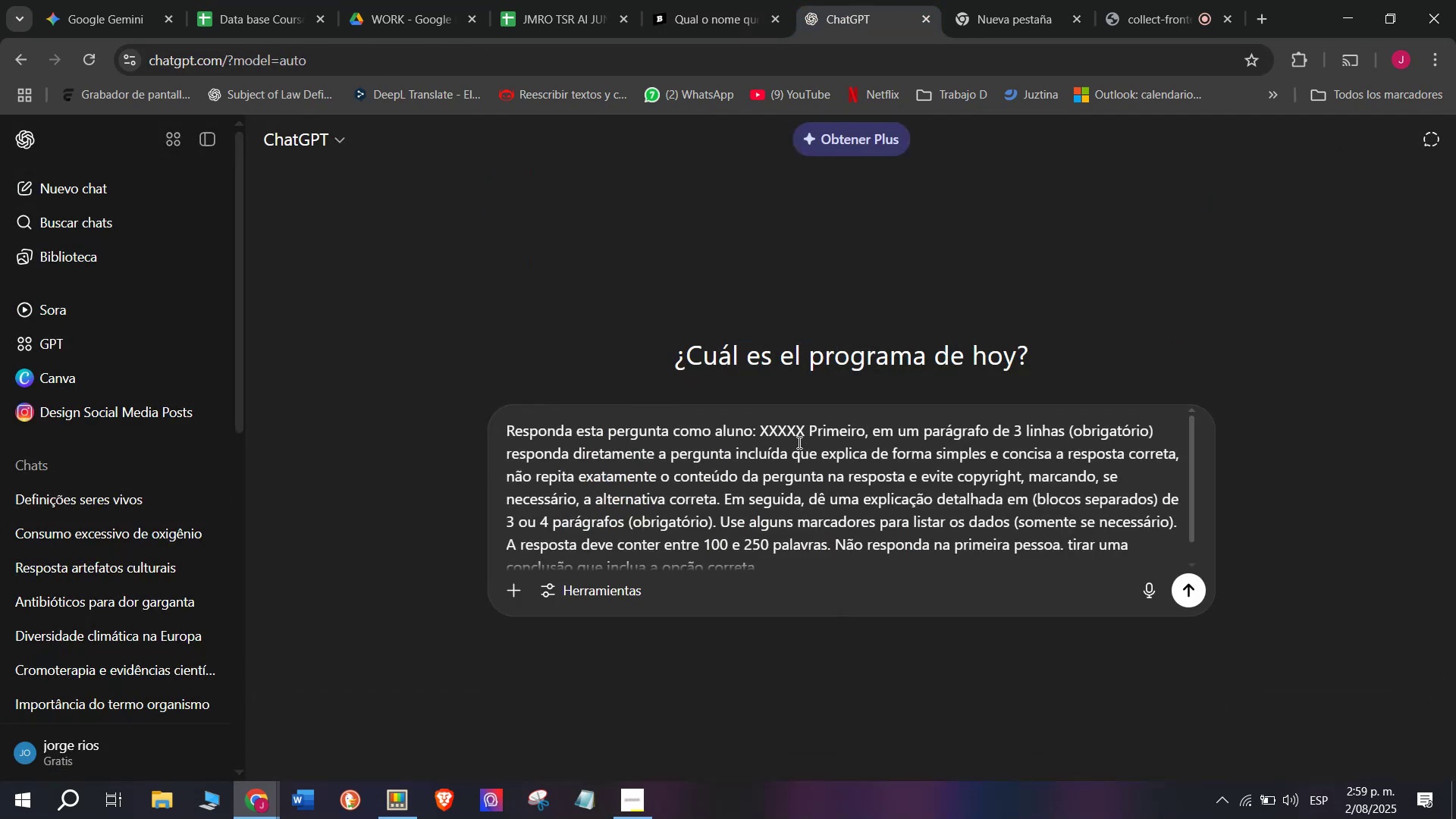 
left_click_drag(start_coordinate=[804, 429], to_coordinate=[763, 423])
 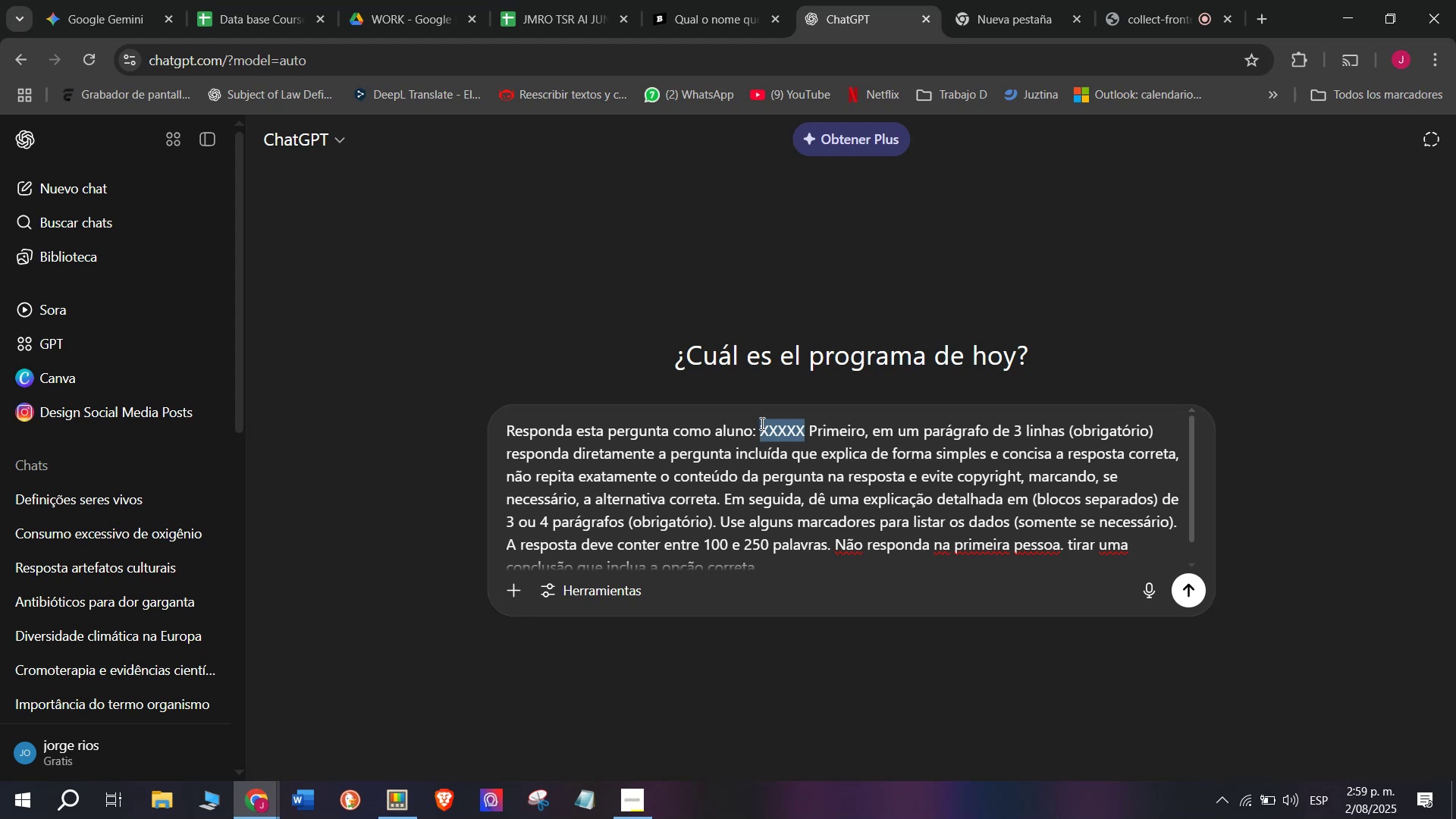 
key(Meta+MetaLeft)
 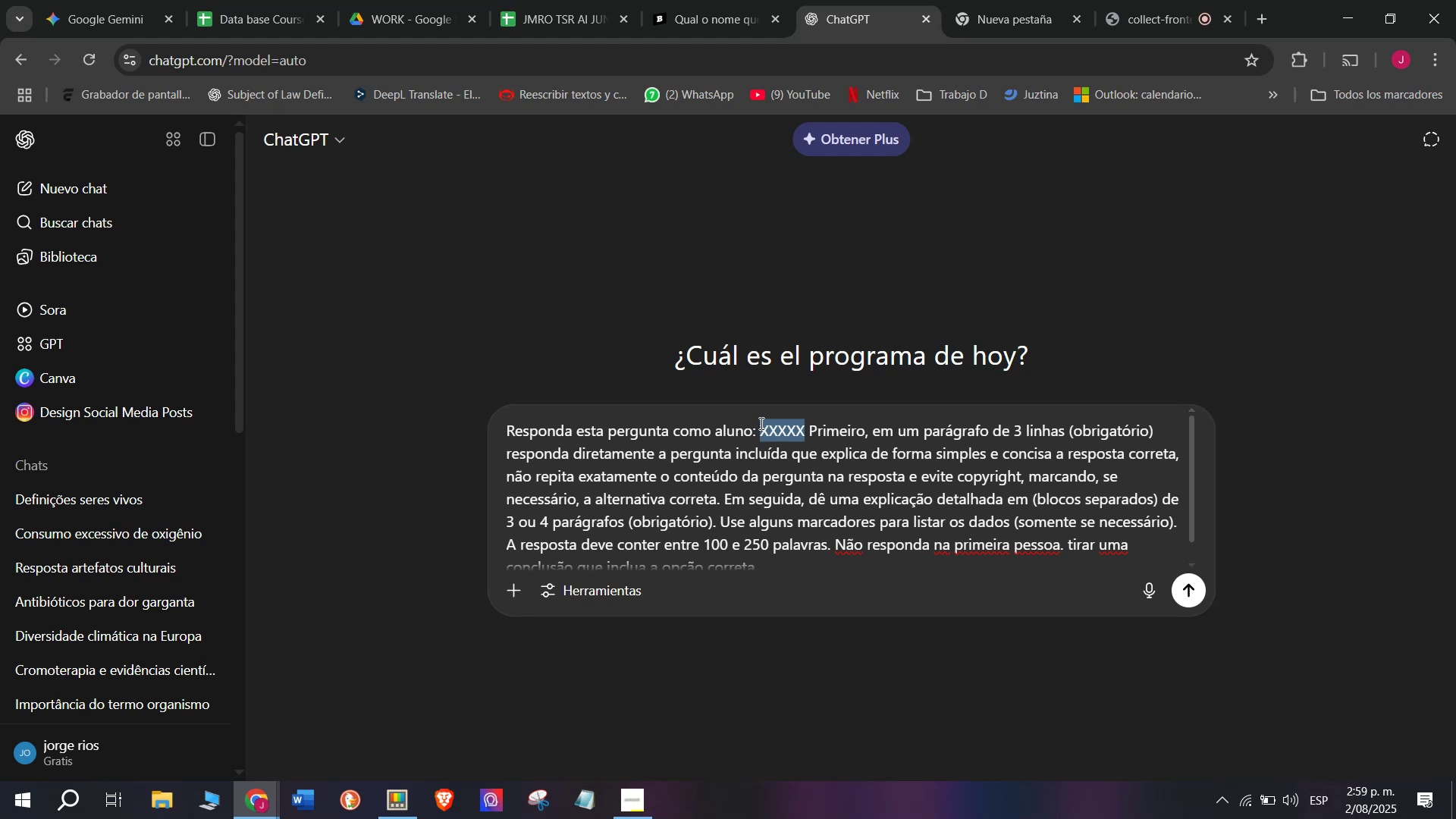 
key(Meta+V)
 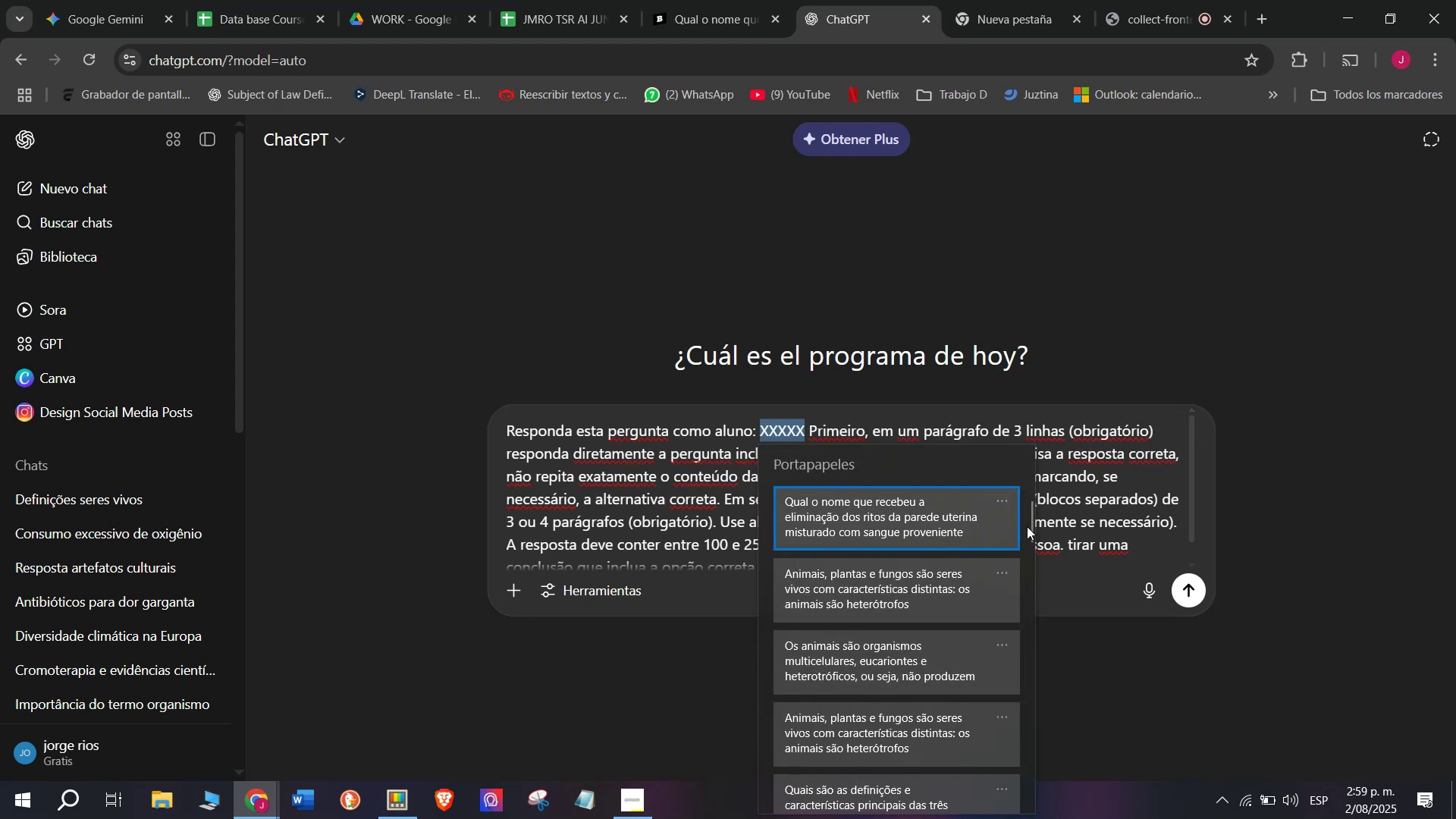 
left_click_drag(start_coordinate=[1028, 528], to_coordinate=[1021, 818])
 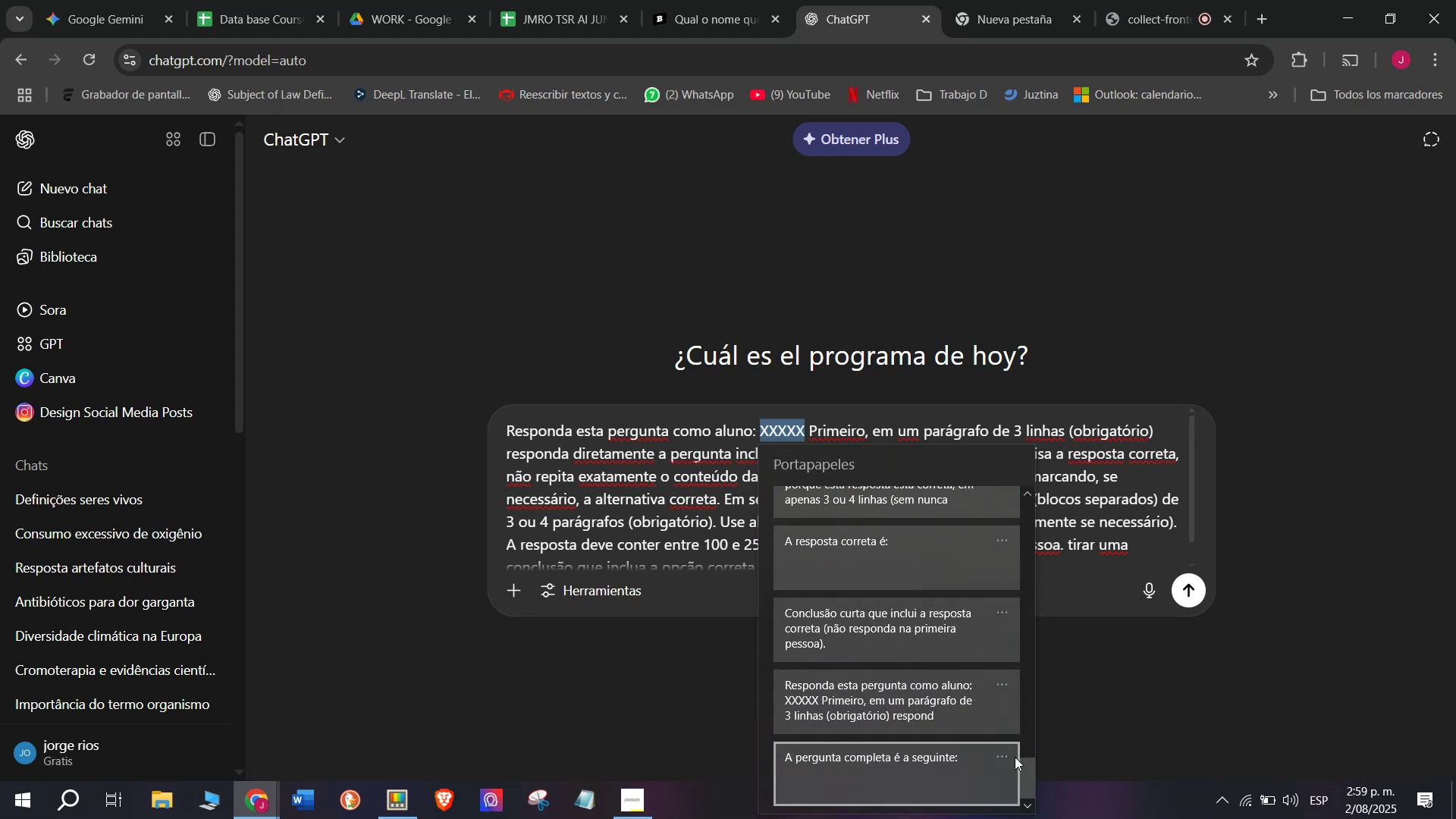 
left_click_drag(start_coordinate=[1023, 772], to_coordinate=[1033, 487])
 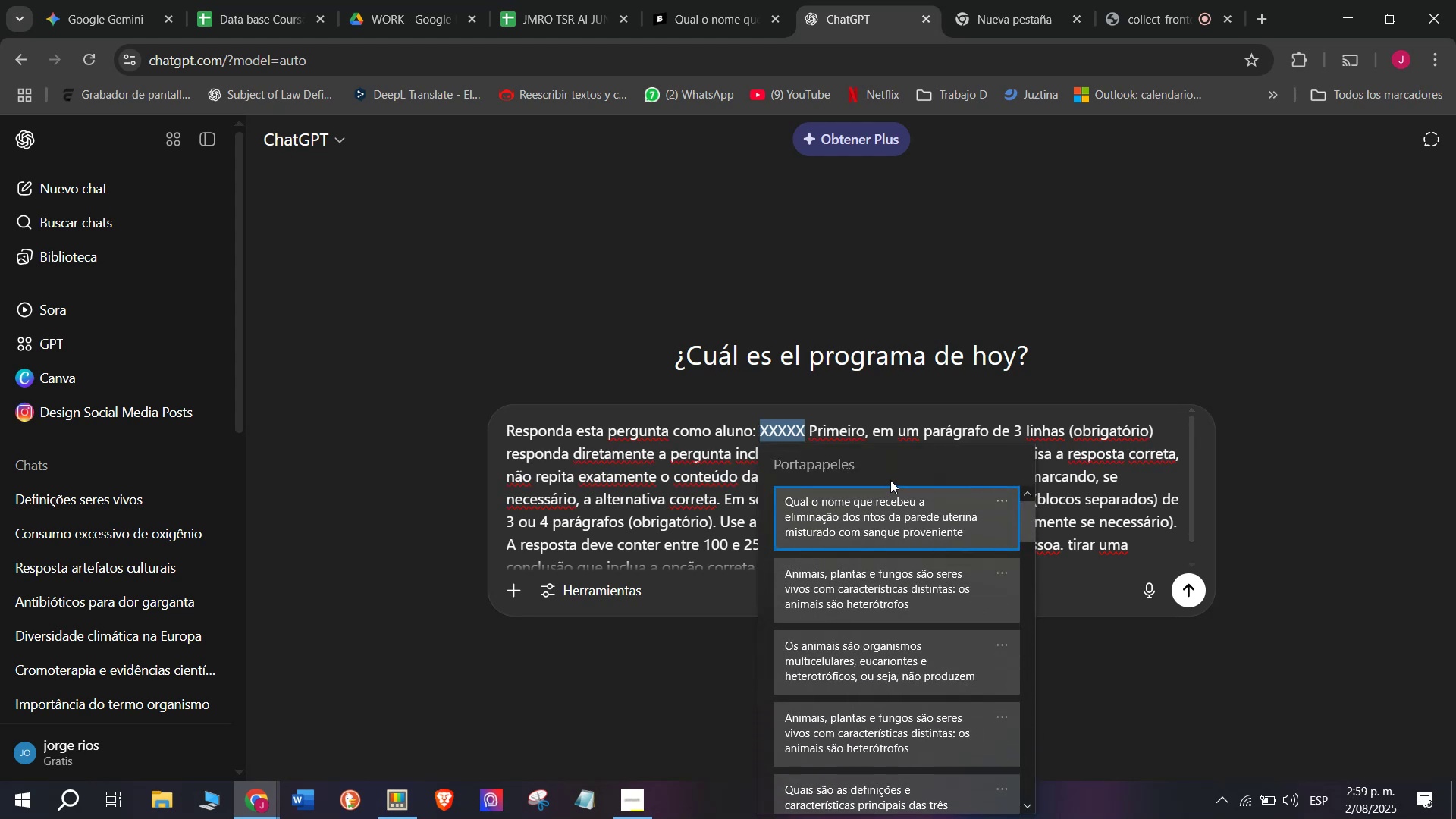 
double_click([870, 510])
 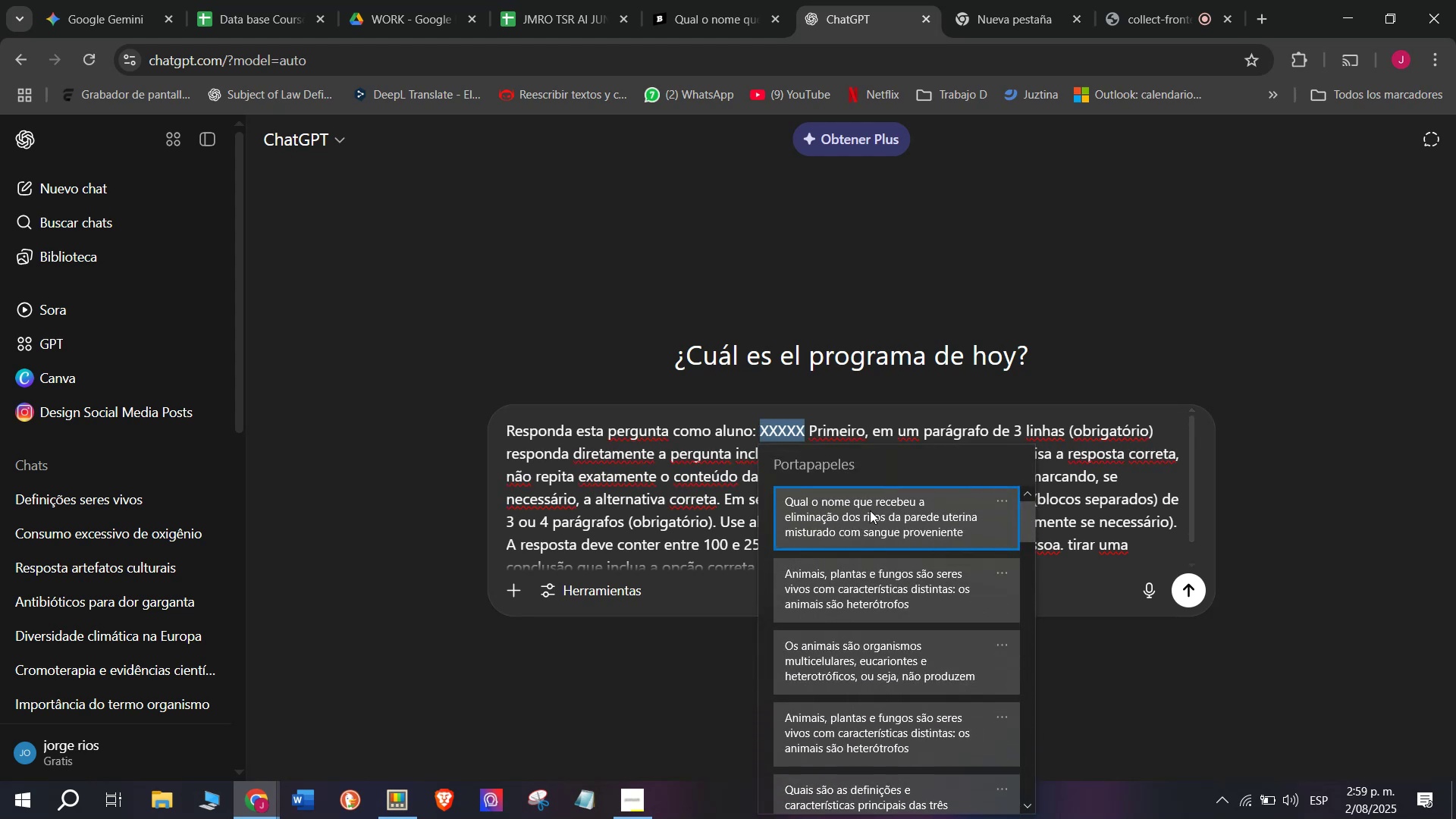 
key(Control+ControlLeft)
 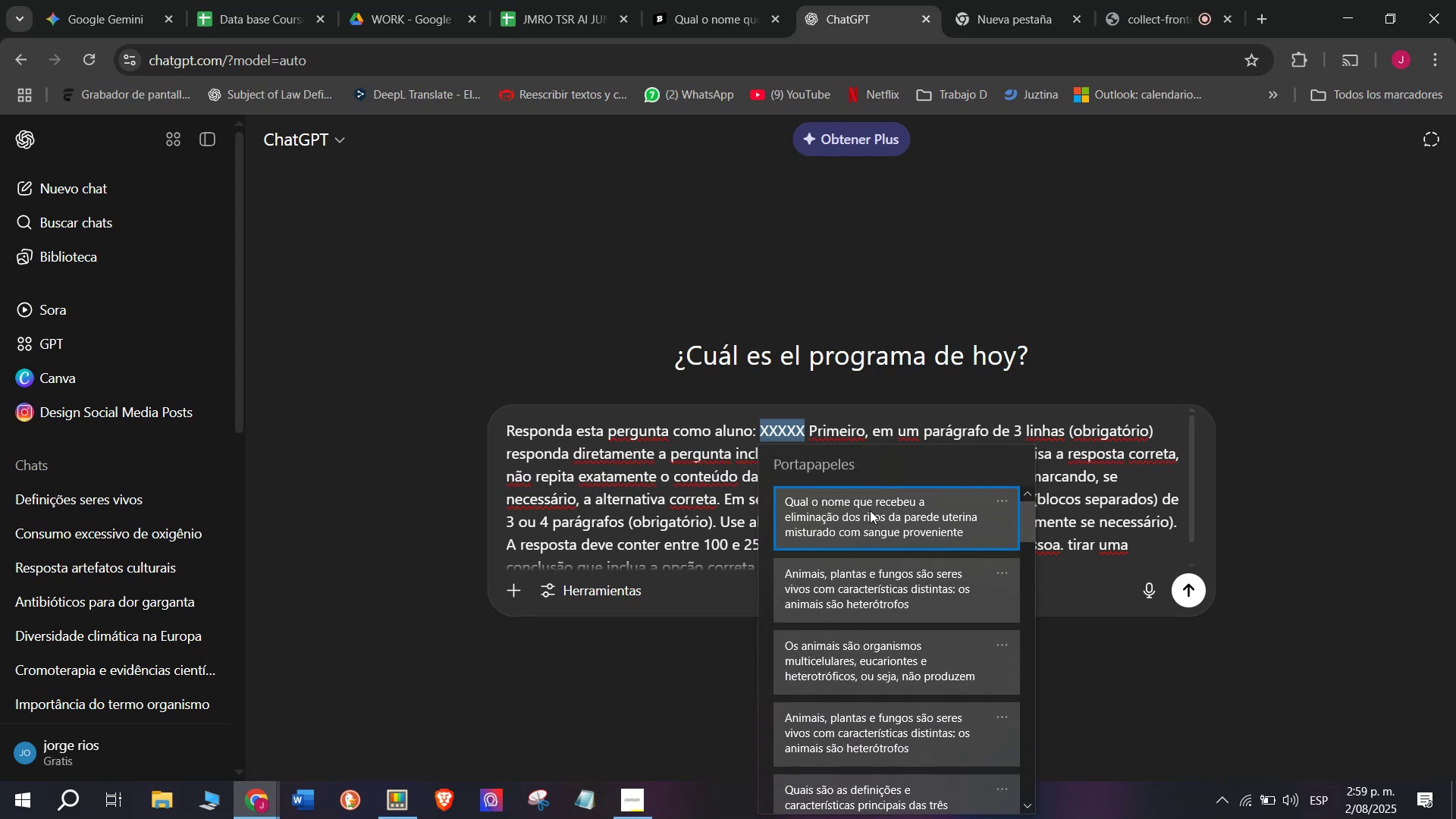 
key(Control+V)
 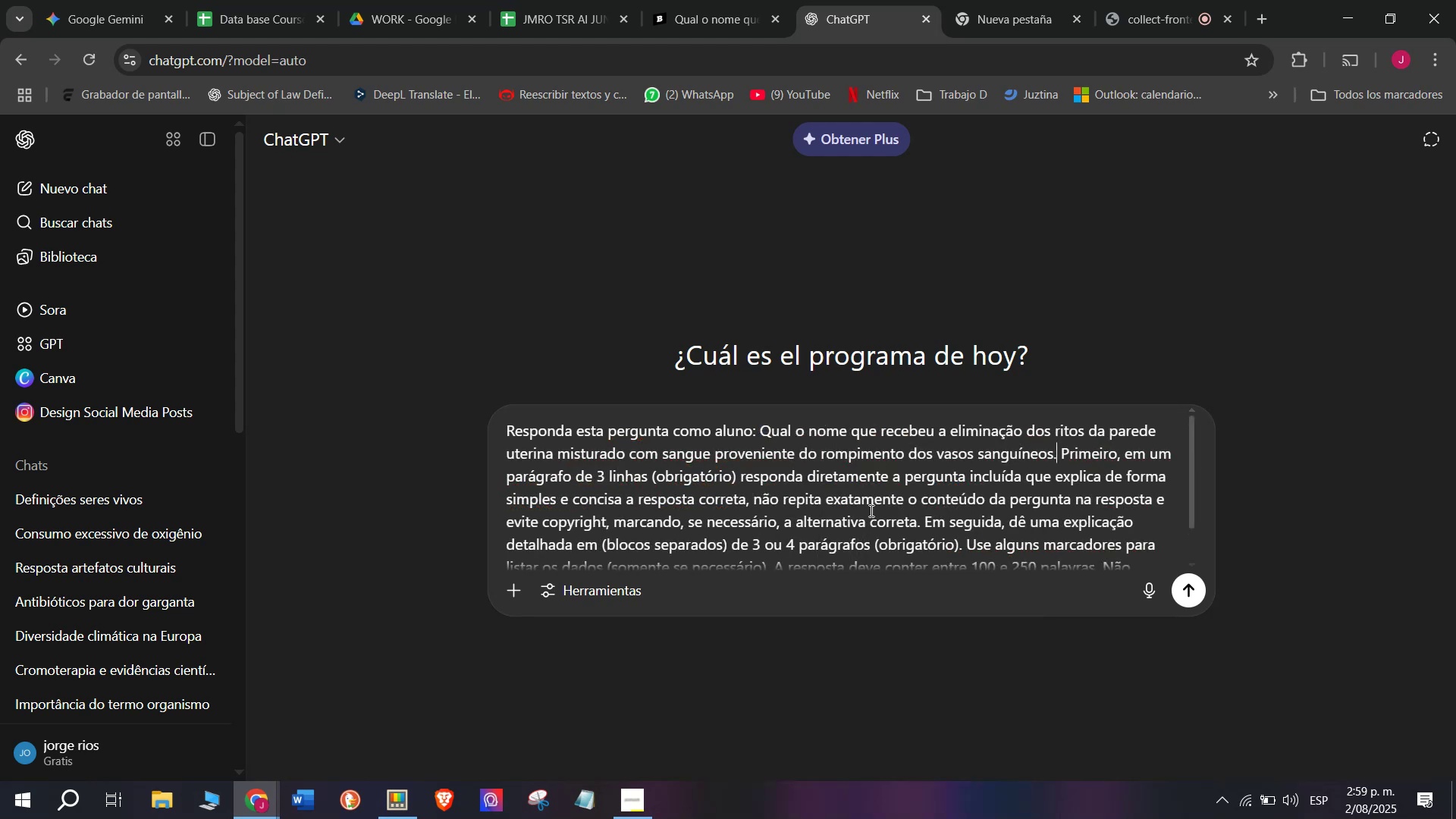 
key(Enter)
 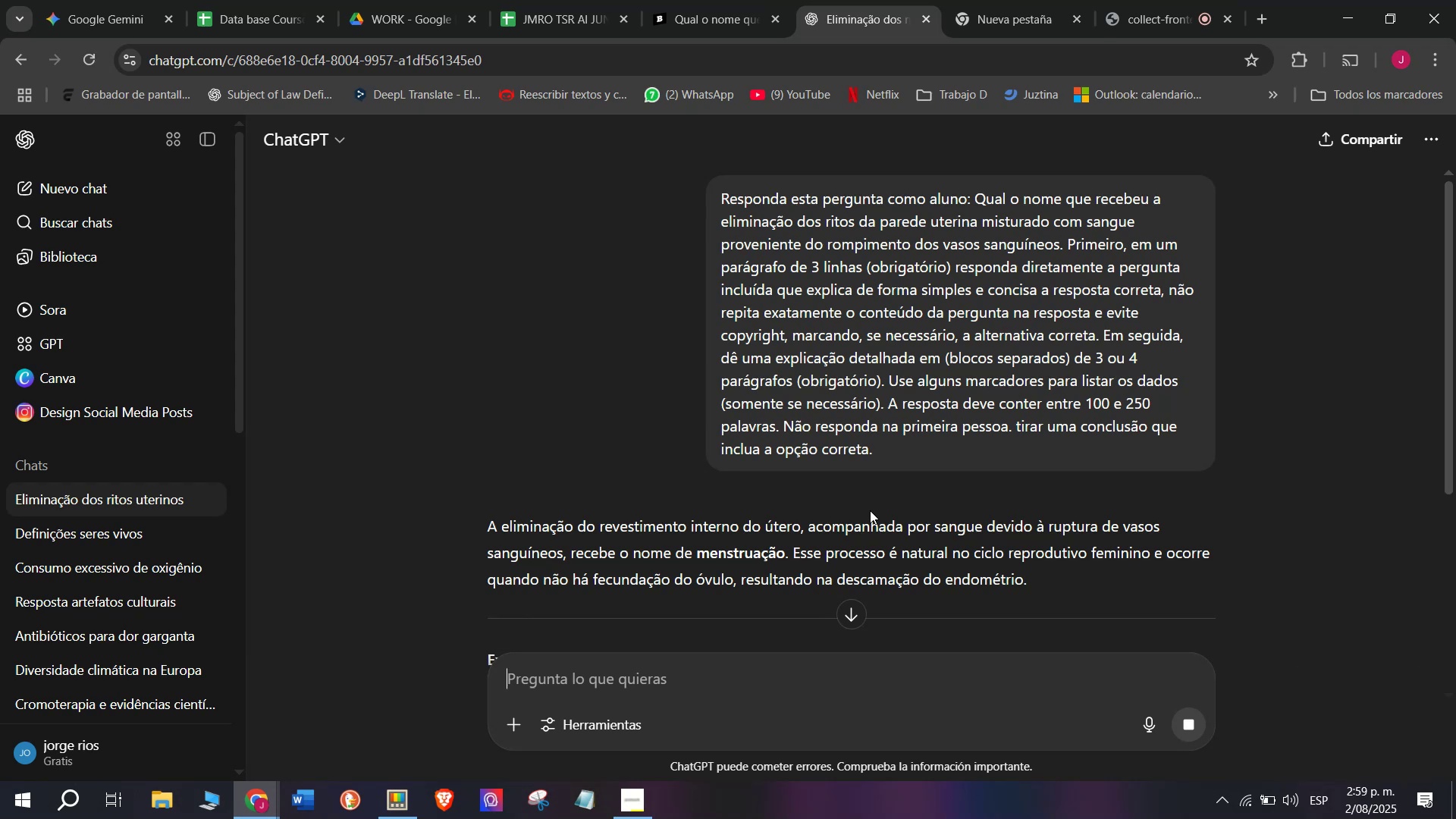 
wait(7.34)
 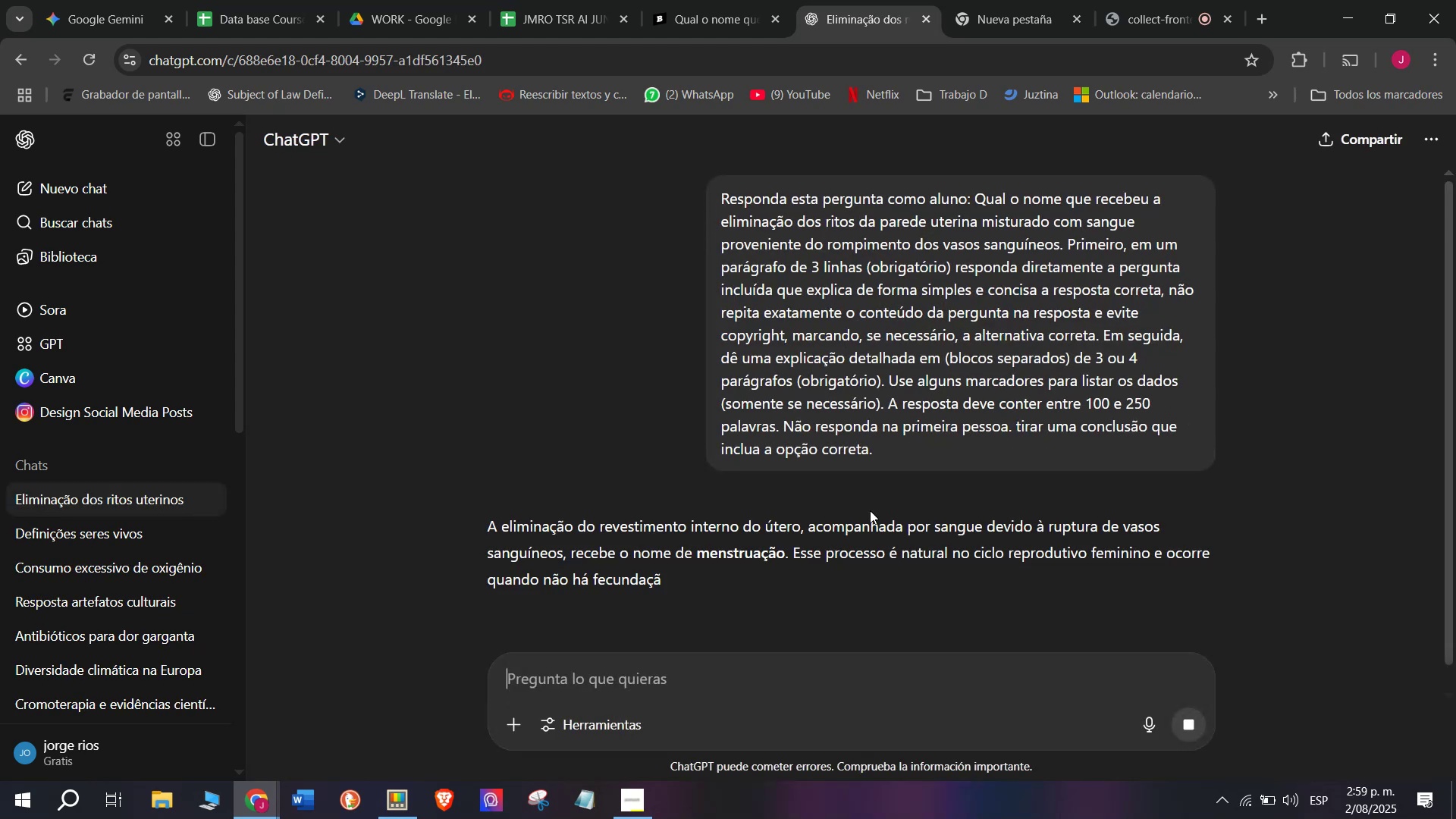 
scroll: coordinate [863, 457], scroll_direction: down, amount: 1.0
 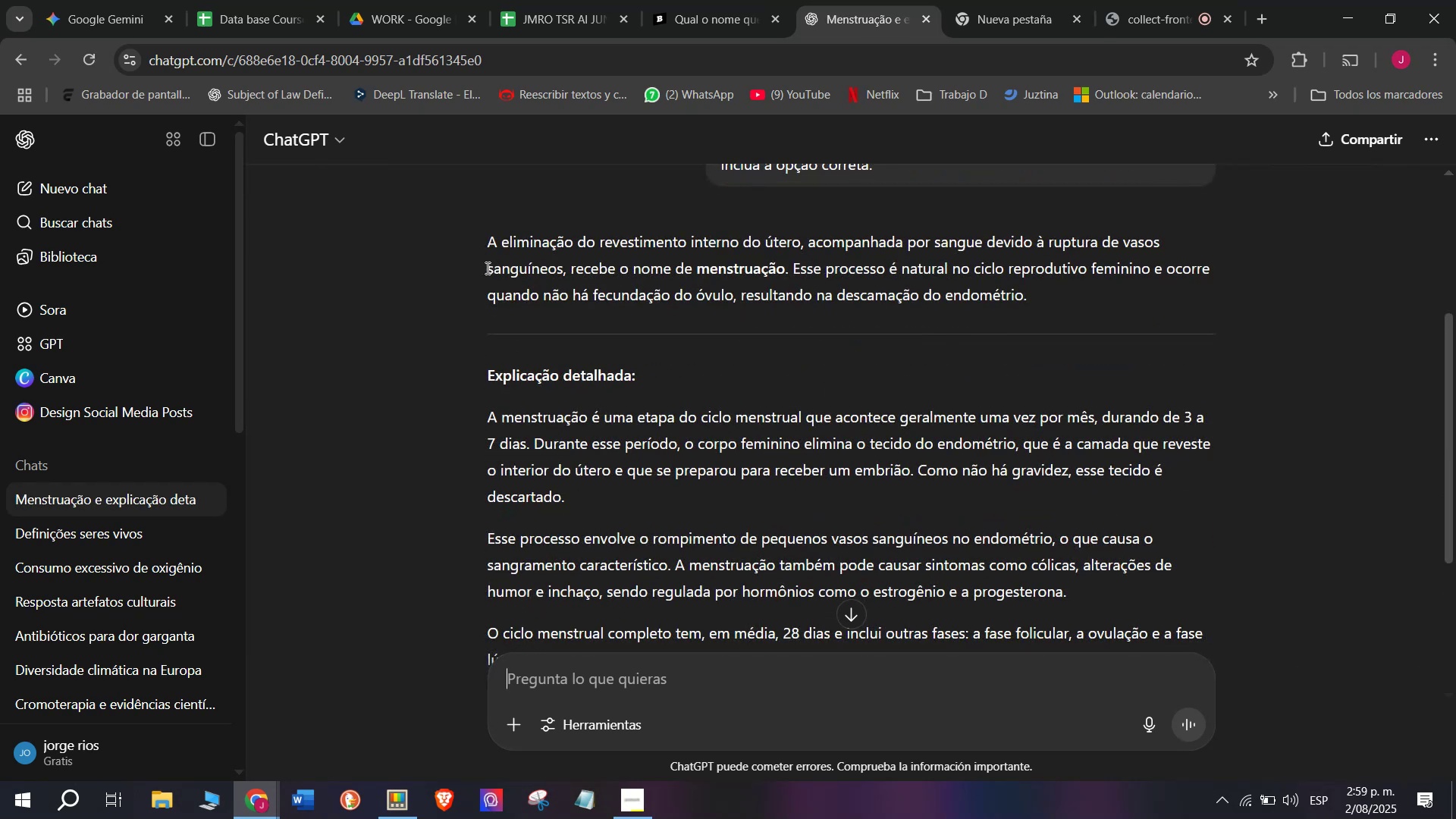 
left_click_drag(start_coordinate=[475, 240], to_coordinate=[1011, 424])
 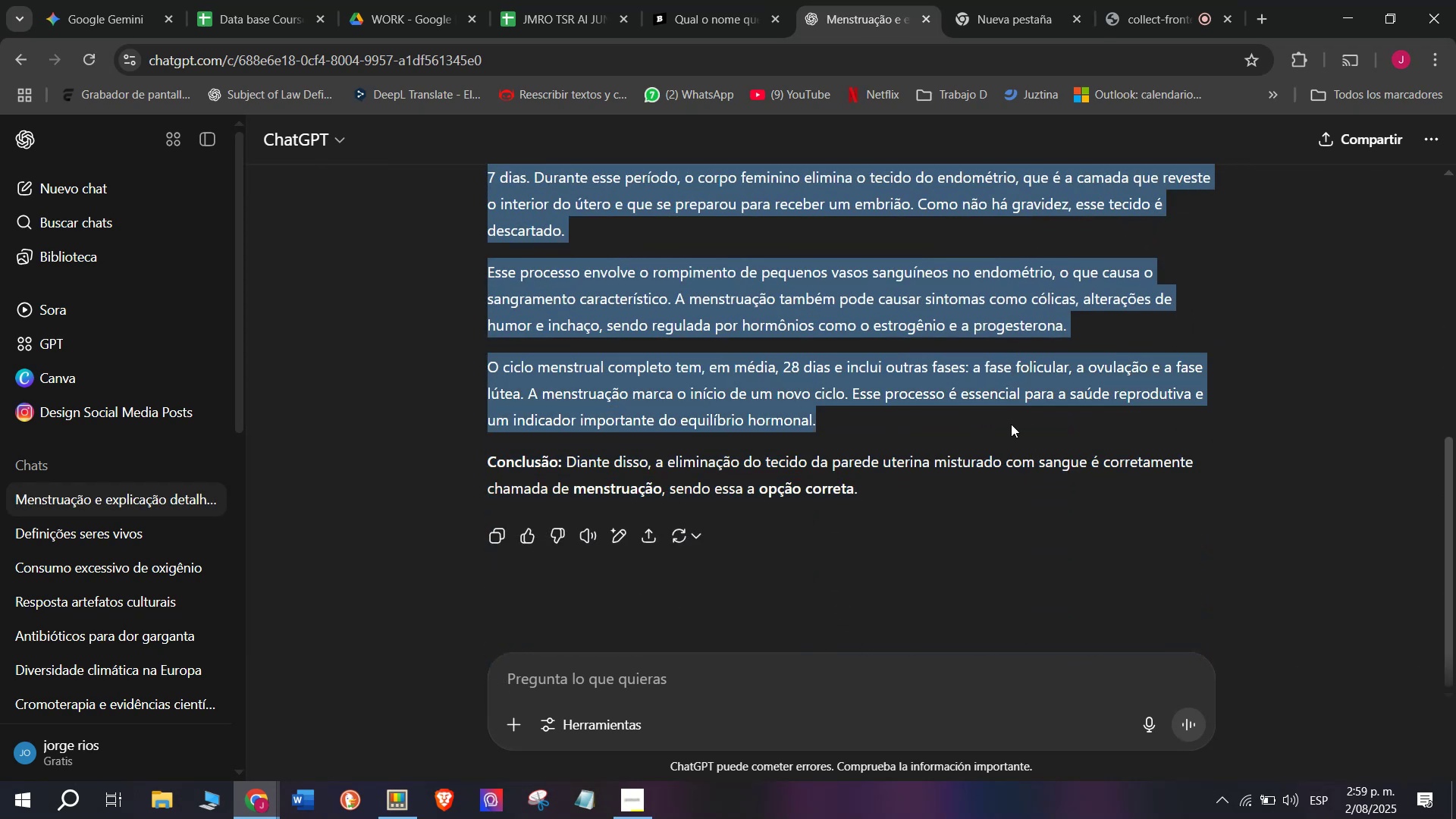 
key(Control+C)
 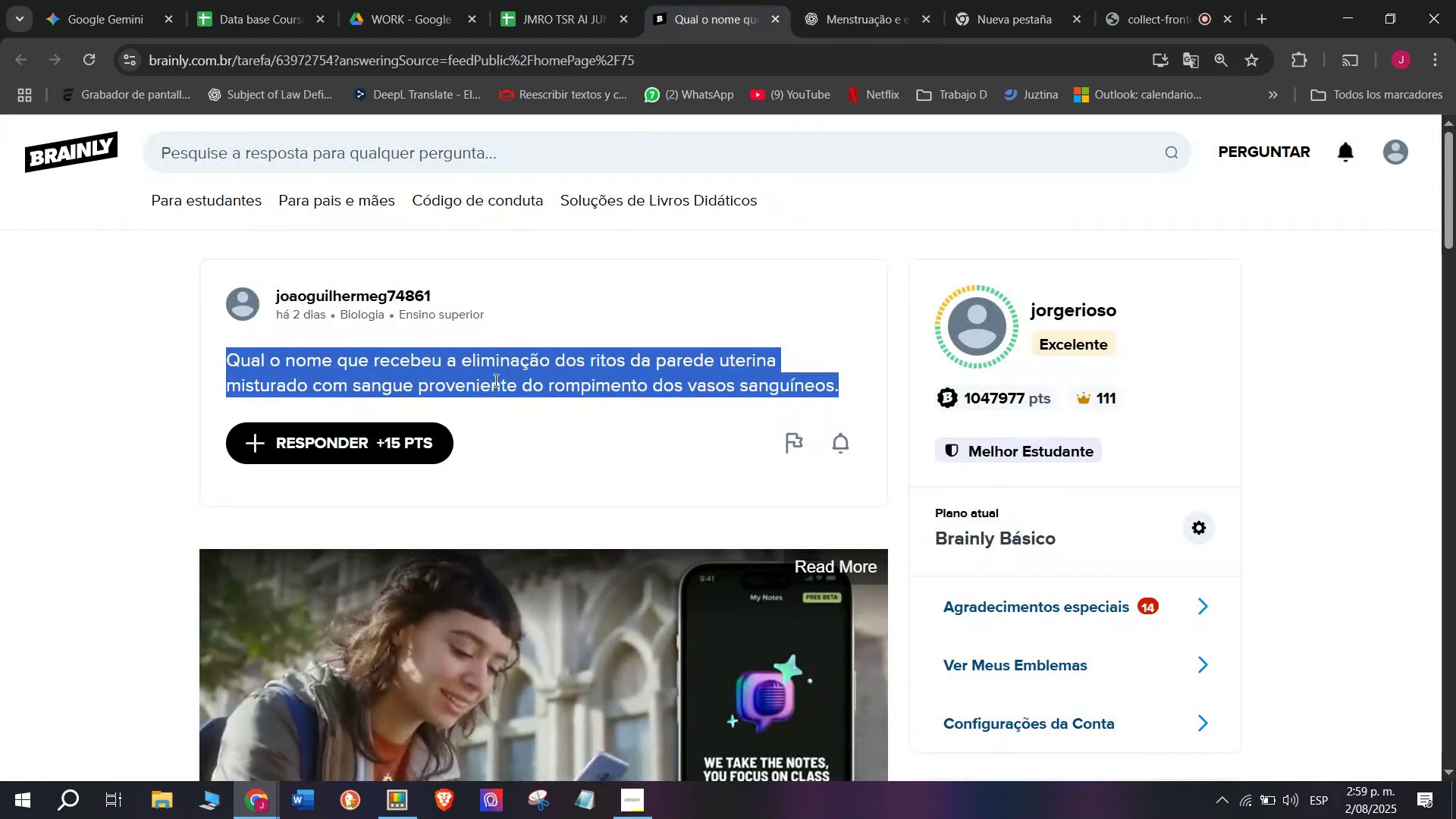 
left_click([376, 448])
 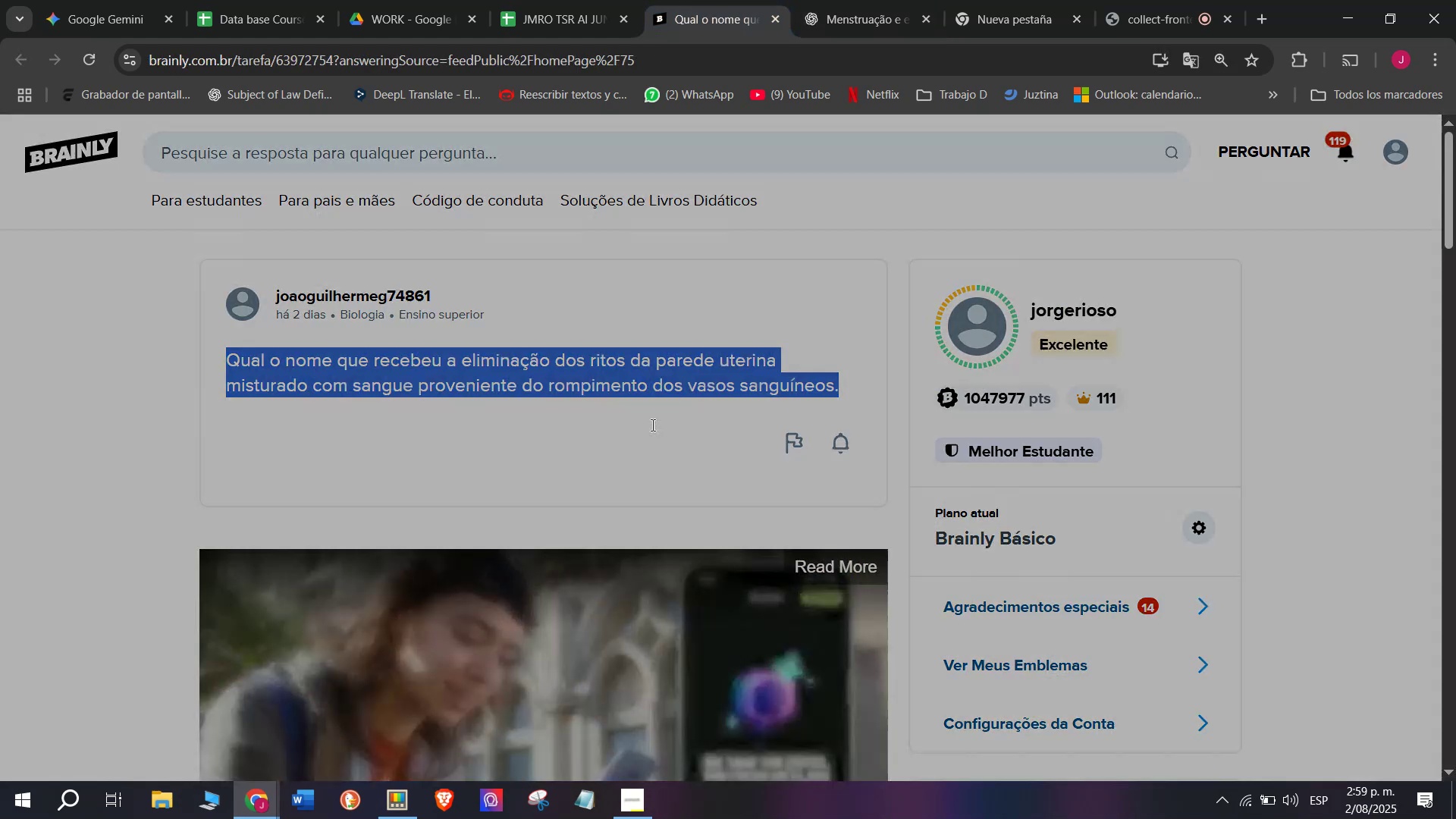 
left_click_drag(start_coordinate=[664, 435], to_coordinate=[438, 181])
 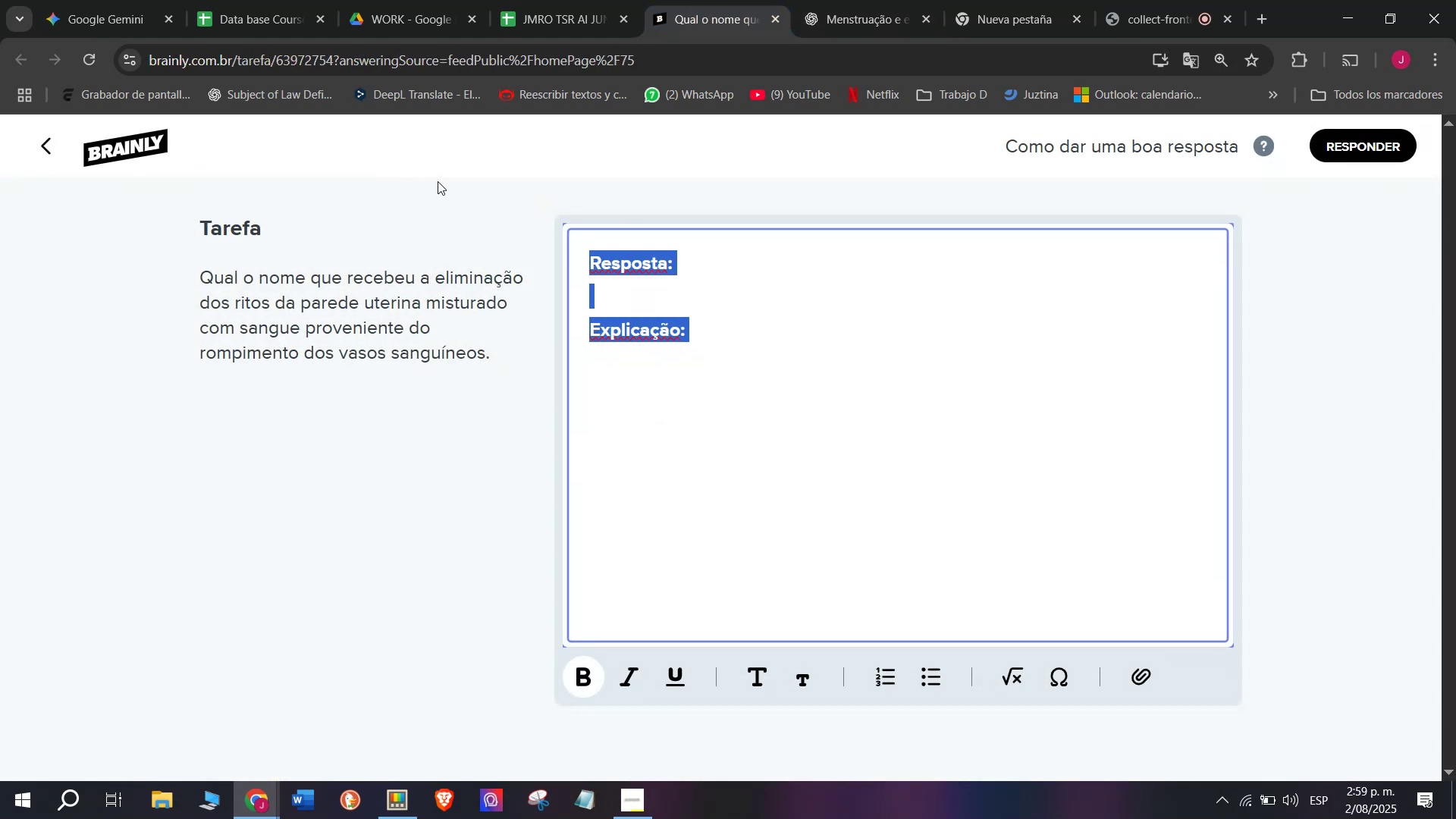 
key(Control+V)
 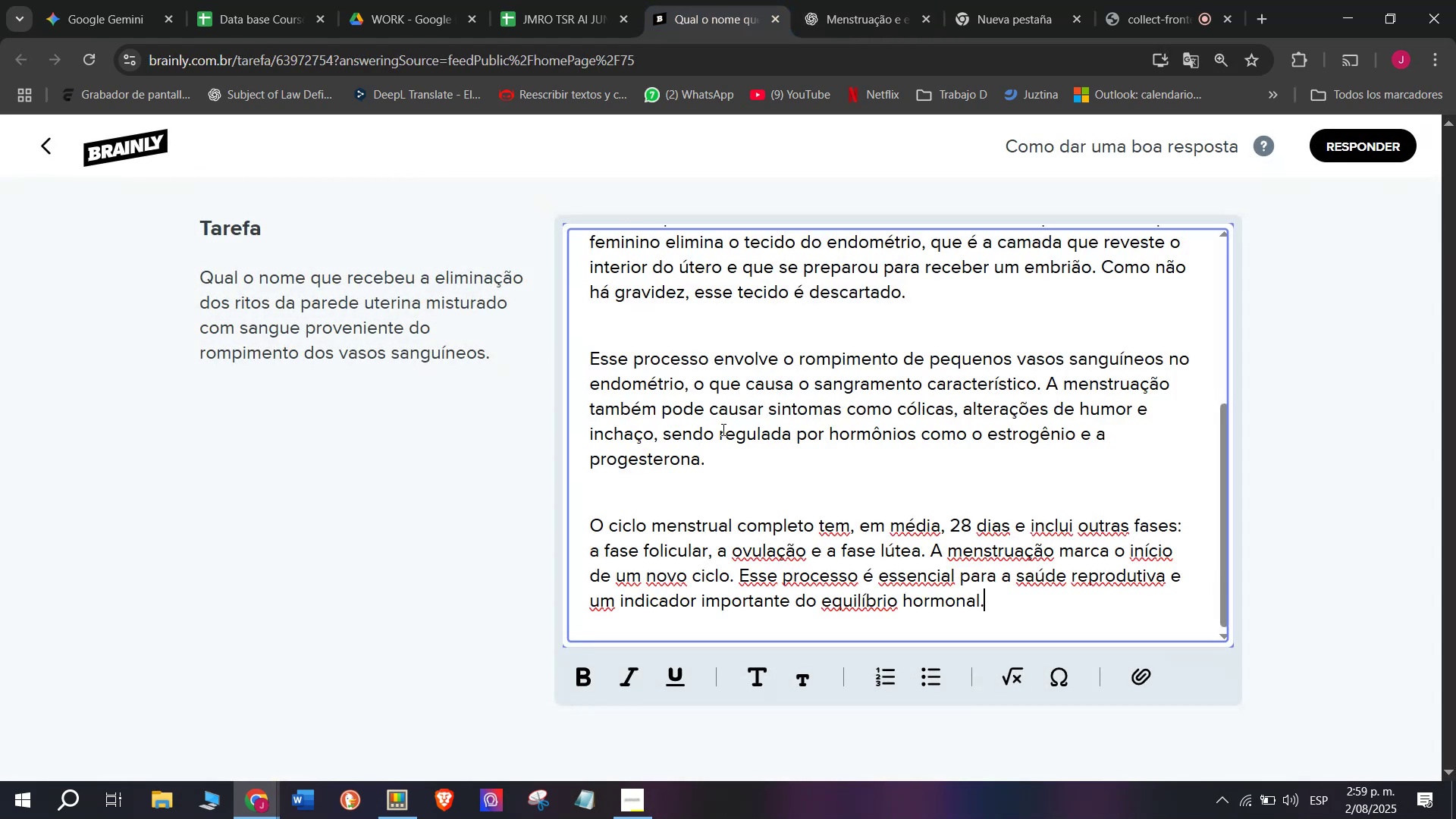 
scroll: coordinate [810, 440], scroll_direction: up, amount: 4.0
 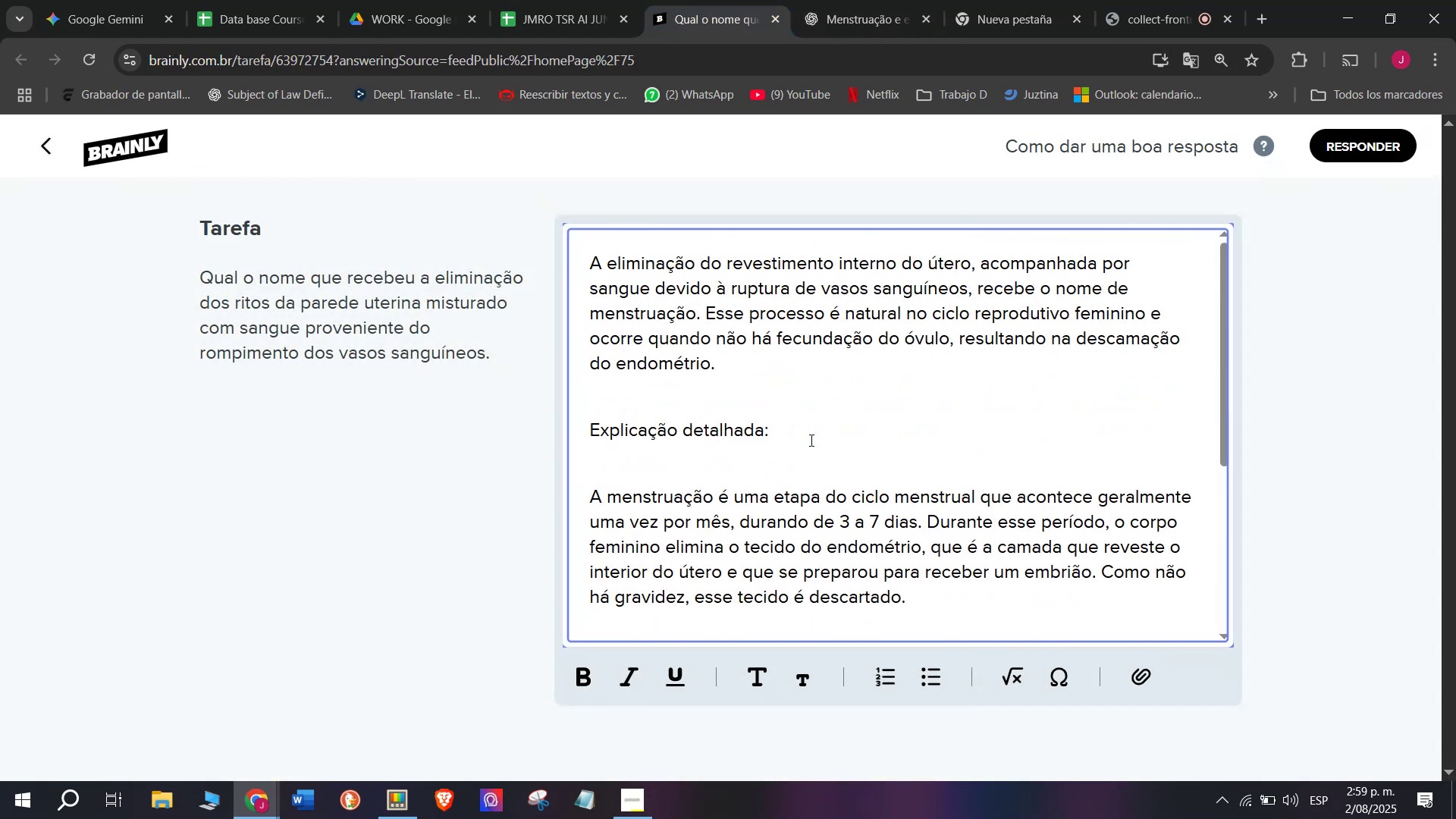 
left_click_drag(start_coordinate=[810, 440], to_coordinate=[509, 419])
 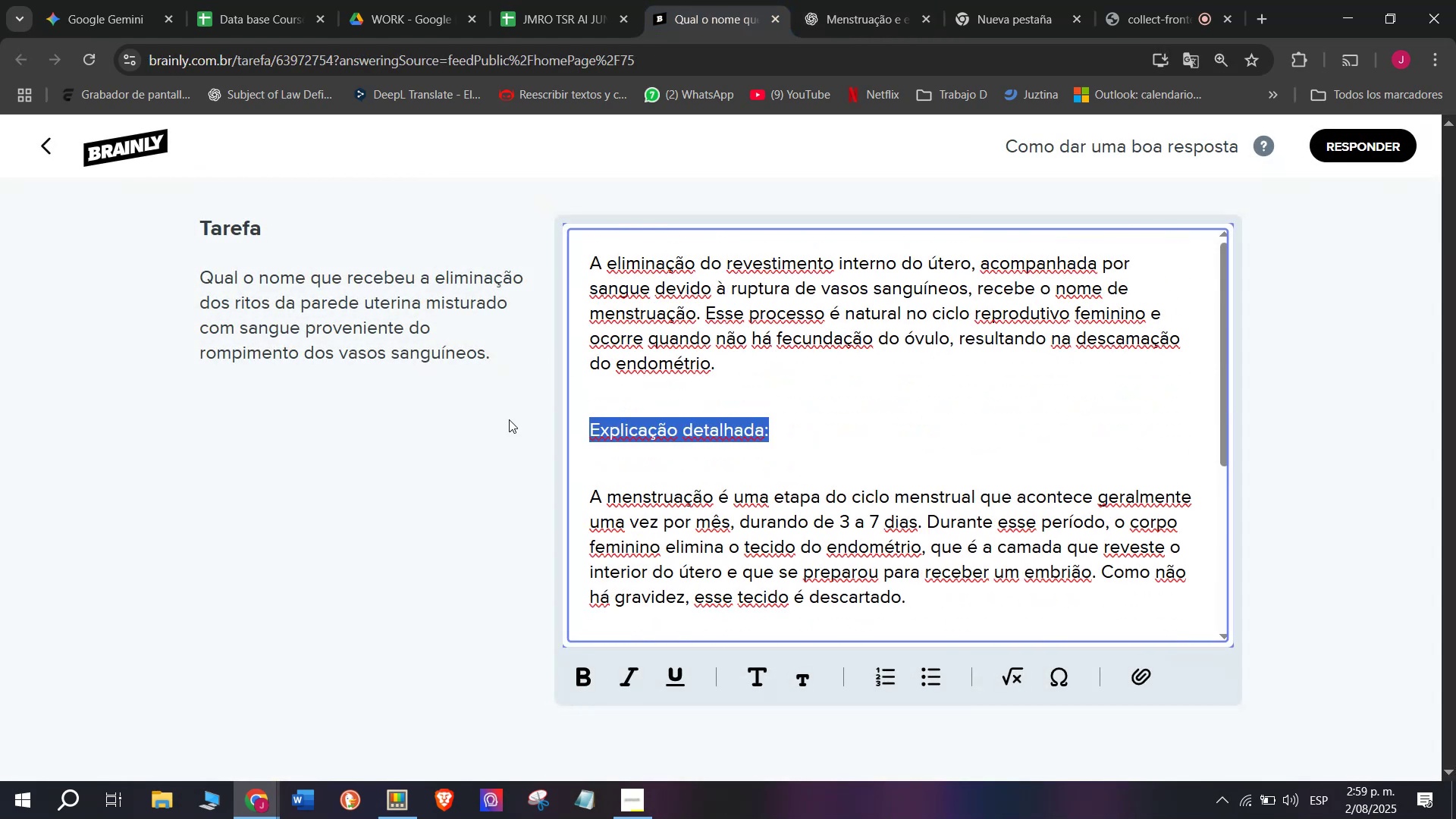 
key(Backspace)
 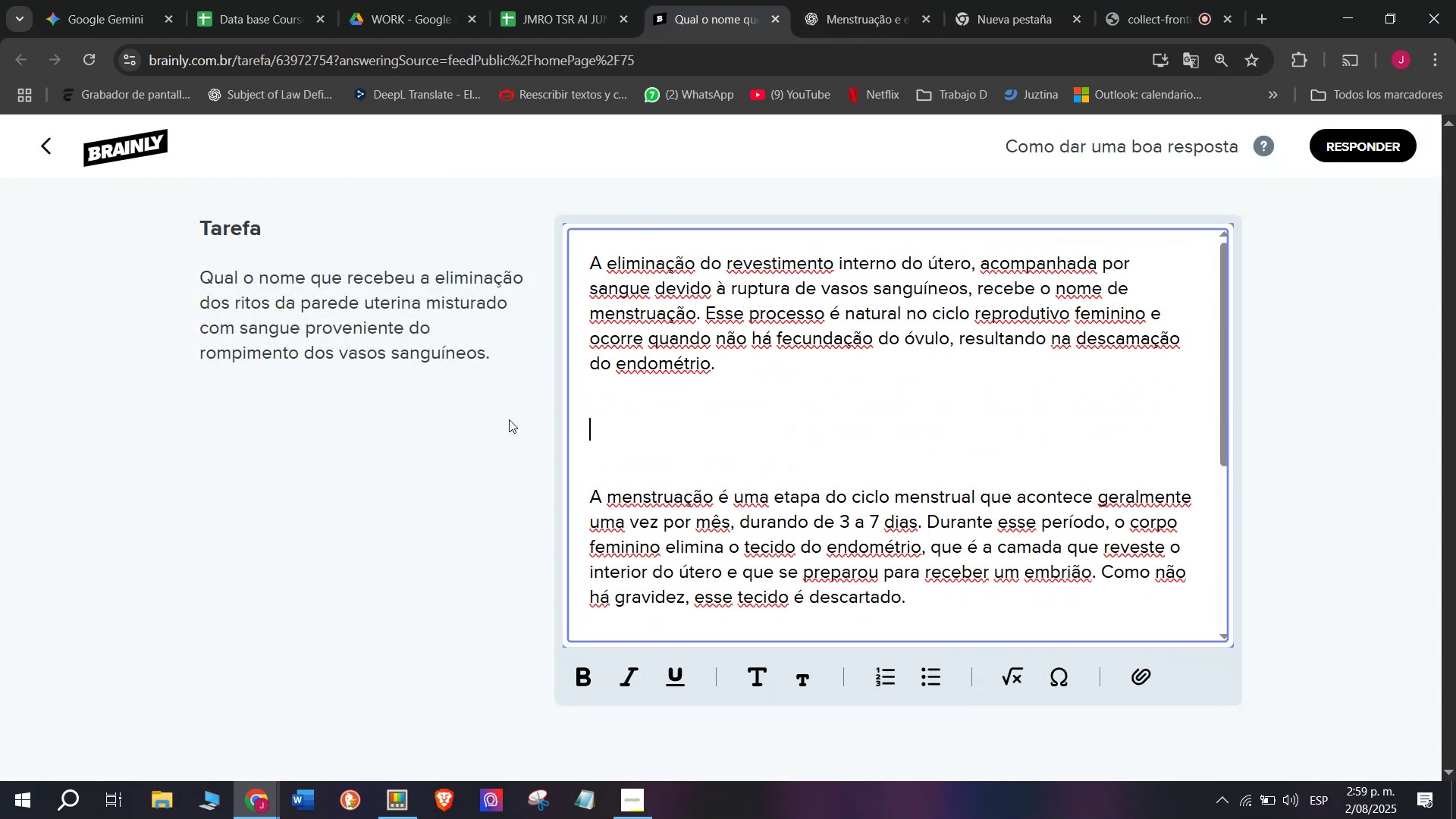 
key(Backspace)
 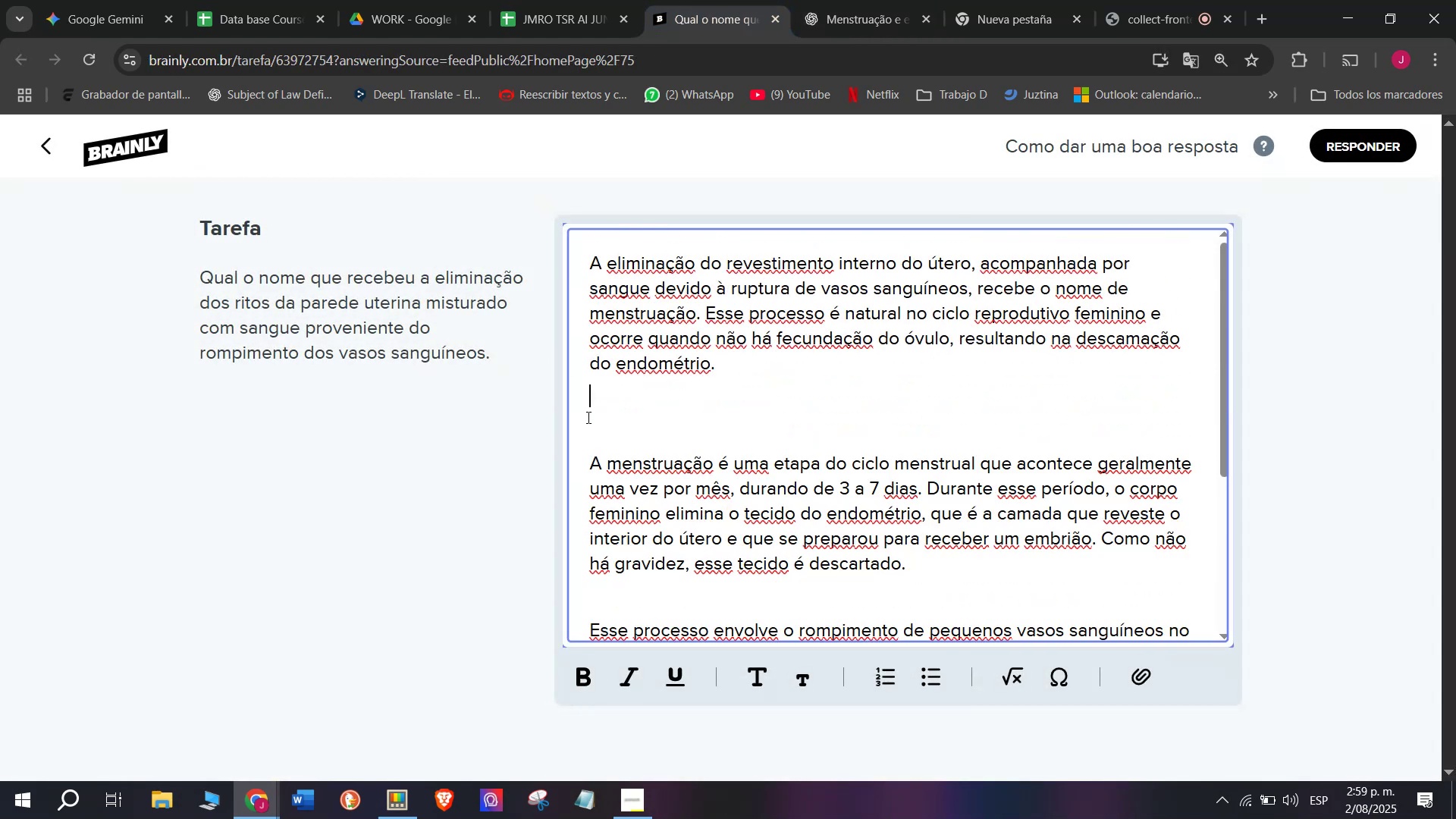 
left_click([598, 429])
 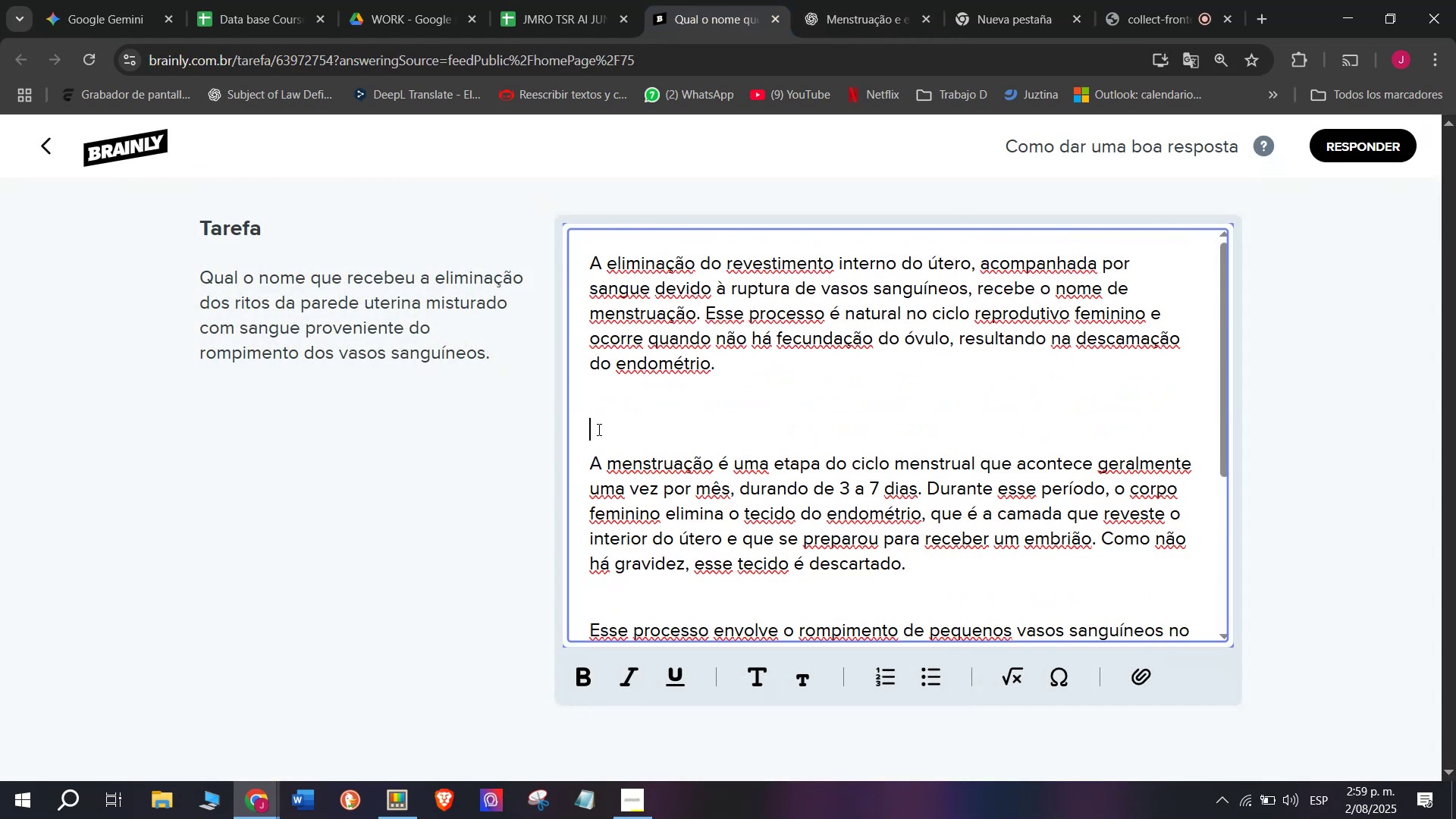 
key(Backspace)
 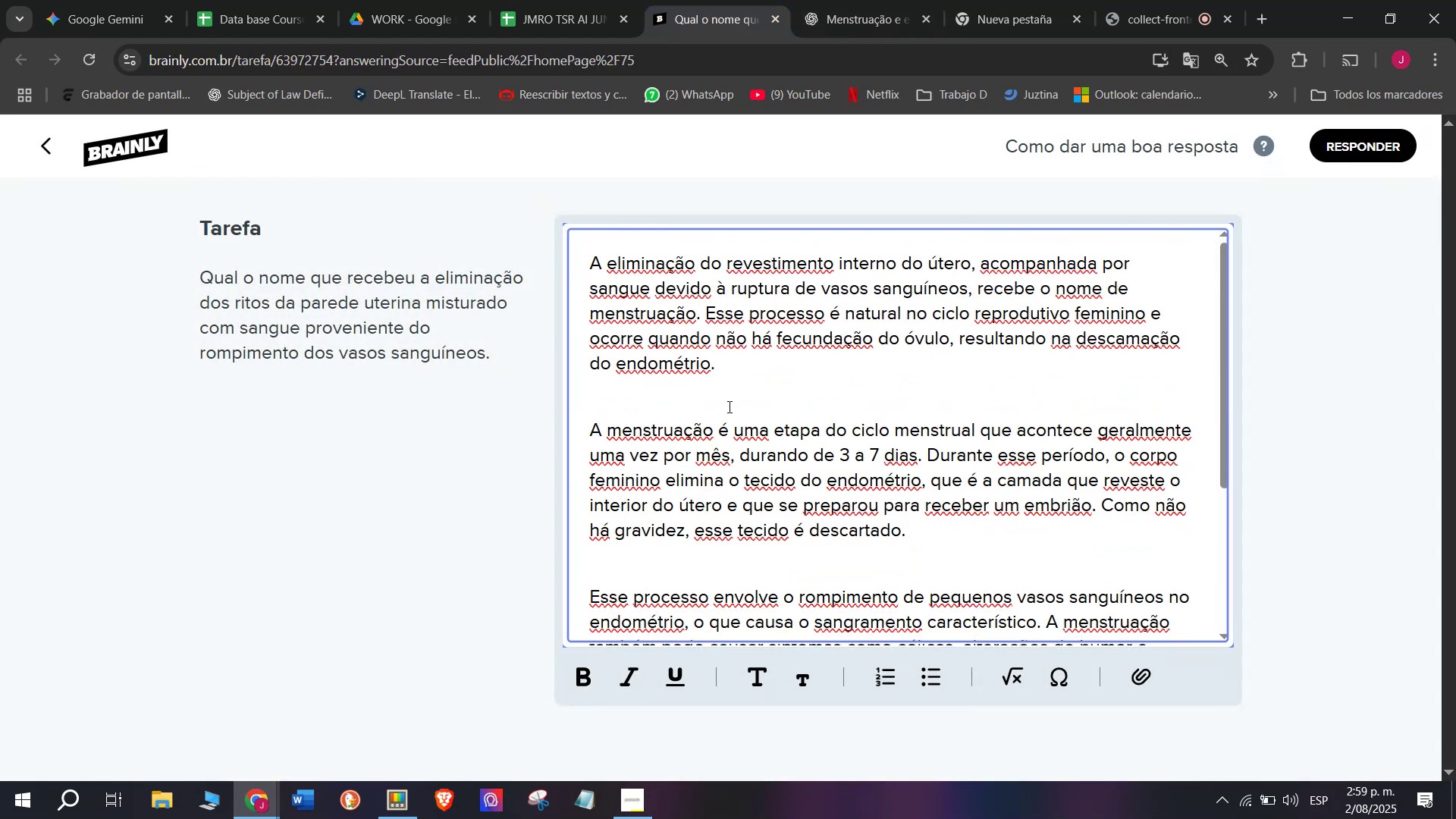 
scroll: coordinate [739, 410], scroll_direction: down, amount: 1.0
 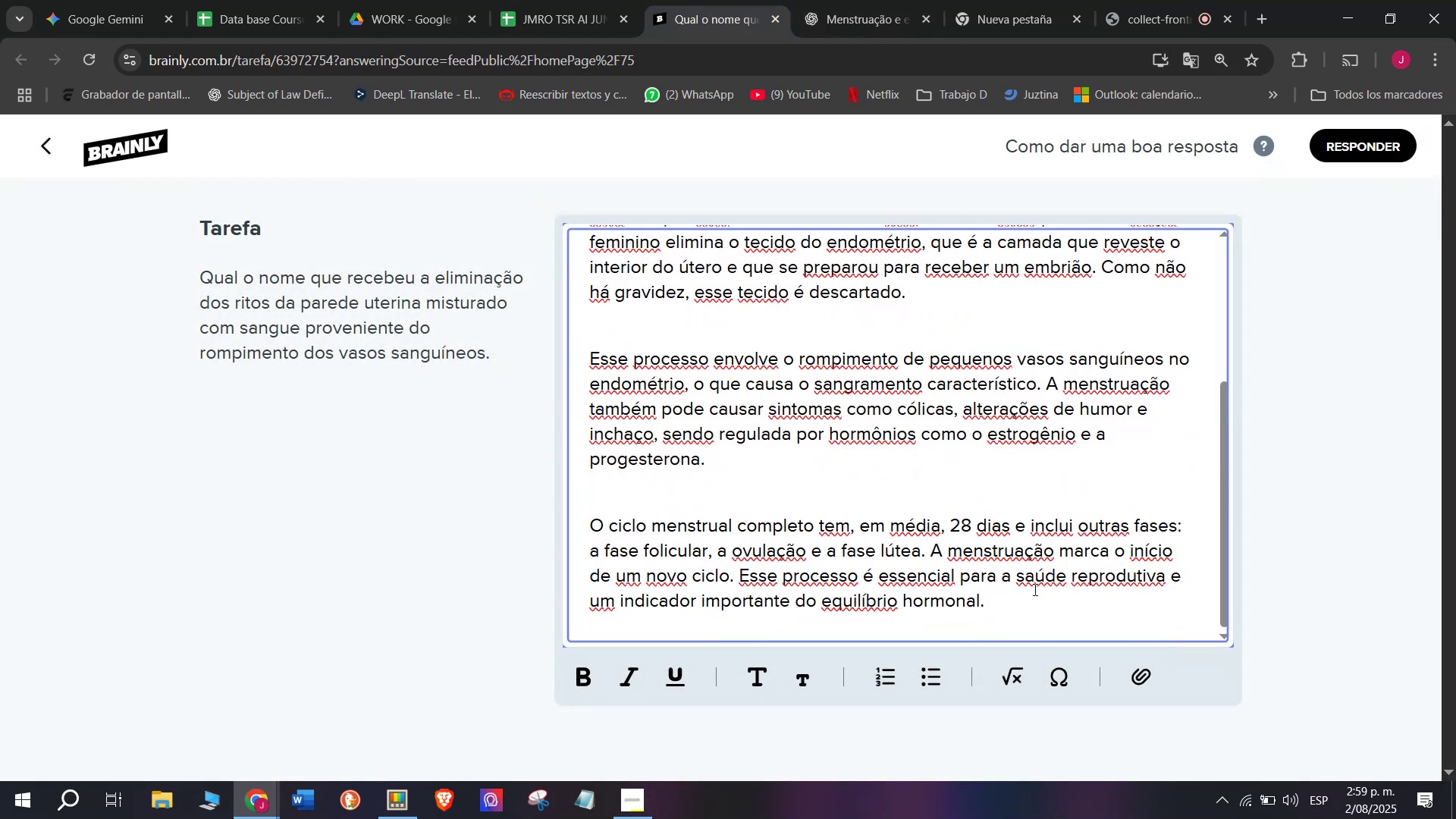 
left_click_drag(start_coordinate=[1017, 604], to_coordinate=[394, 118])
 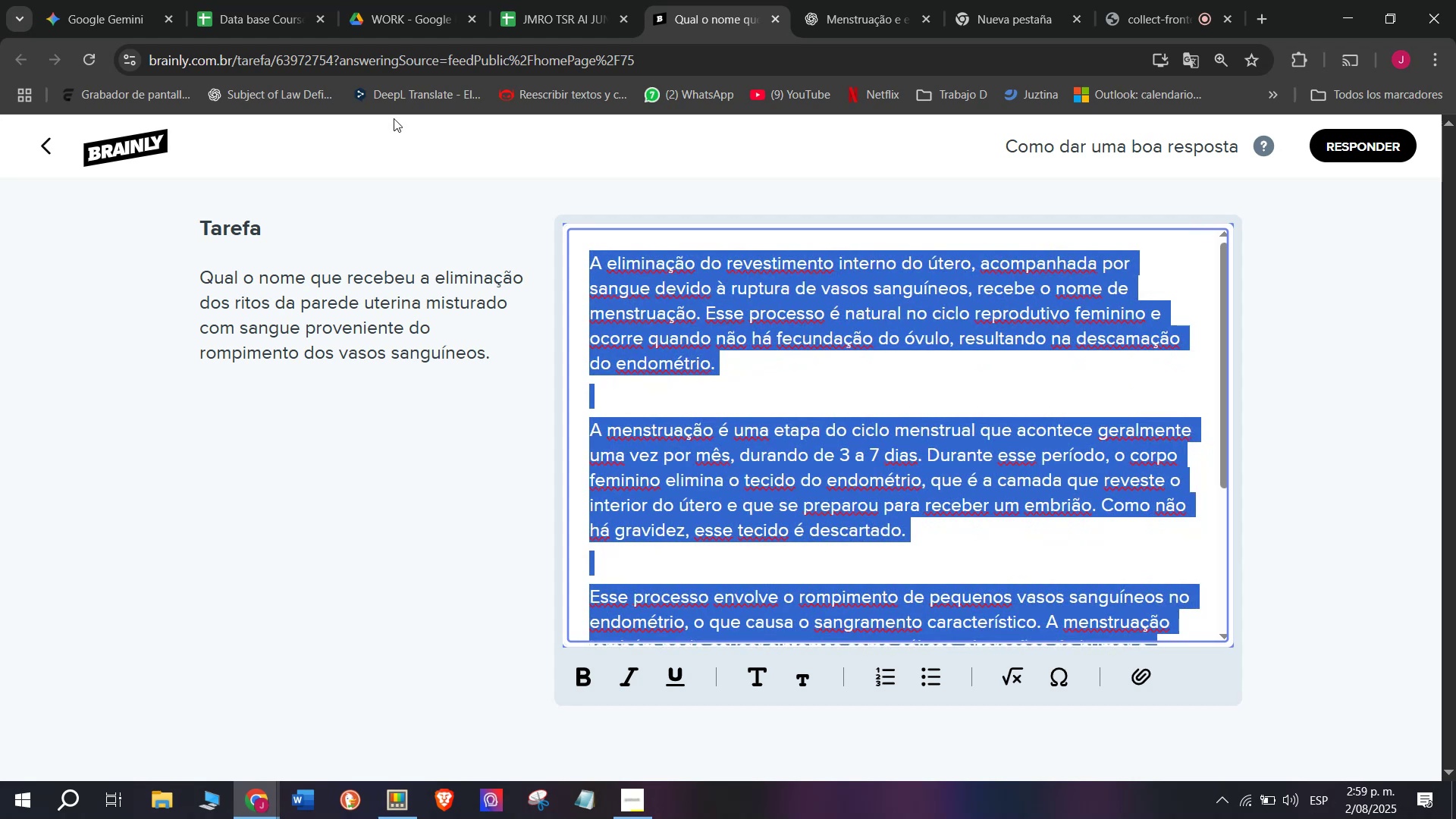 
key(Control+C)
 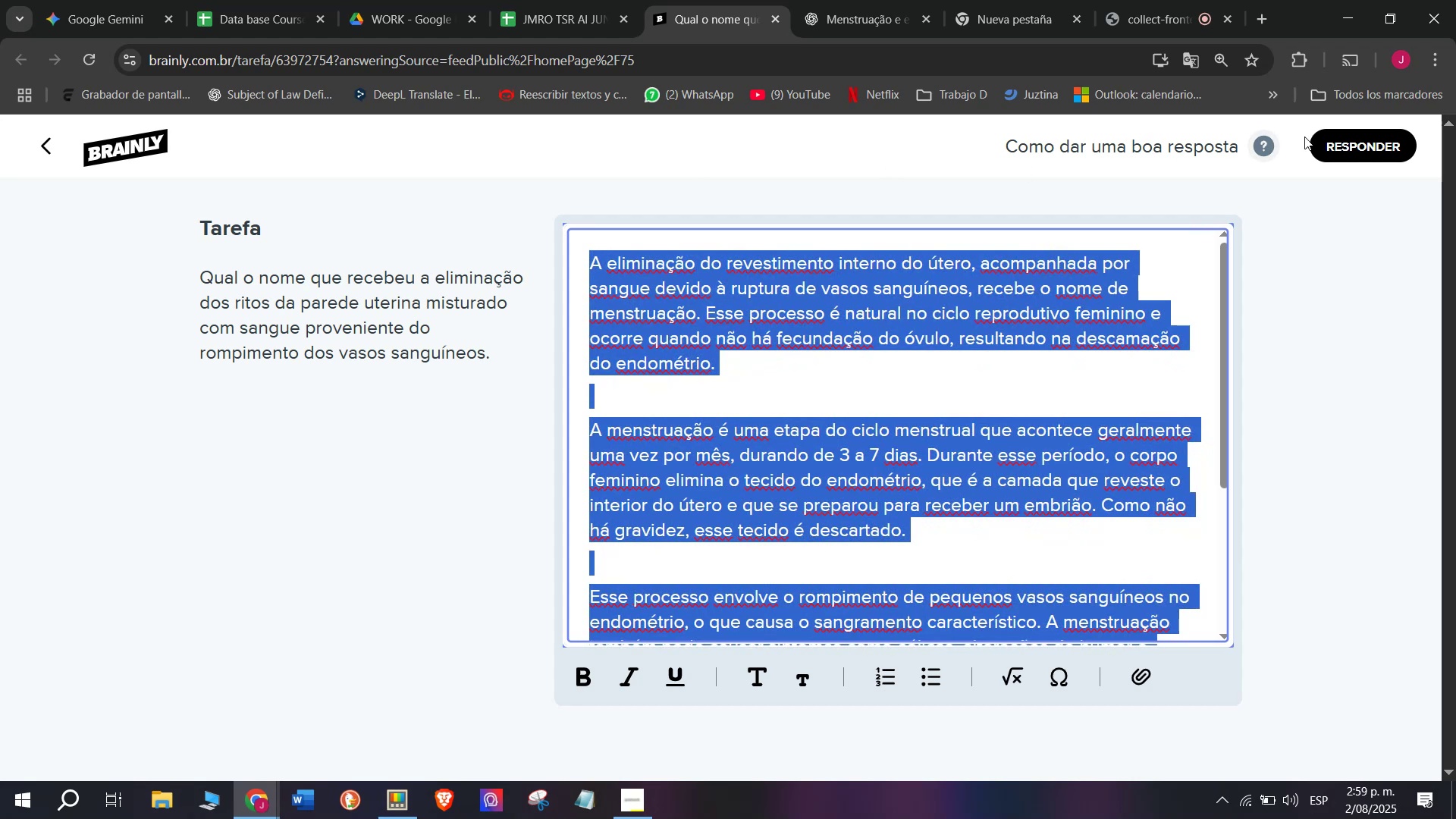 
left_click([1358, 136])
 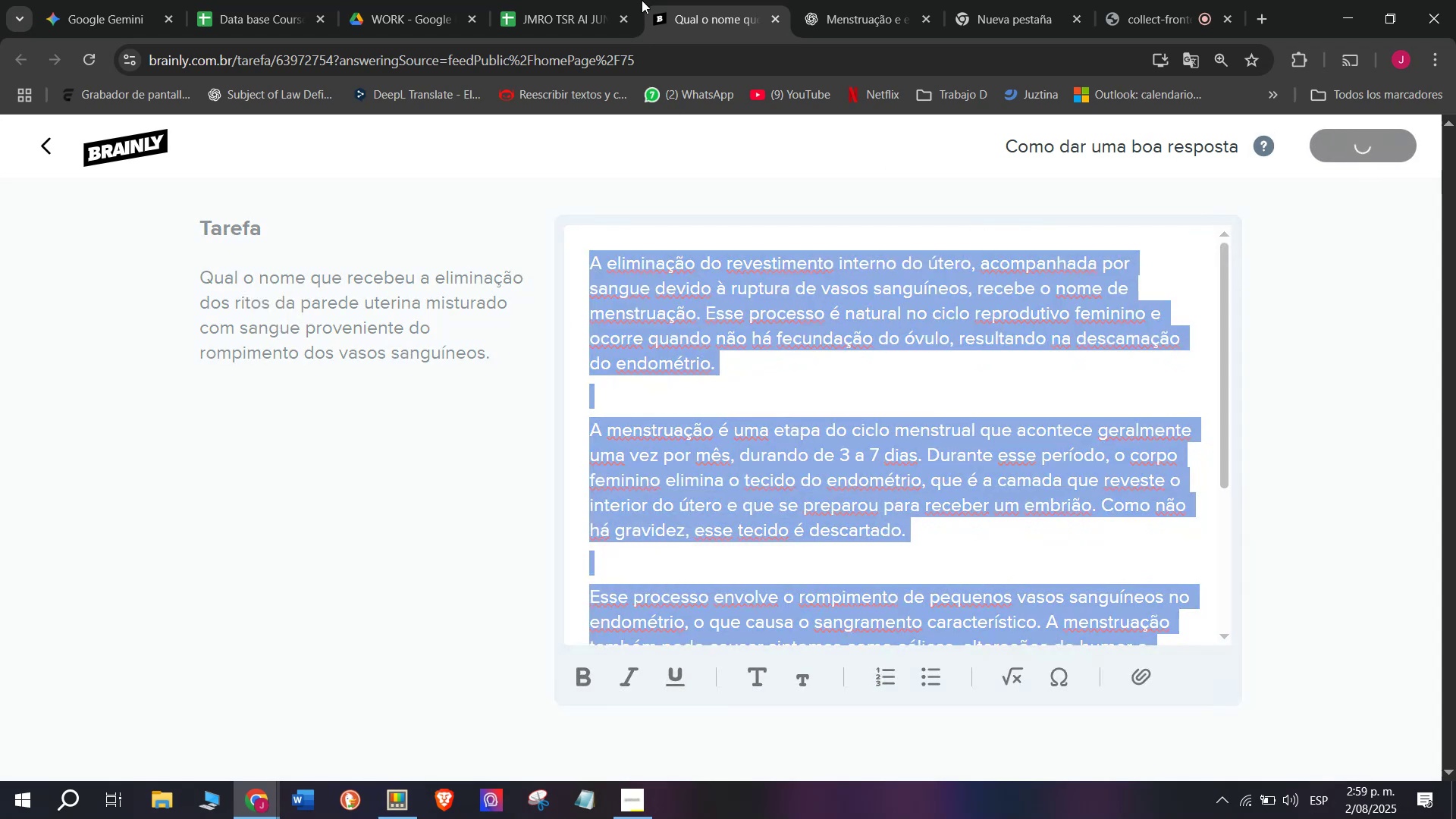 
left_click([560, 0])
 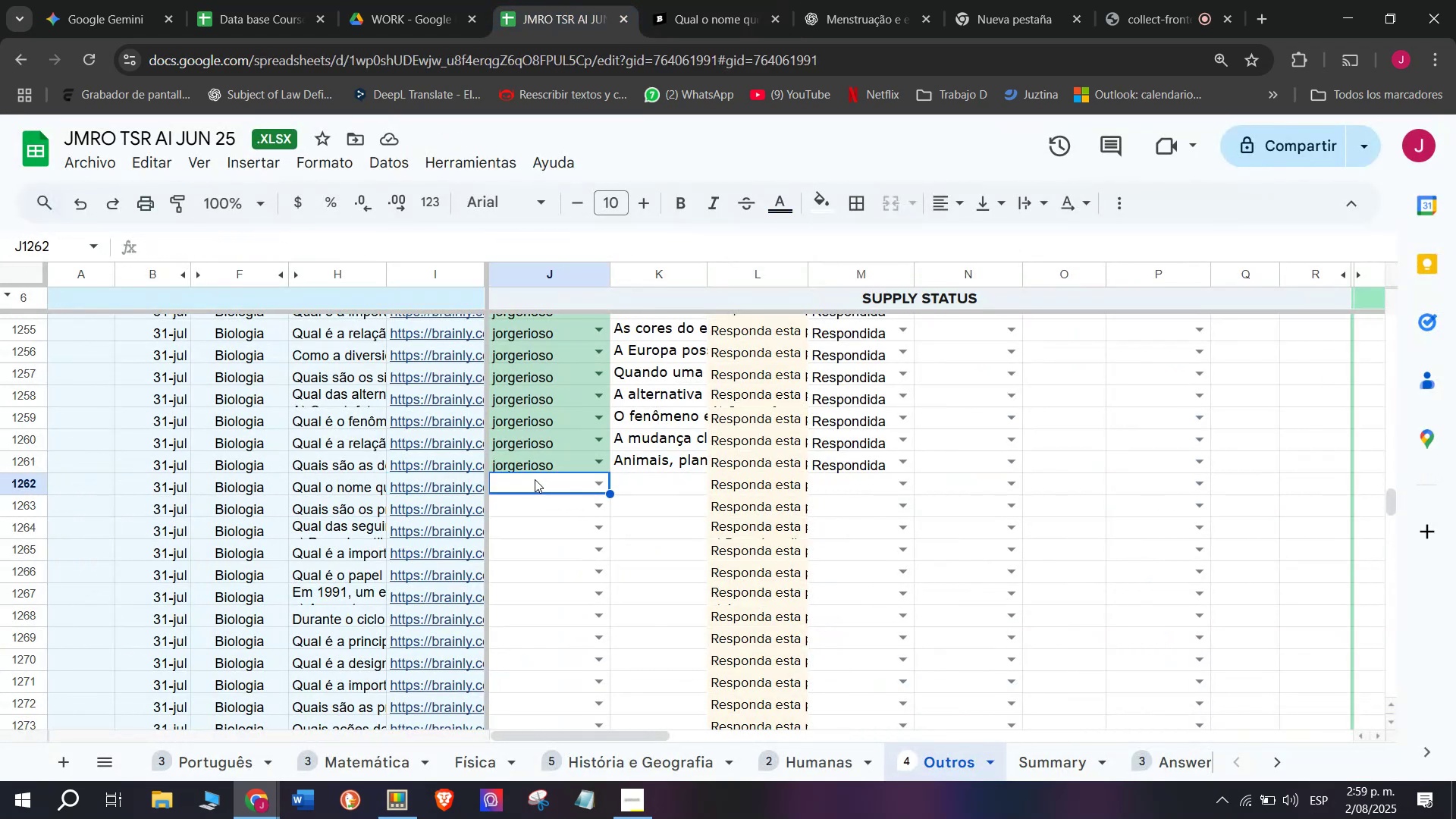 
key(J)
 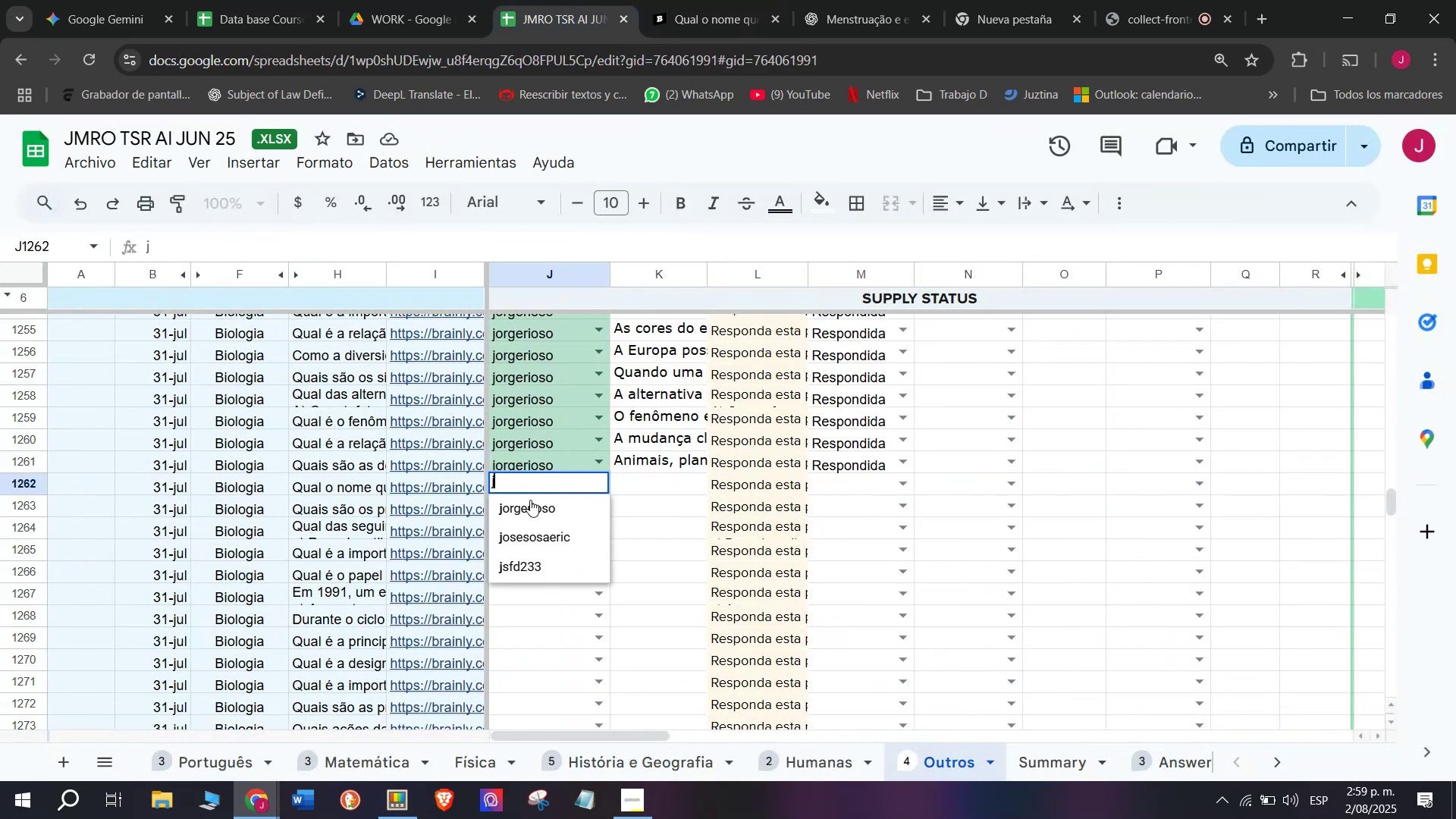 
left_click([530, 500])
 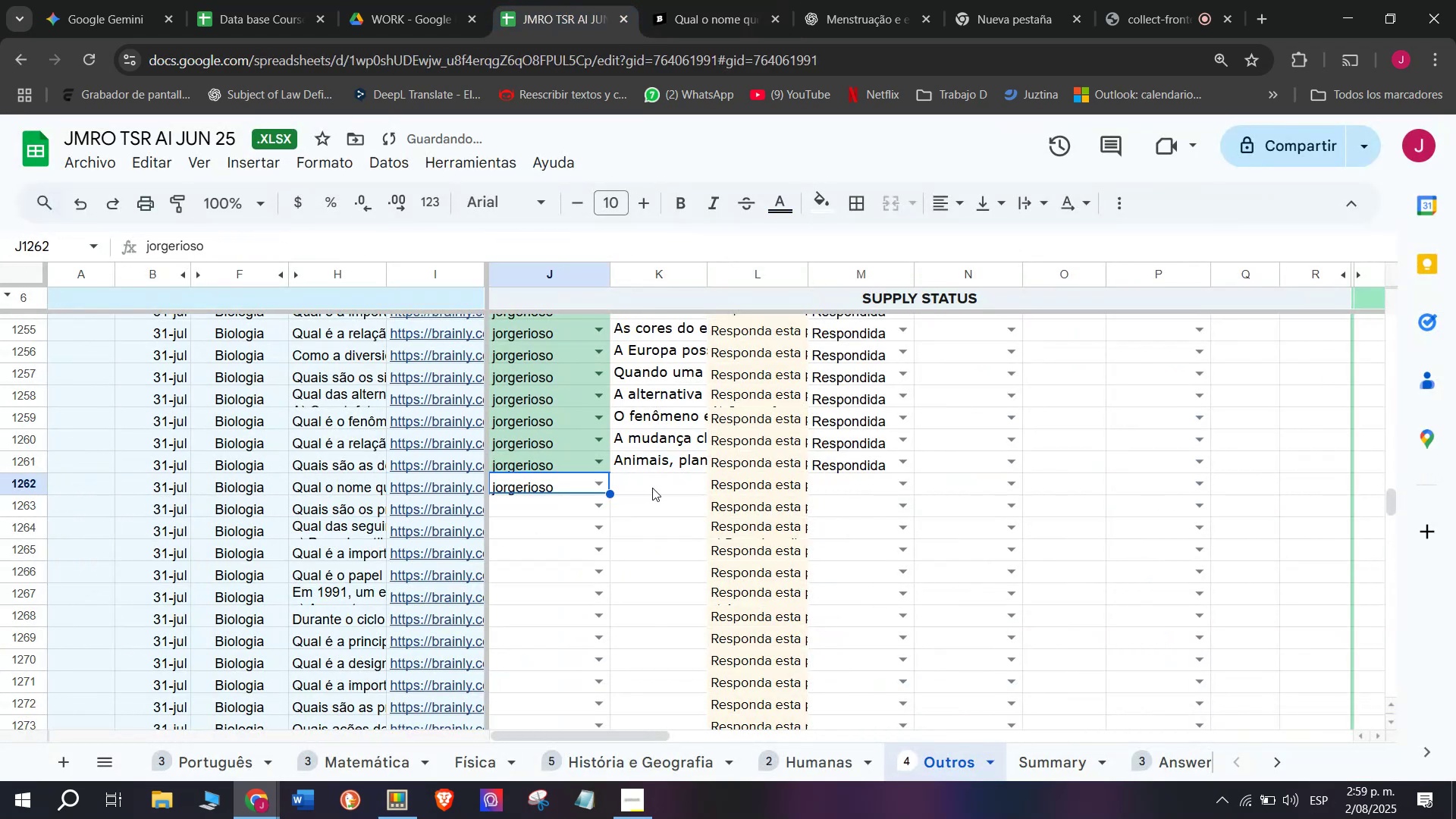 
triple_click([652, 488])
 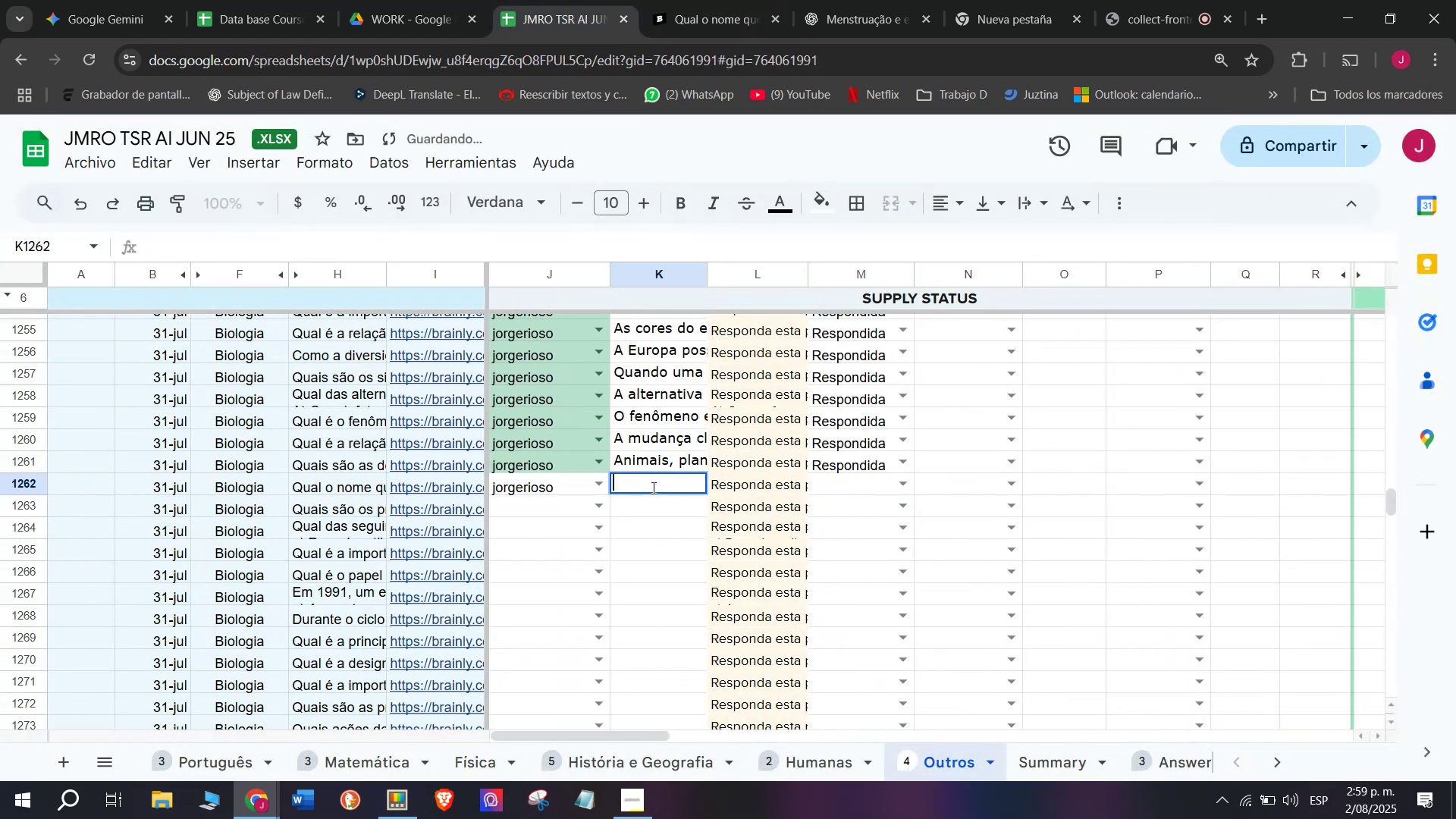 
key(Control+V)
 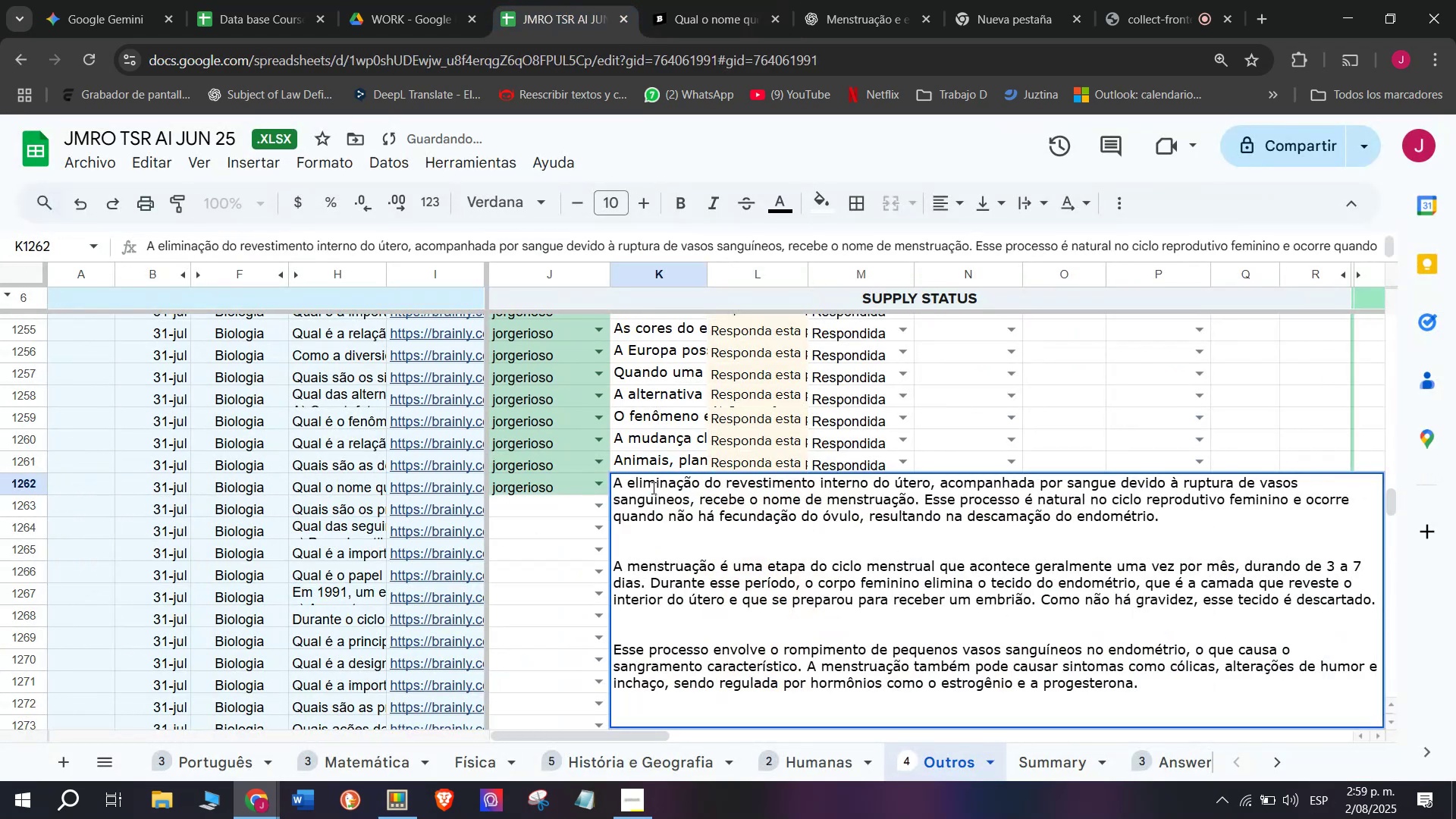 
key(Enter)
 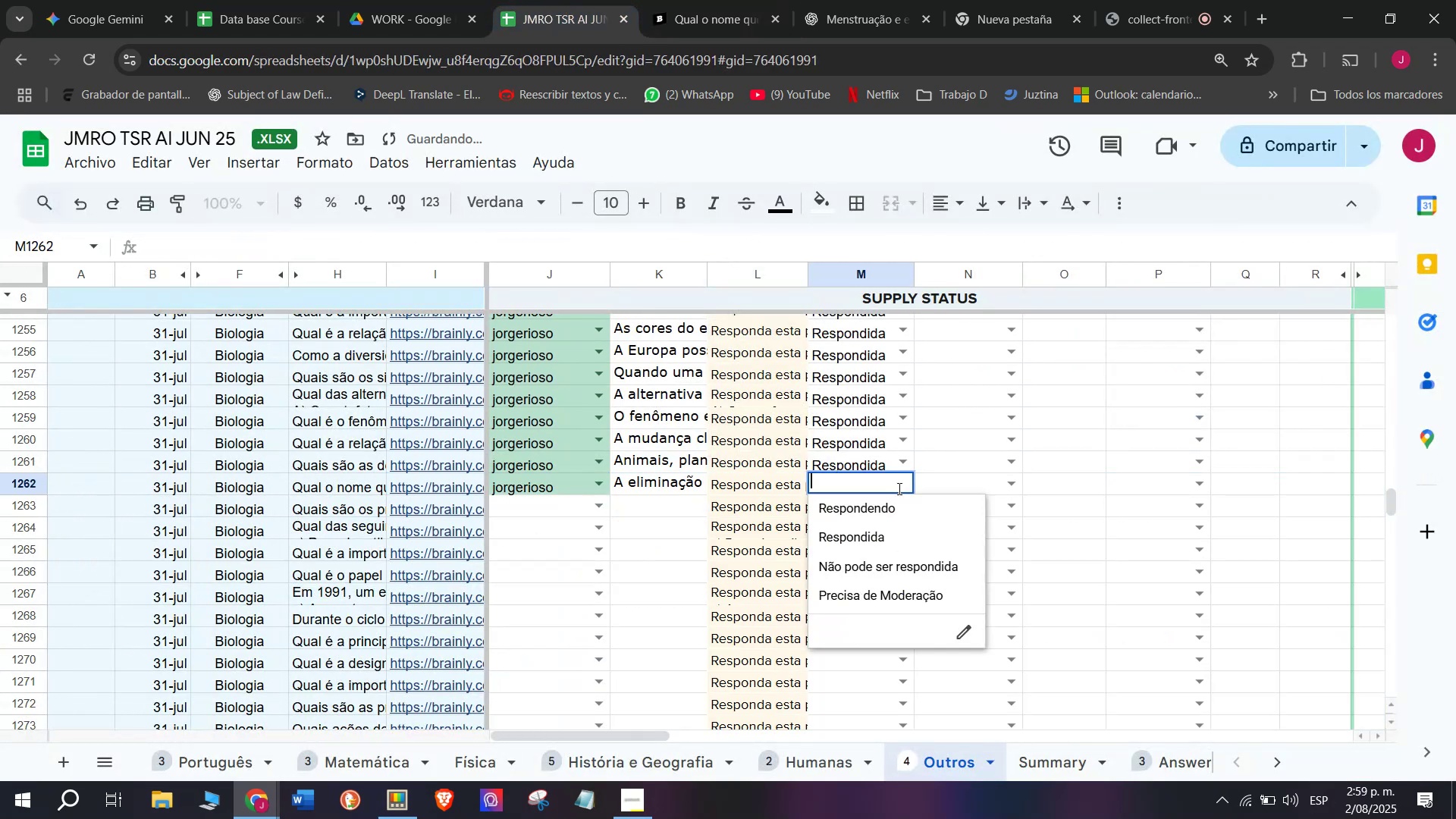 
left_click([870, 536])
 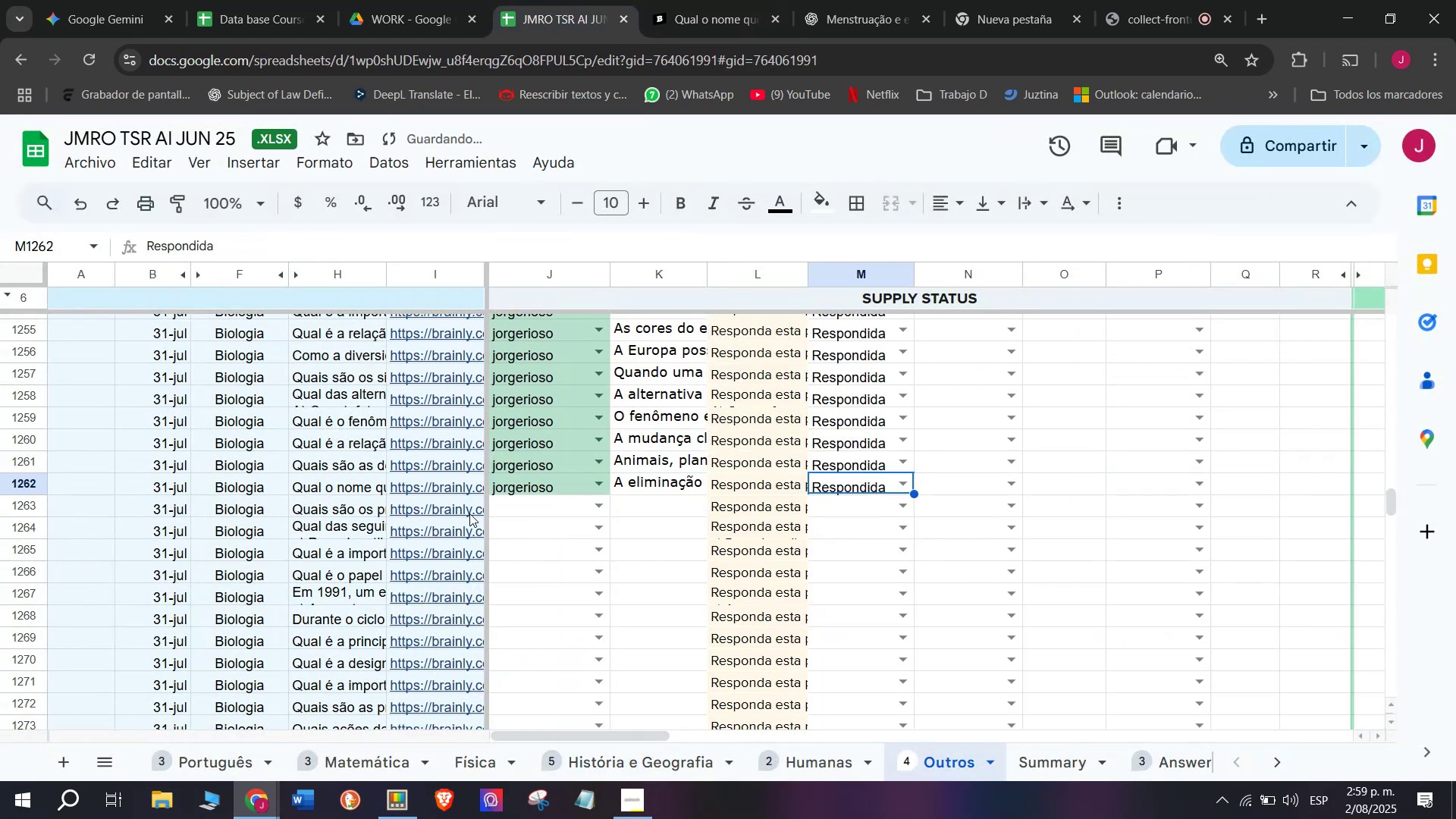 
left_click([468, 512])
 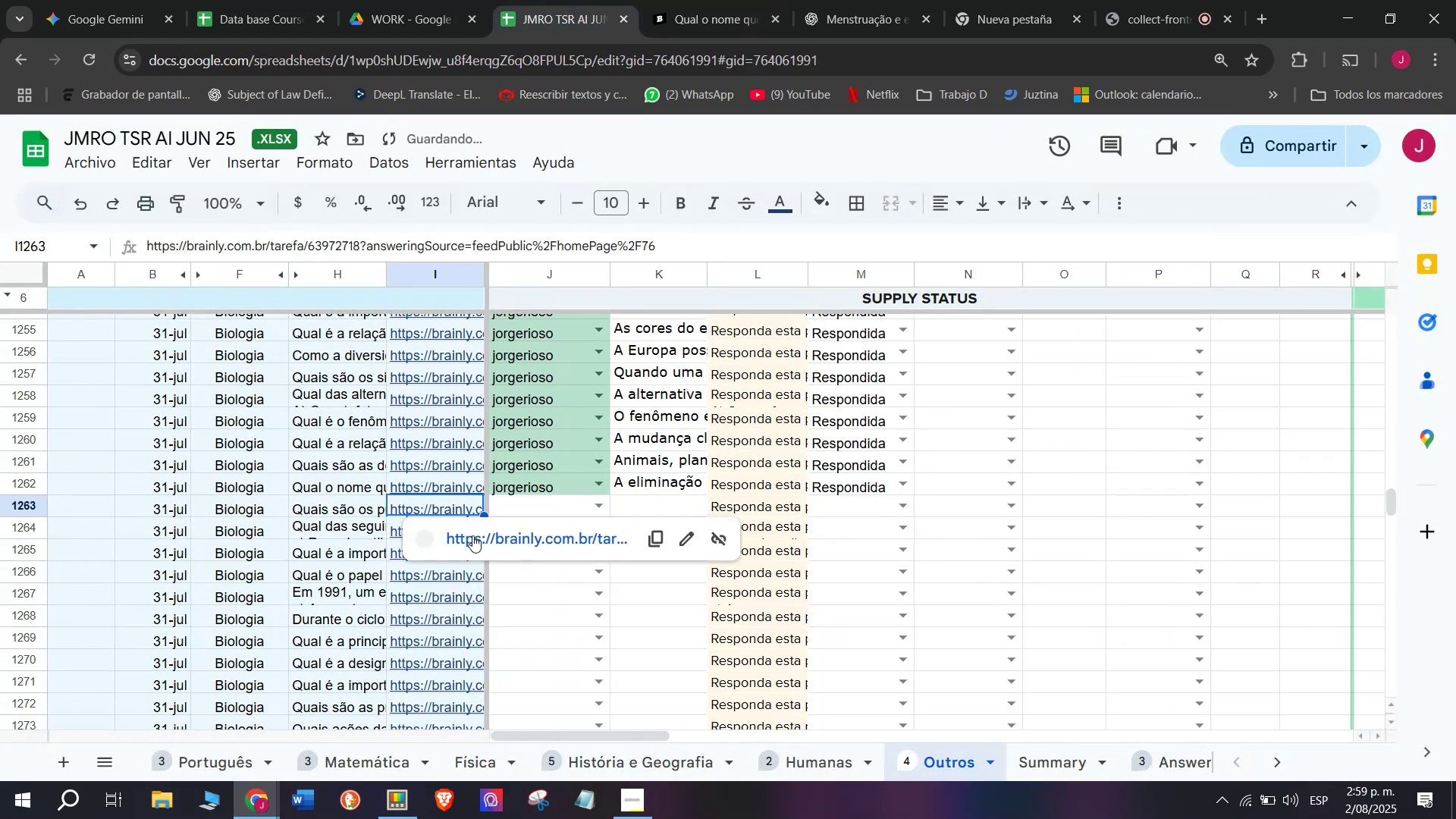 
left_click([472, 536])
 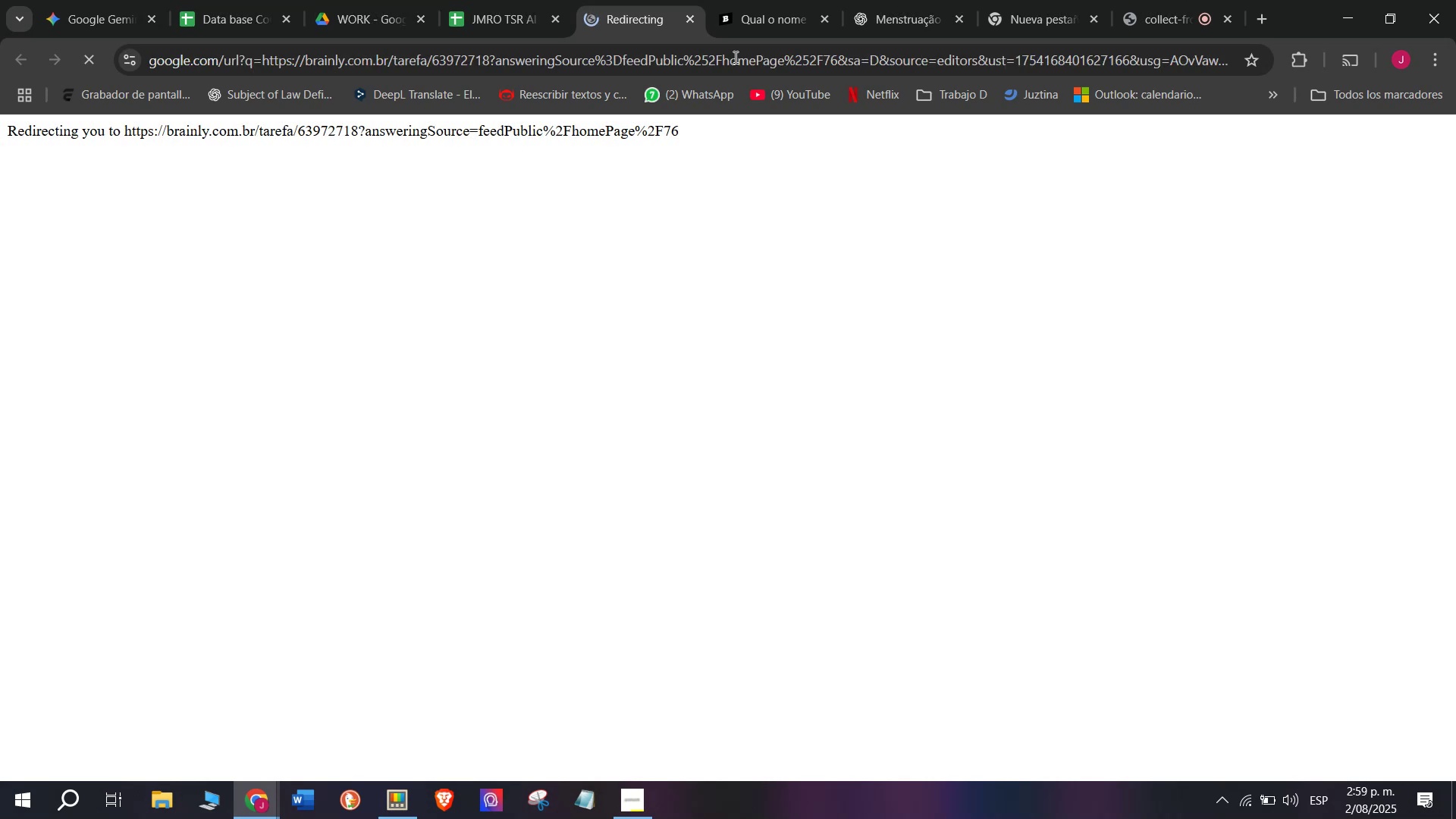 
left_click([764, 0])
 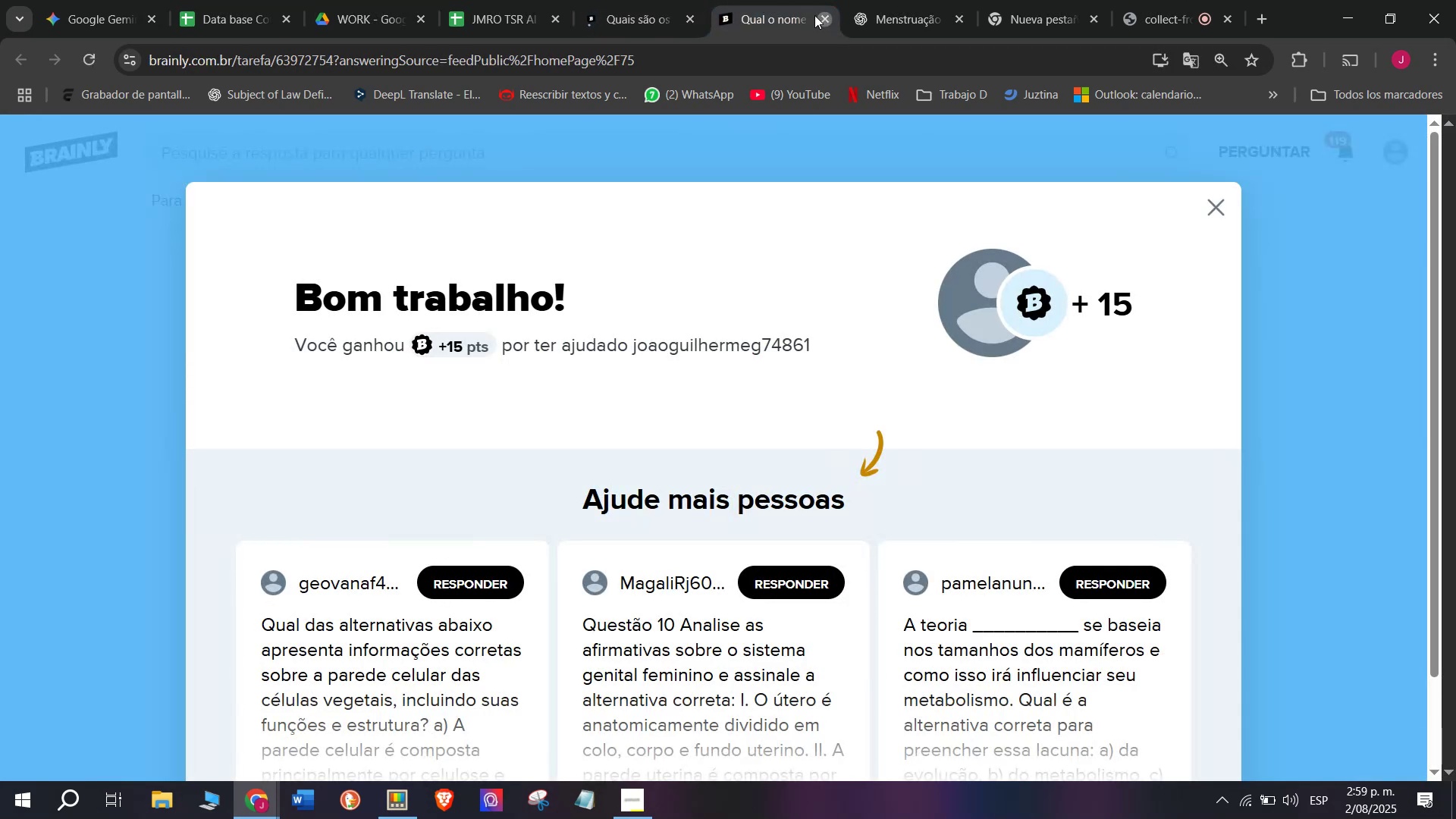 
double_click([645, 0])
 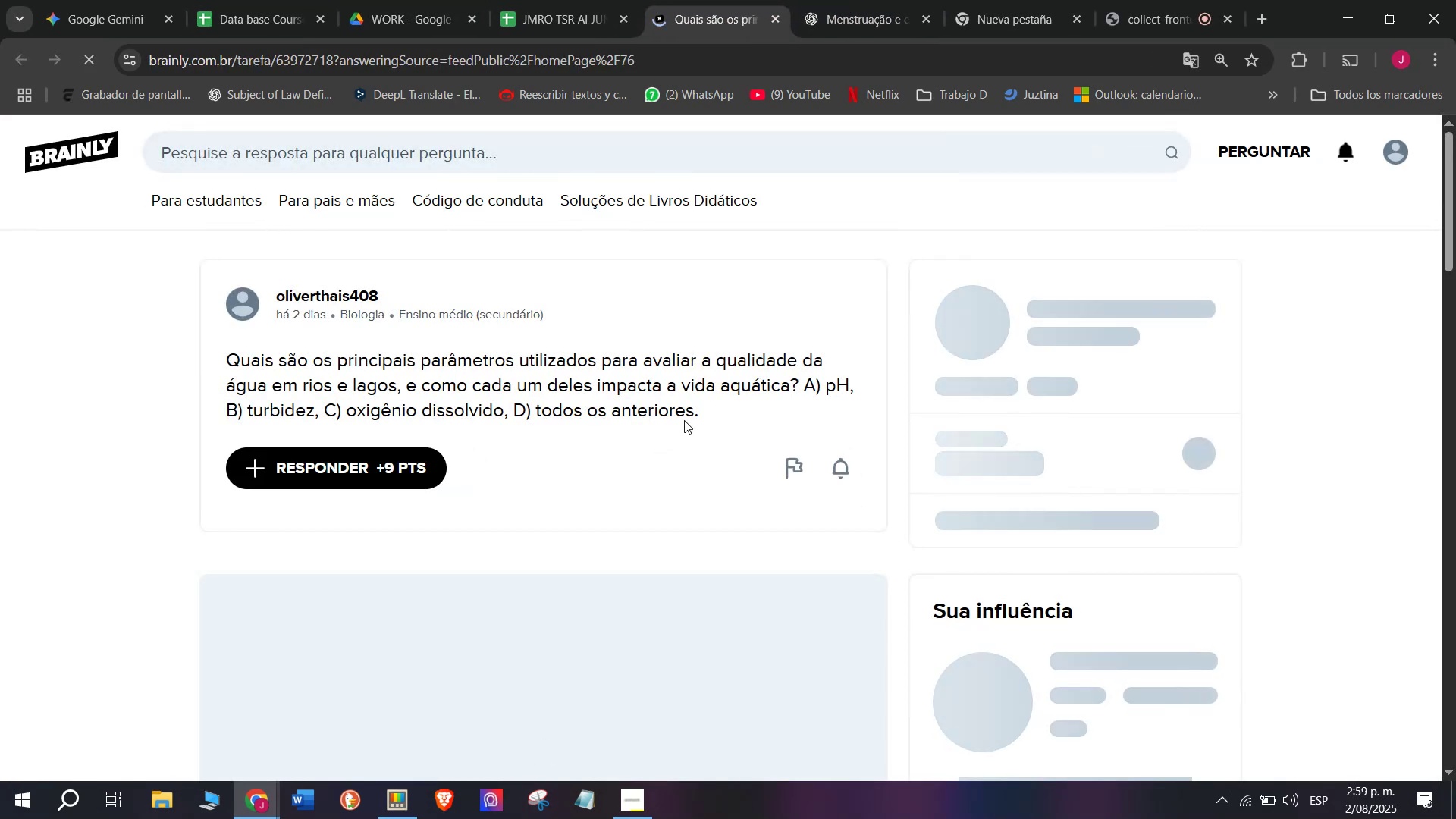 
left_click_drag(start_coordinate=[709, 420], to_coordinate=[218, 353])
 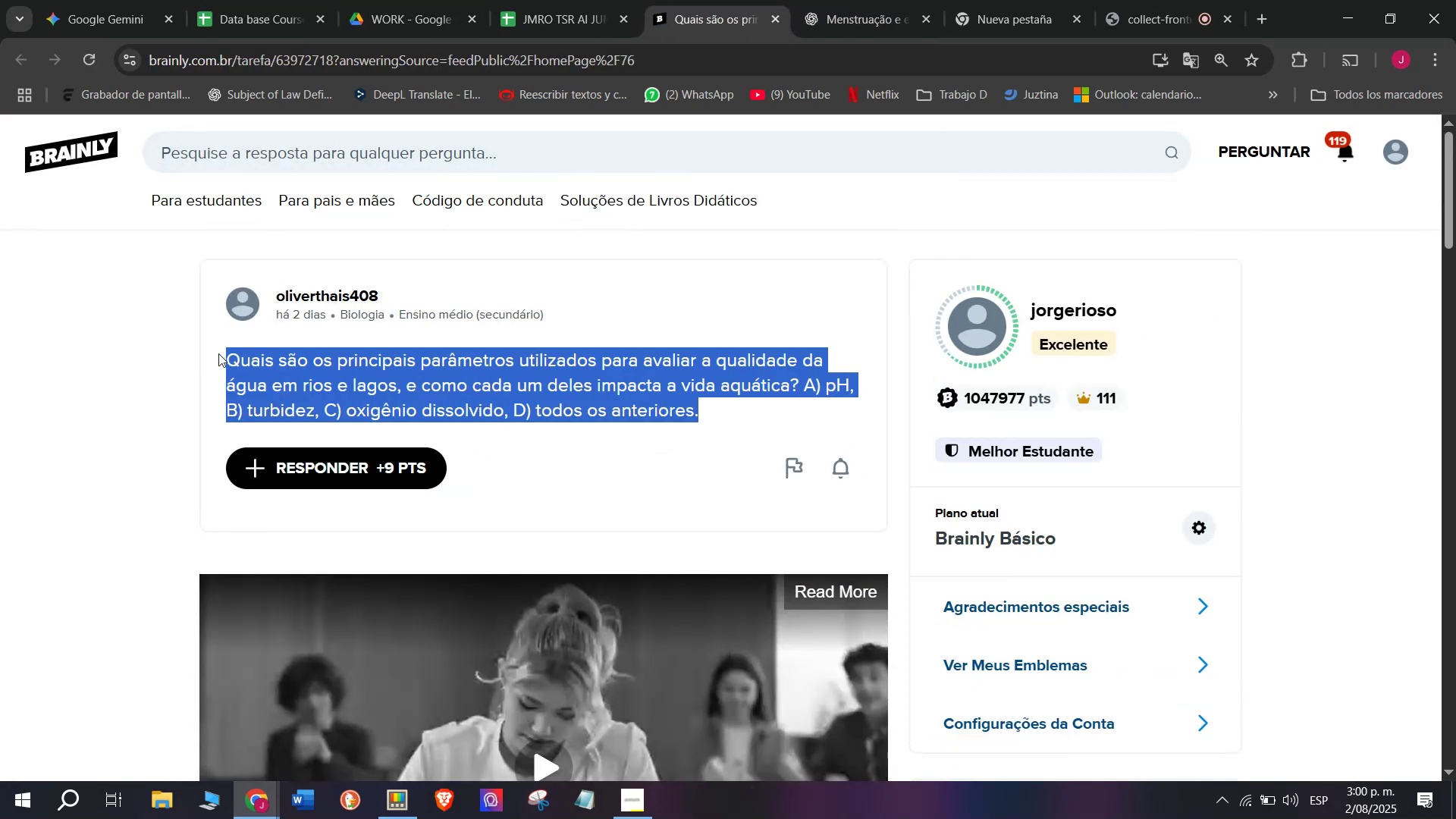 
key(Control+C)
 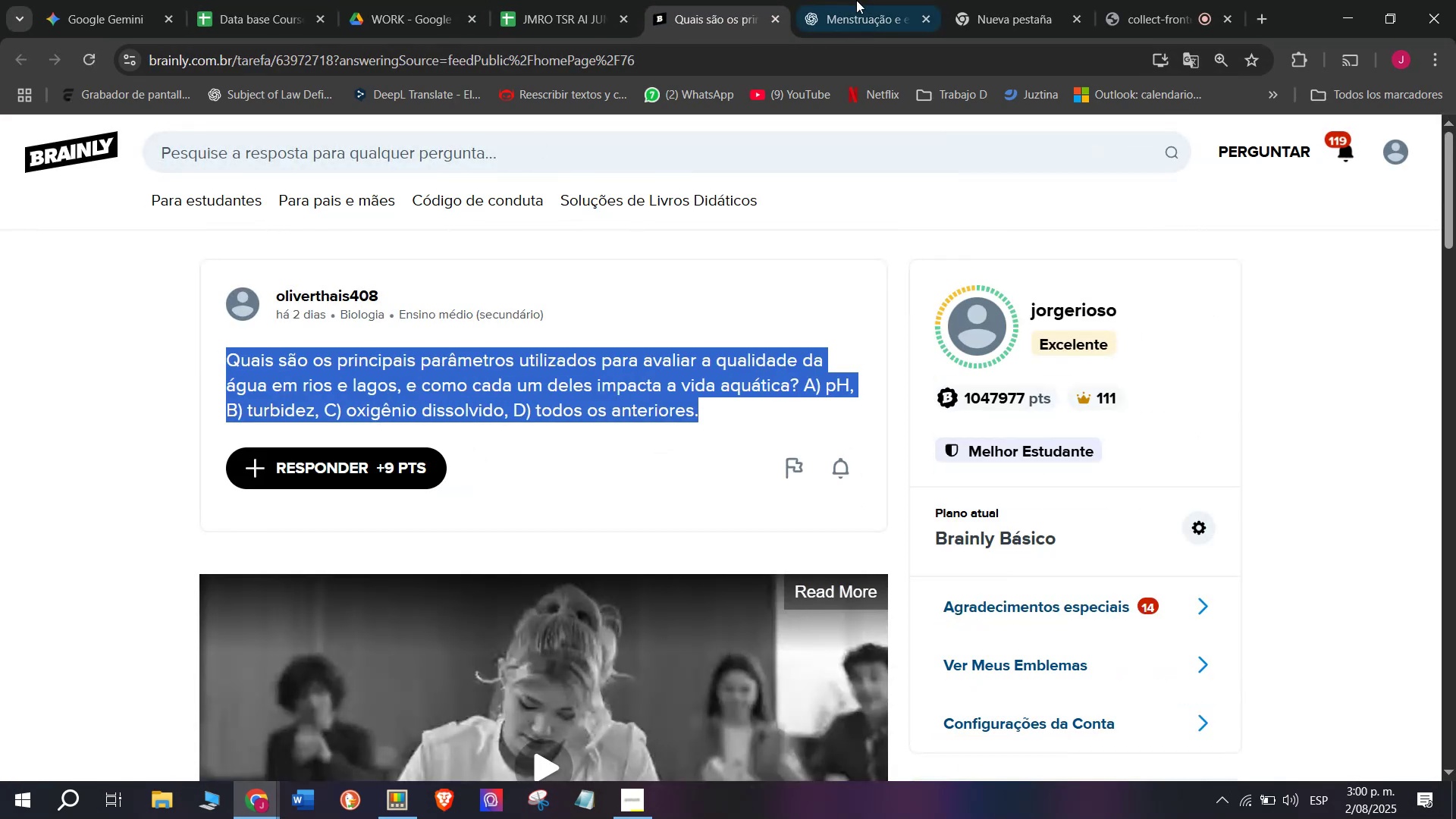 
left_click([896, 0])
 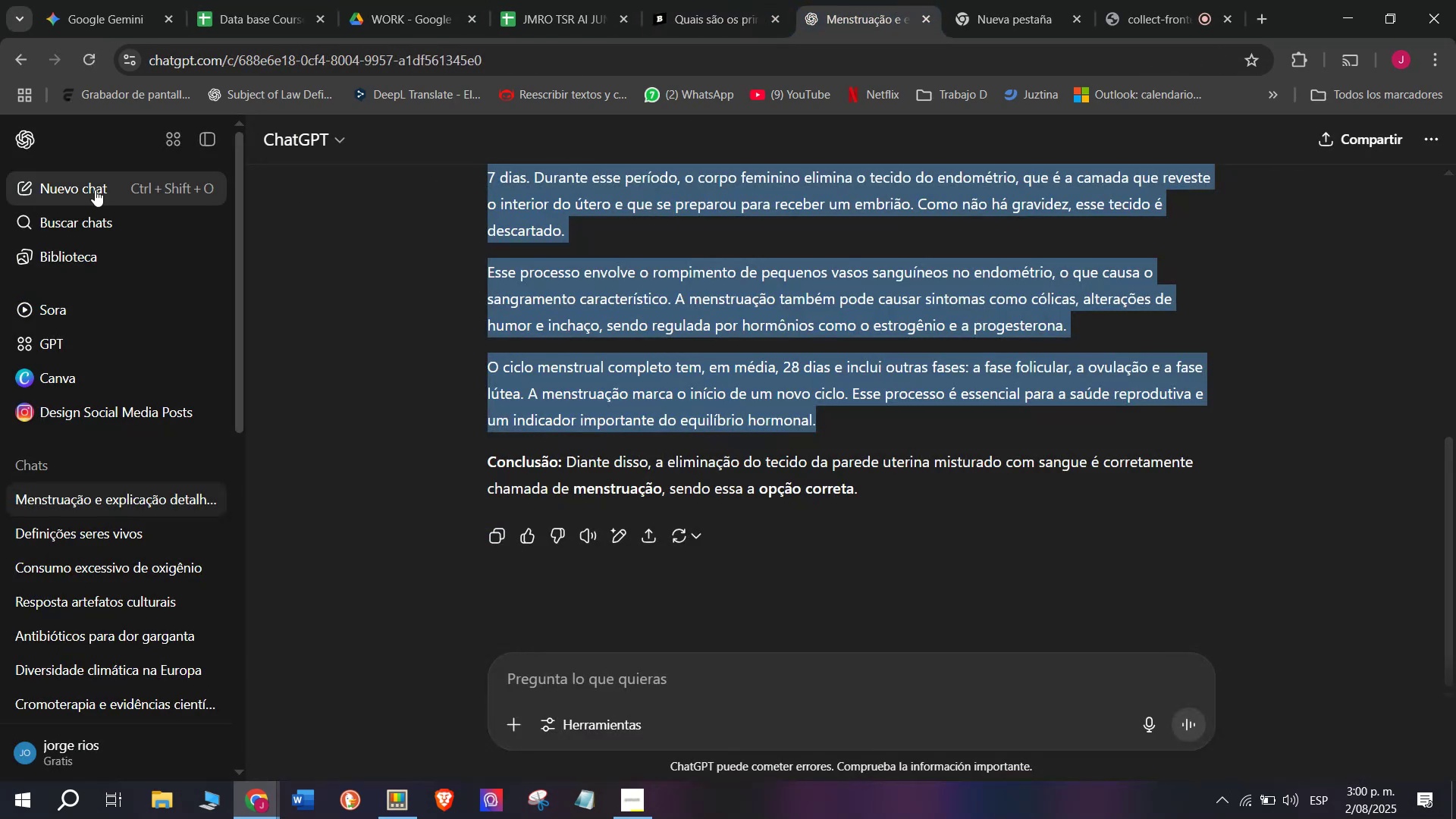 
left_click([83, 185])
 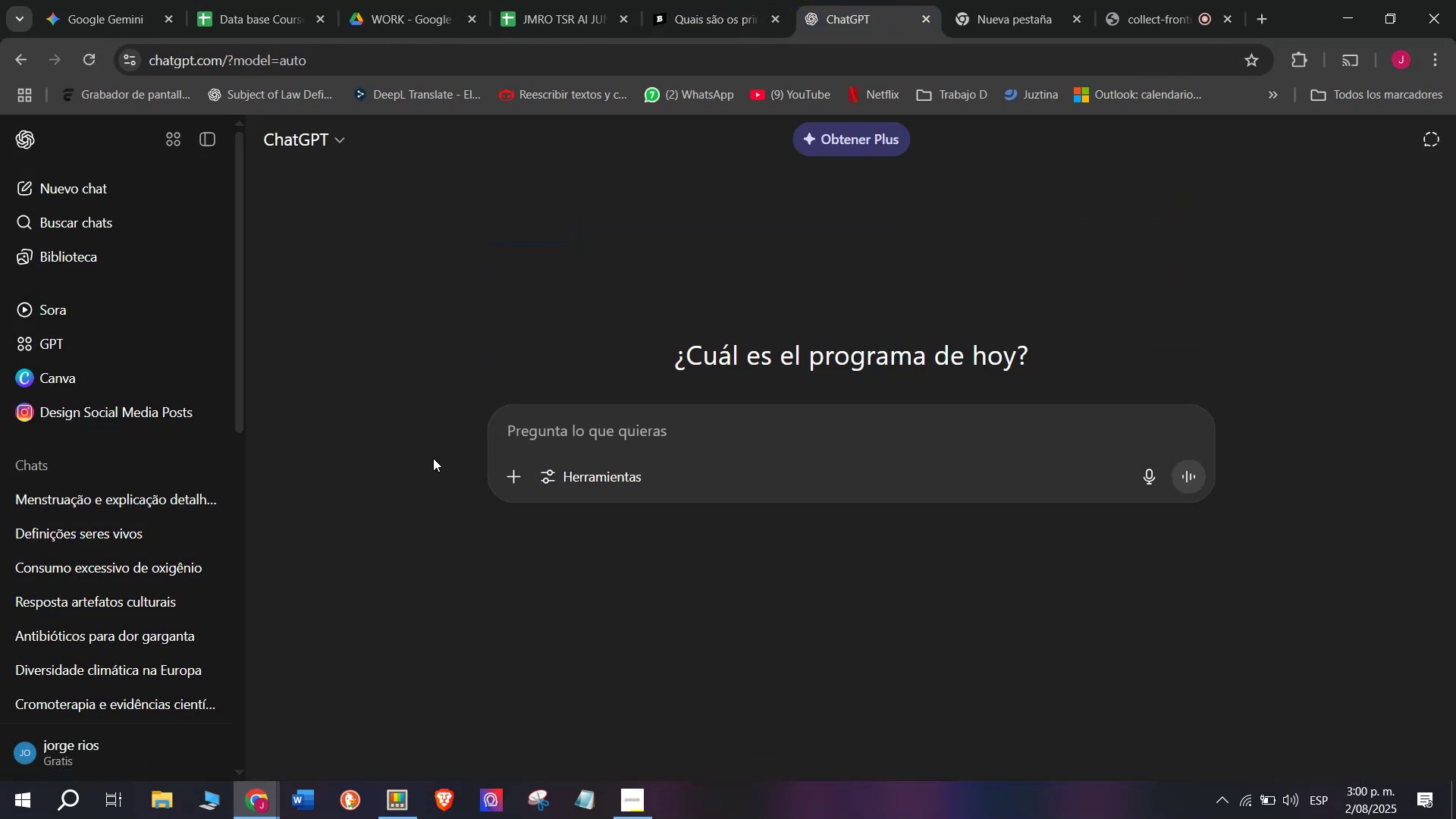 
key(Meta+MetaLeft)
 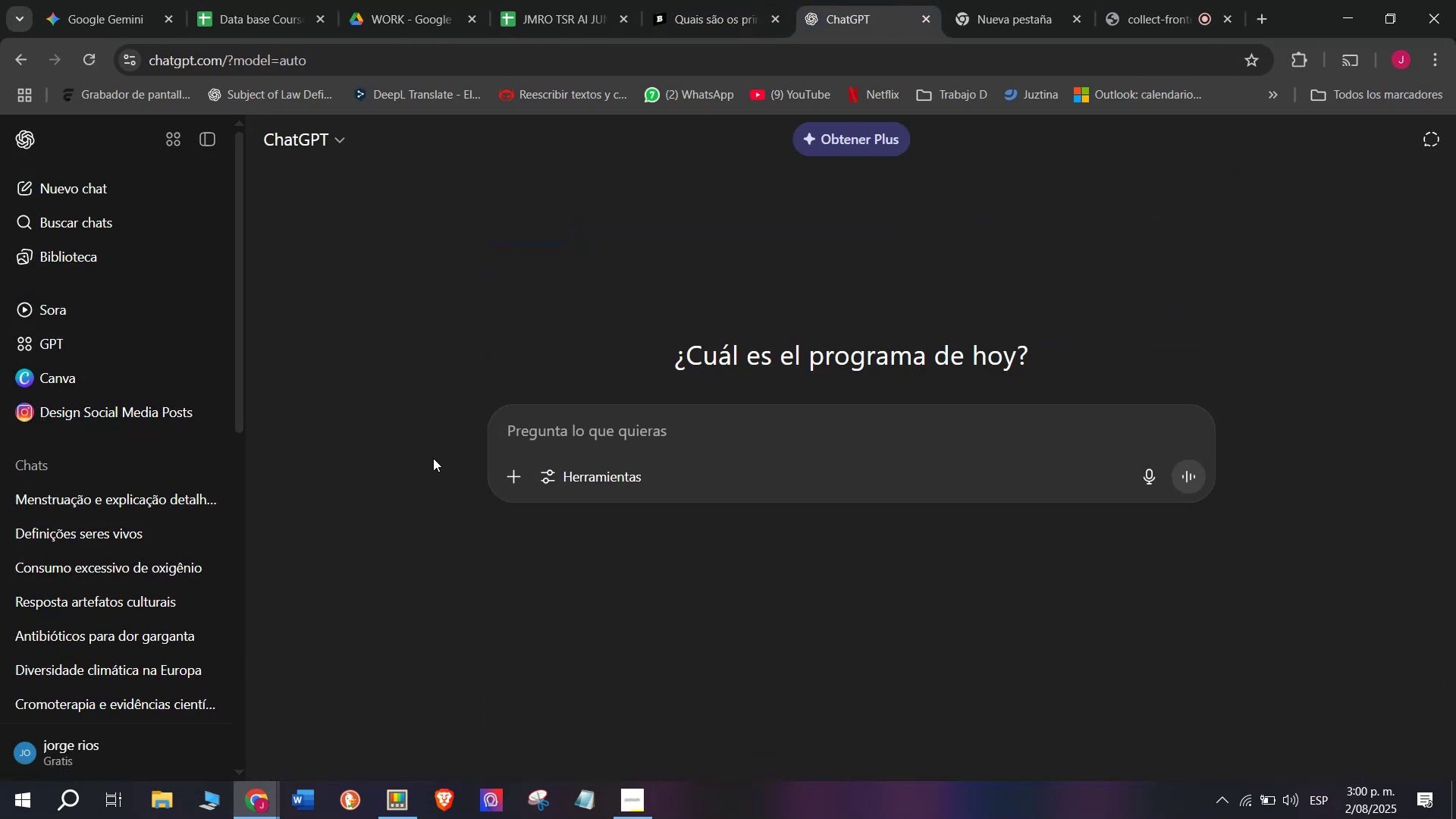 
key(Meta+V)
 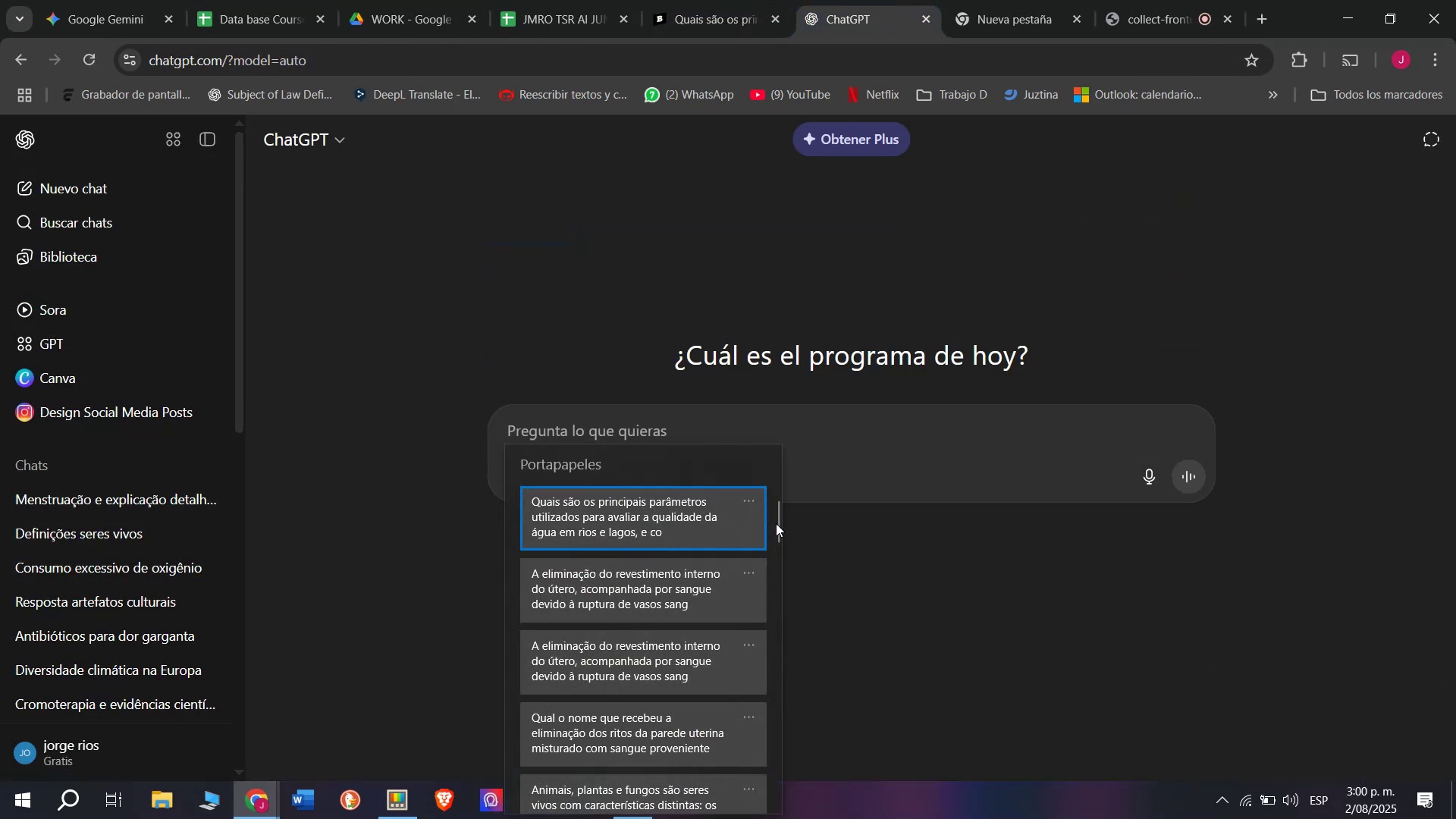 
left_click_drag(start_coordinate=[777, 523], to_coordinate=[769, 818])
 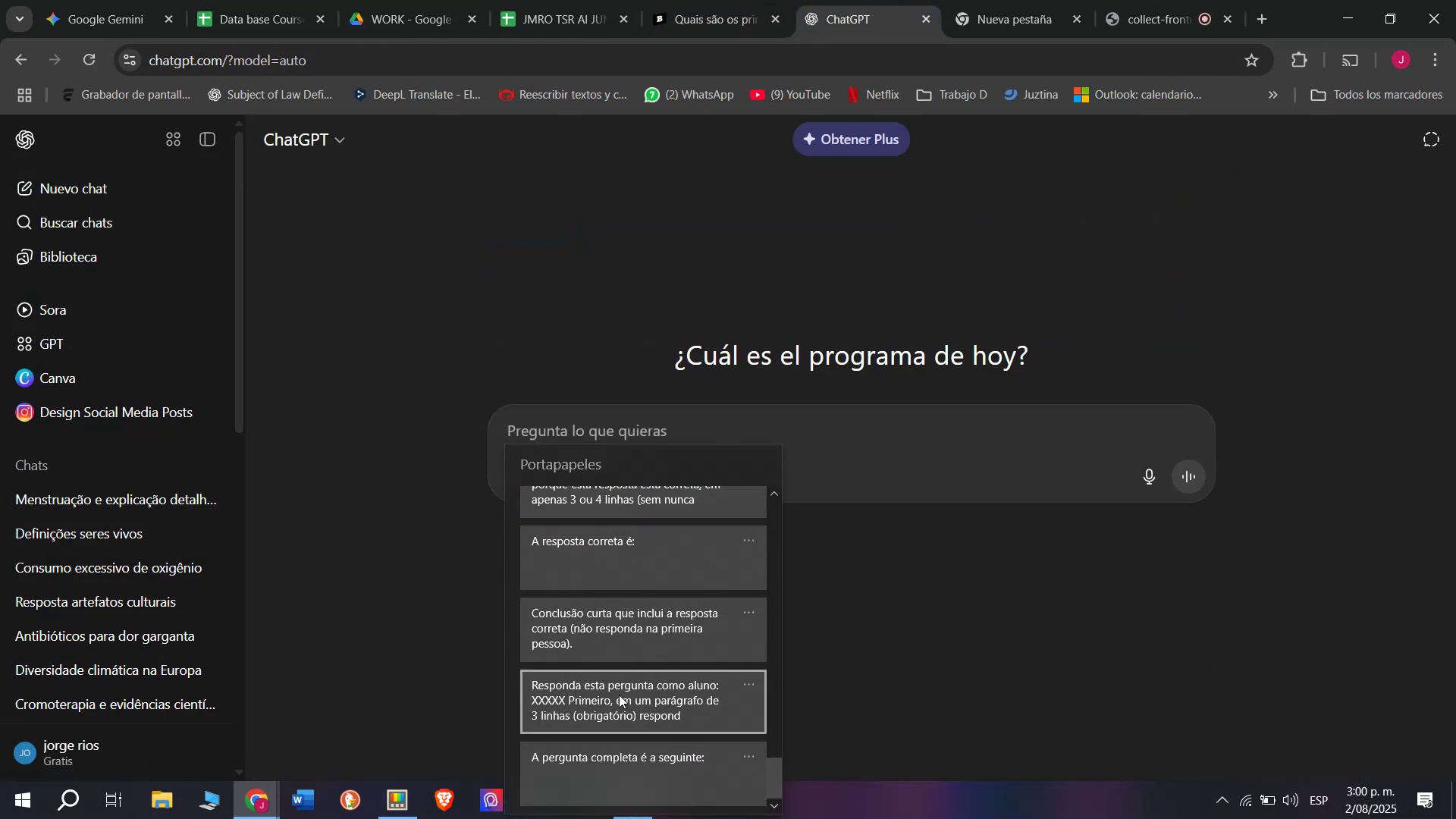 
left_click([619, 692])
 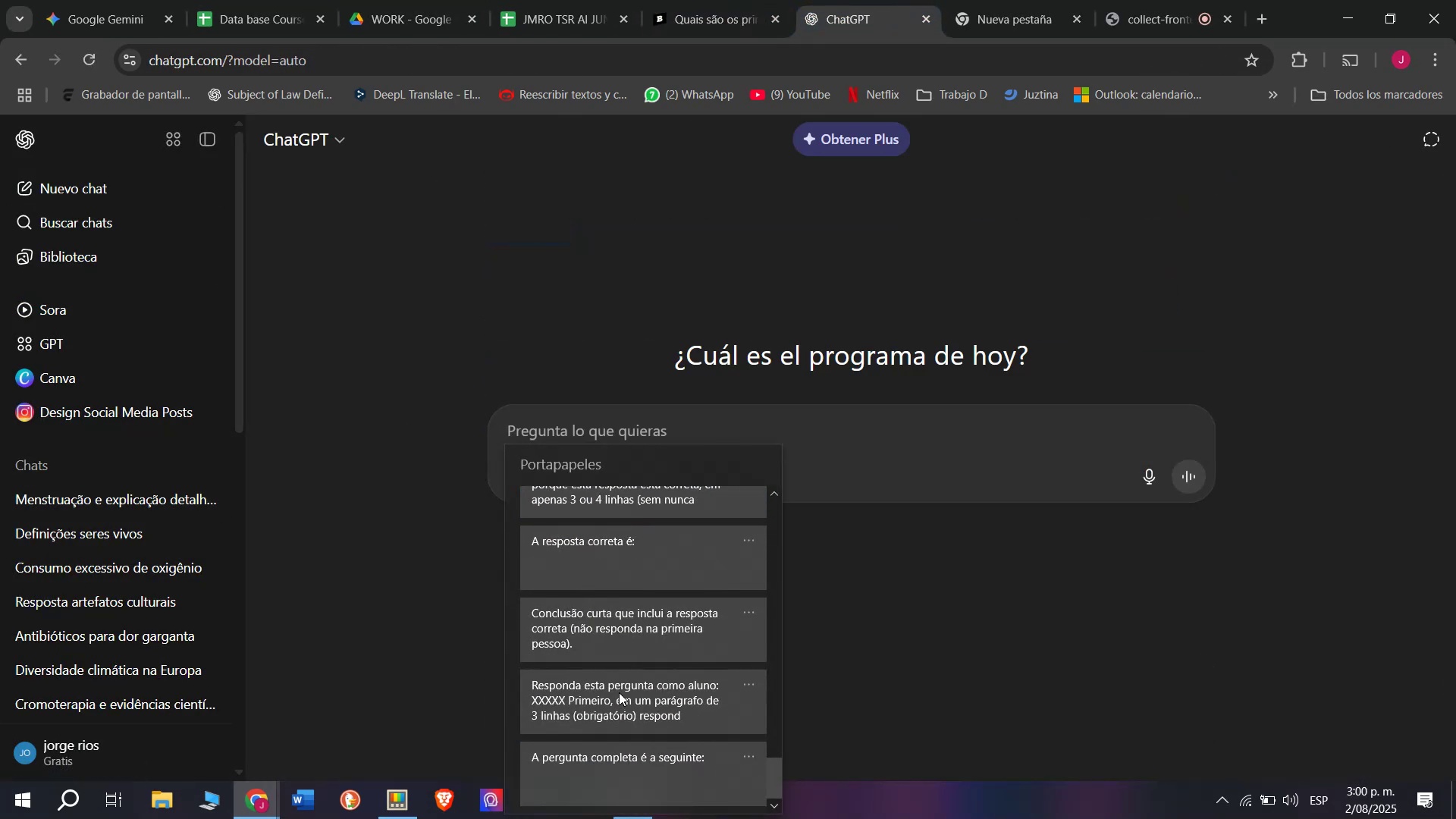 
key(Control+ControlLeft)
 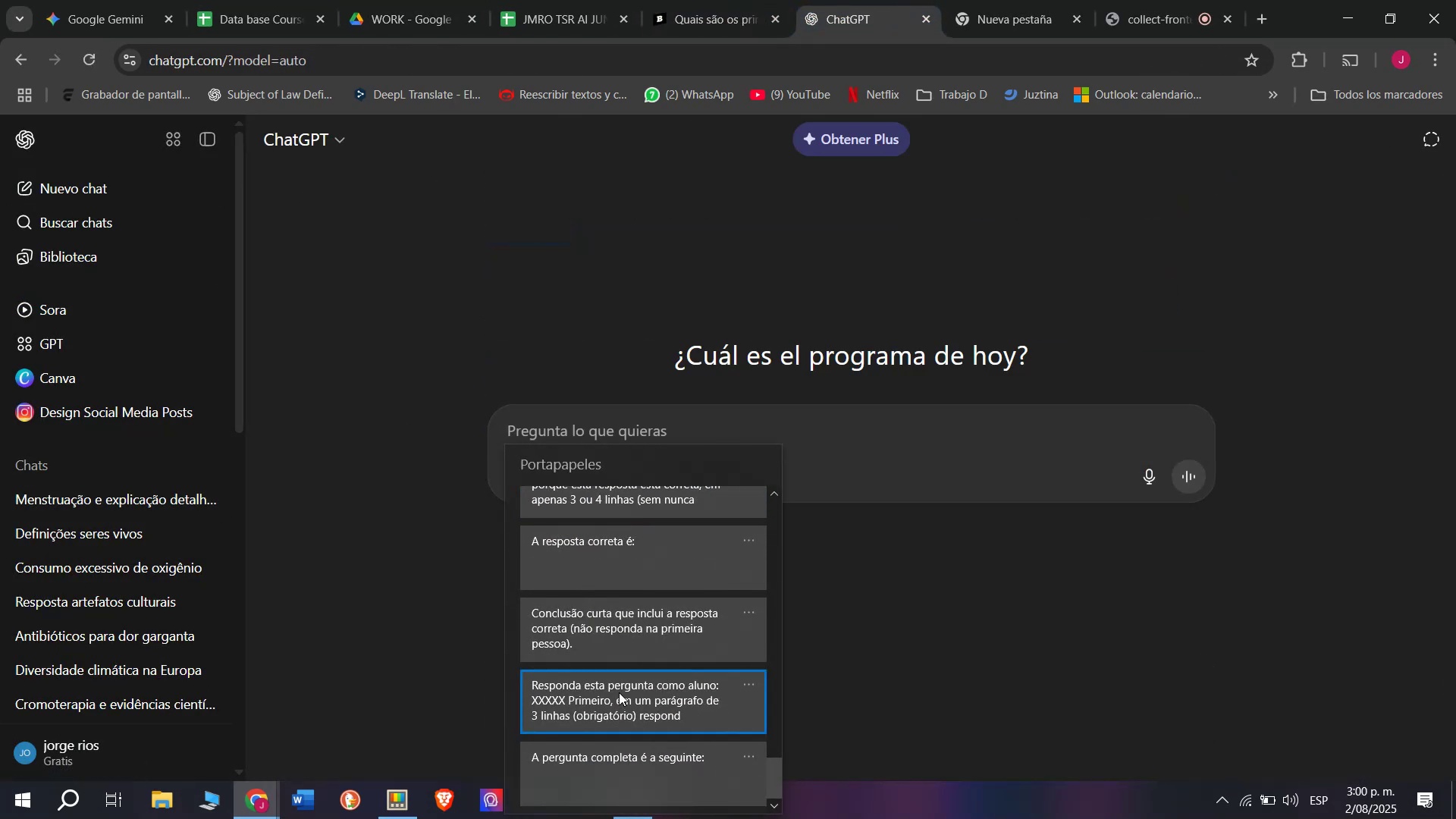 
key(Control+V)
 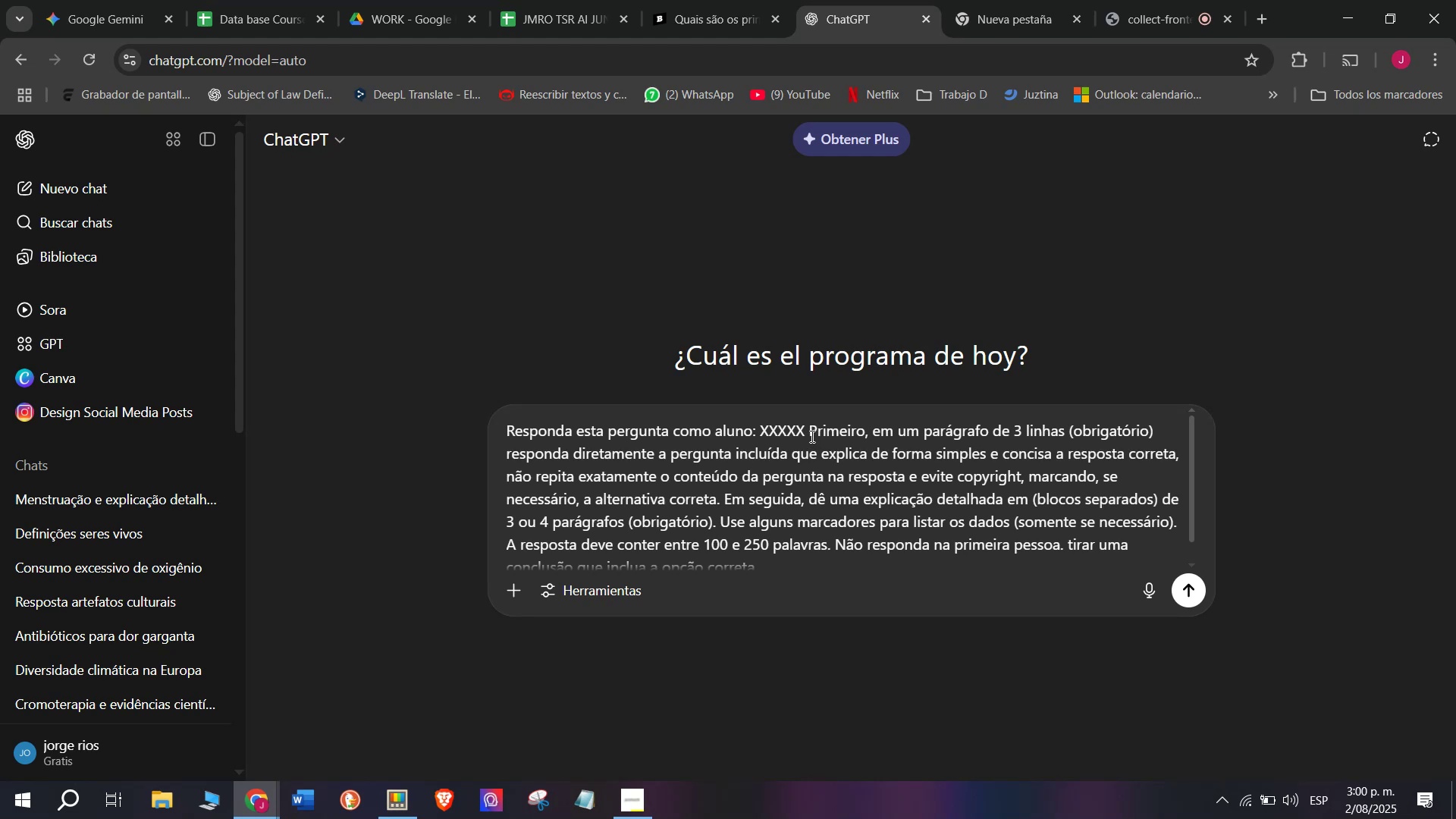 
left_click_drag(start_coordinate=[806, 431], to_coordinate=[760, 424])
 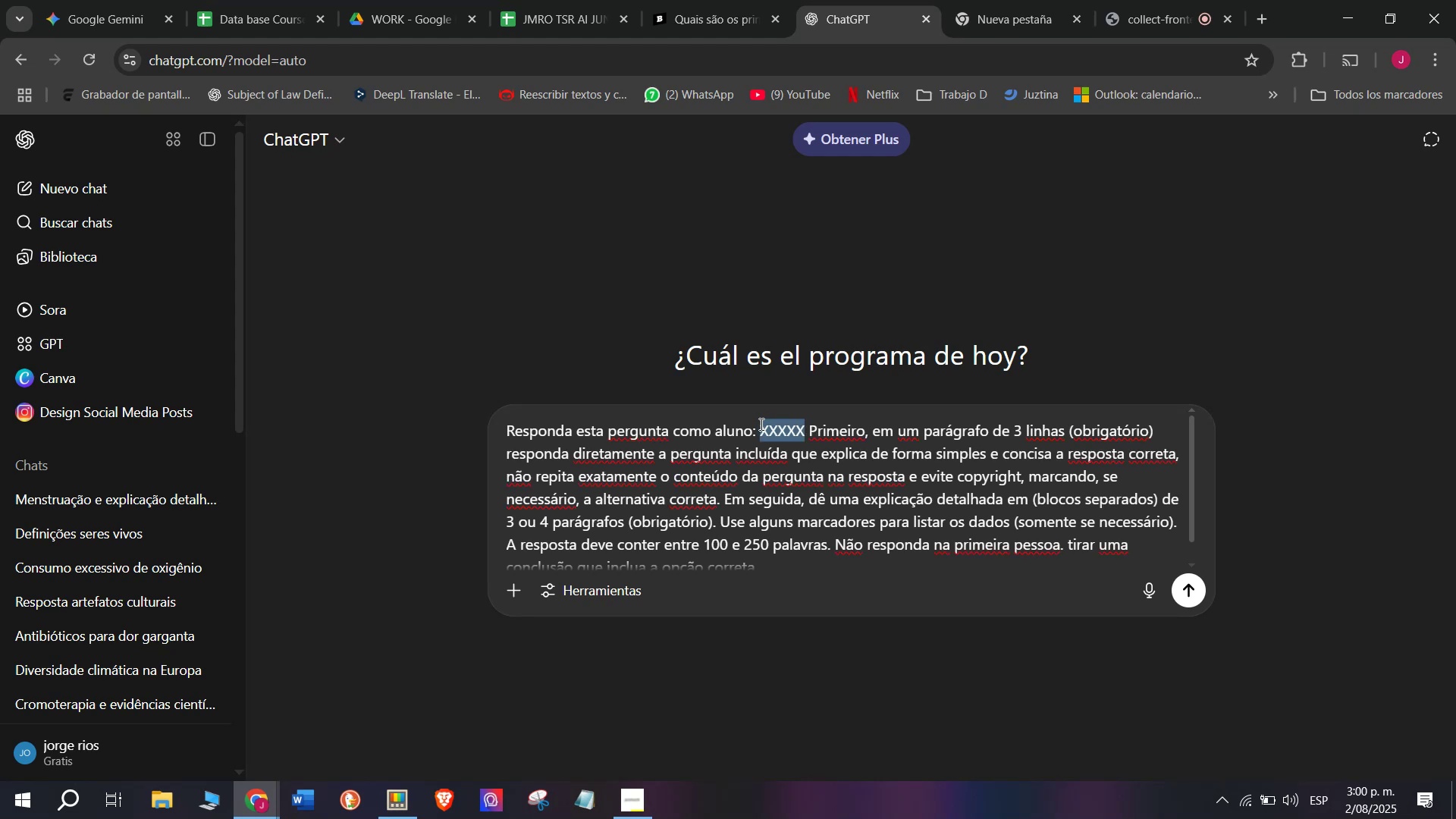 
key(Meta+MetaLeft)
 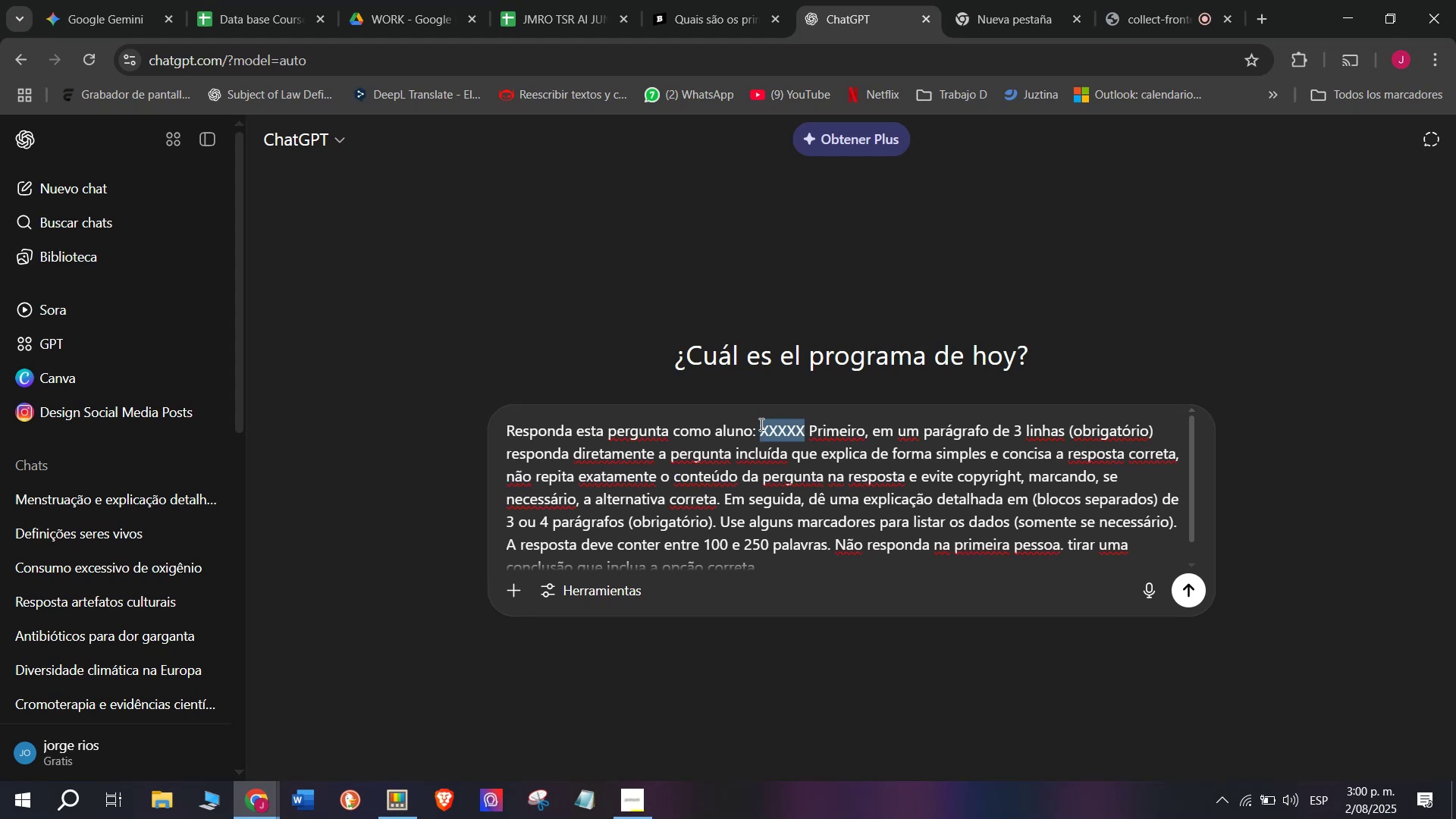 
key(Meta+V)
 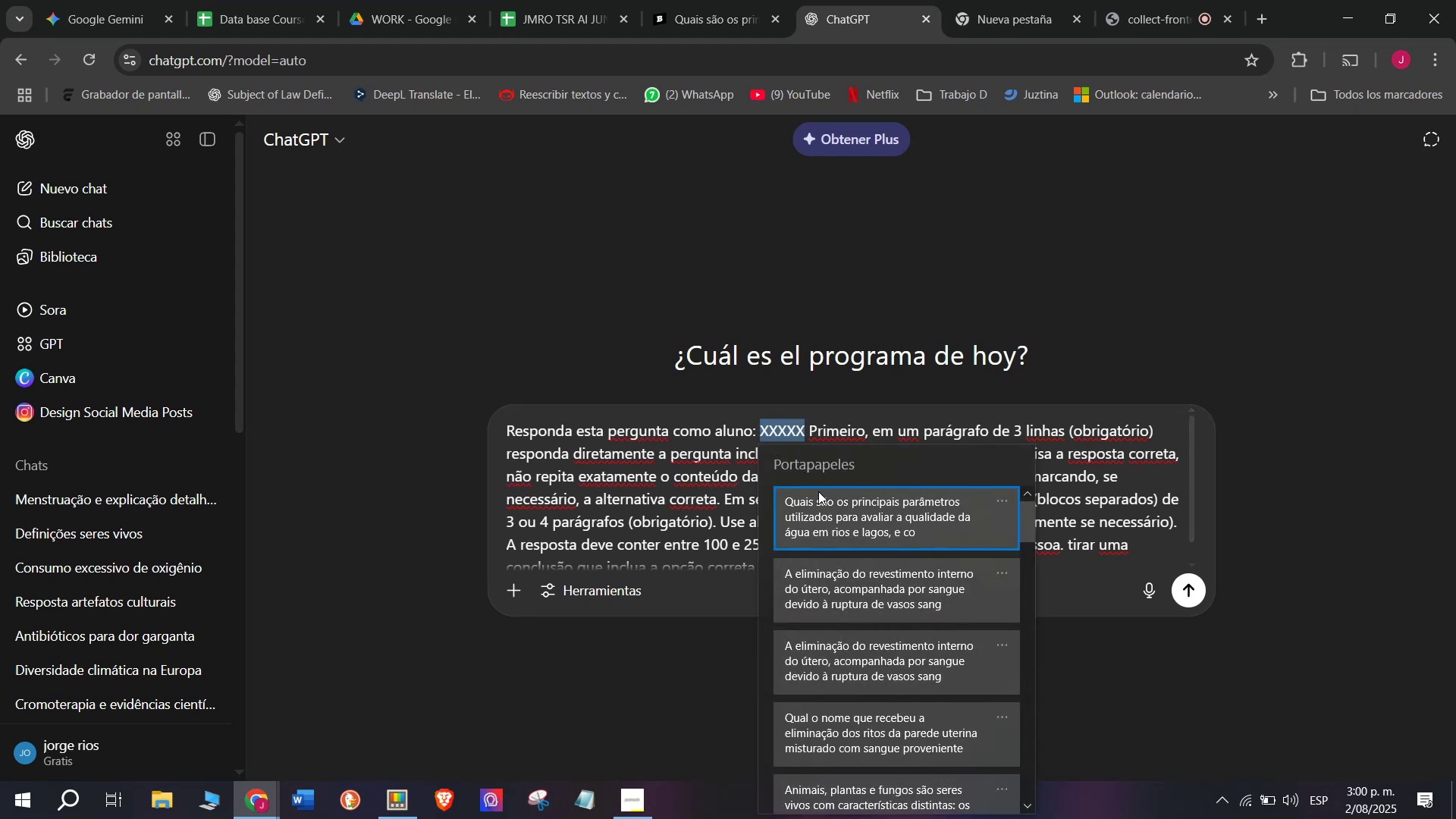 
left_click([829, 503])
 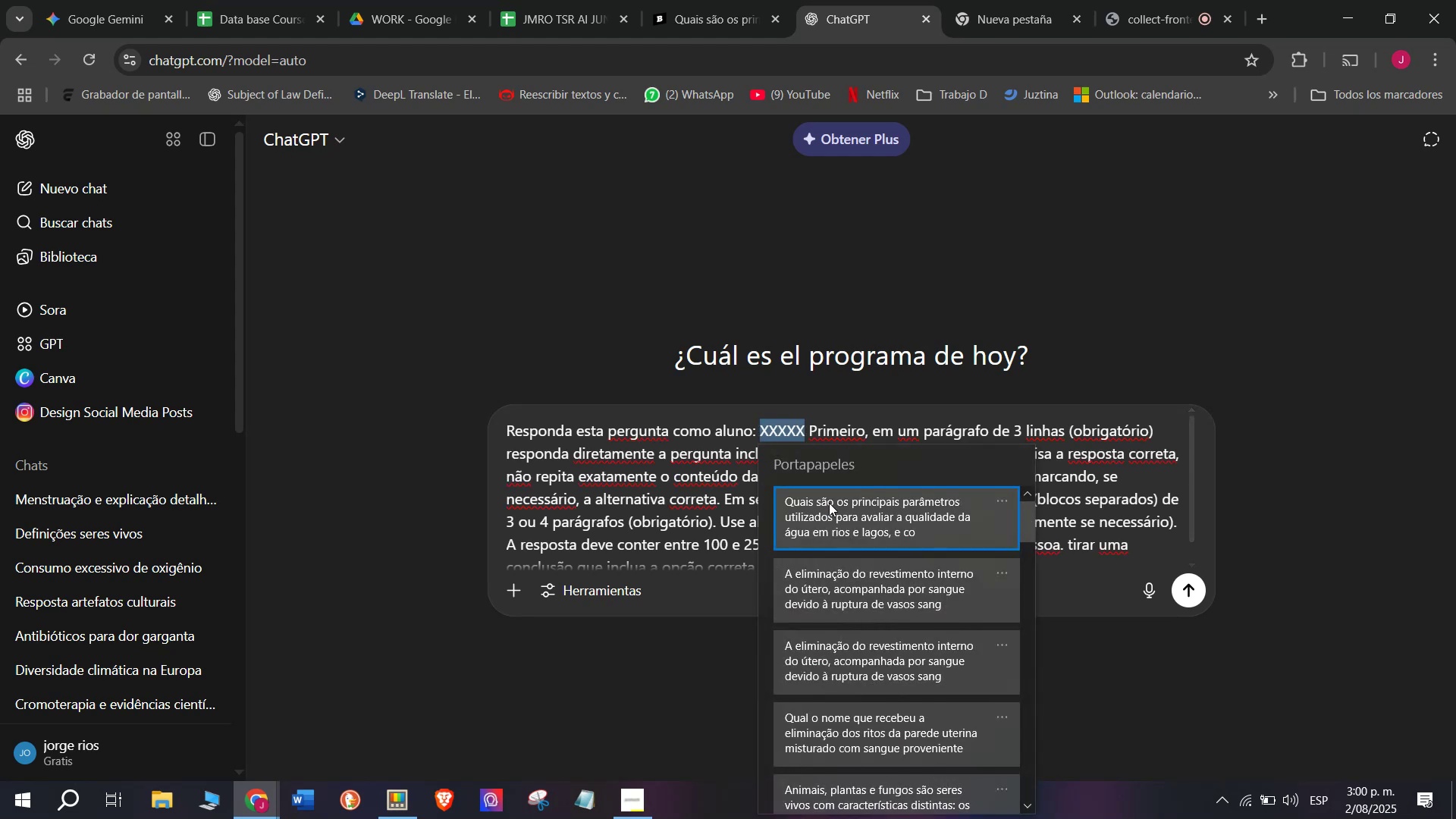 
key(Control+ControlLeft)
 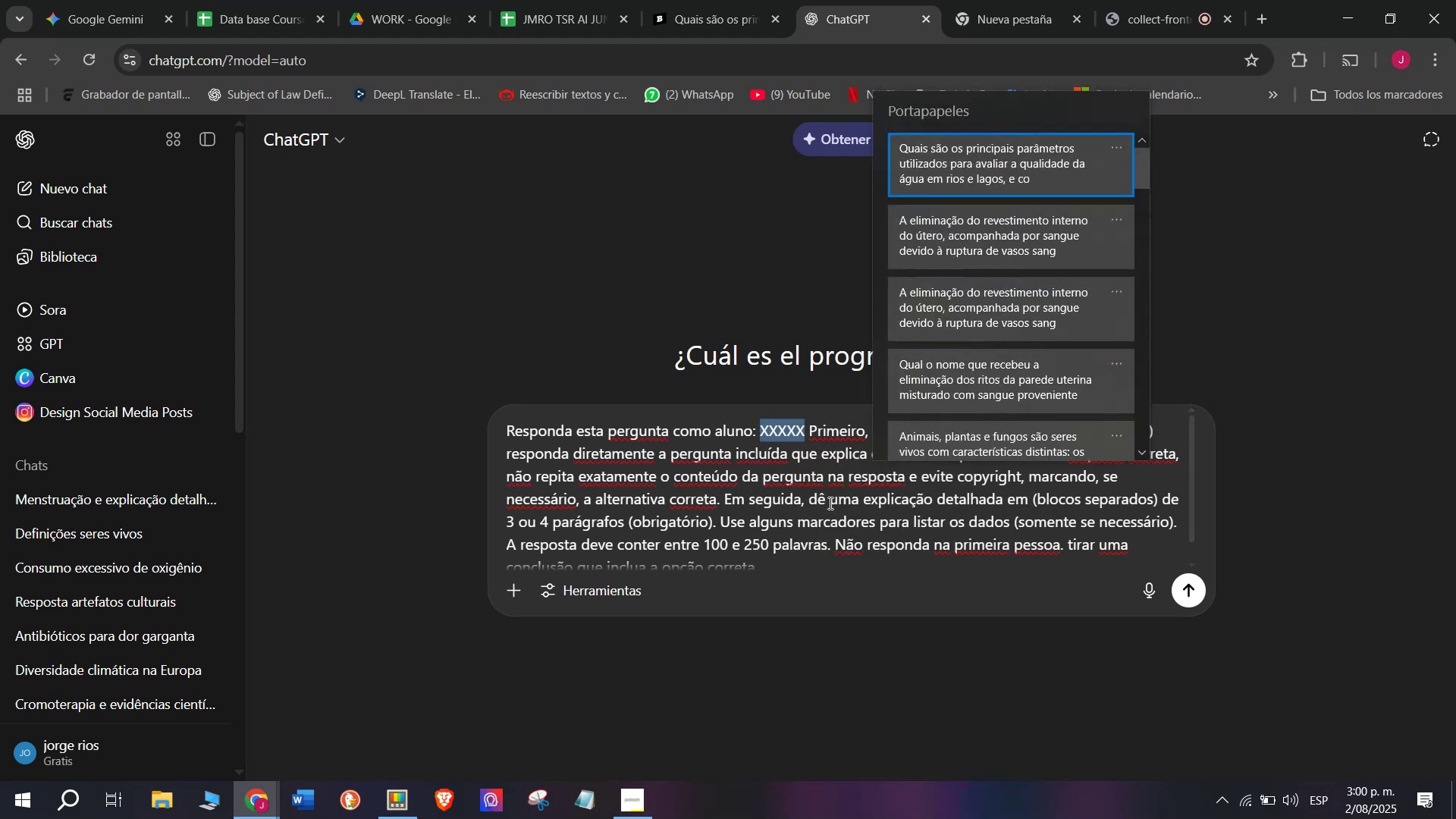 
key(Control+V)
 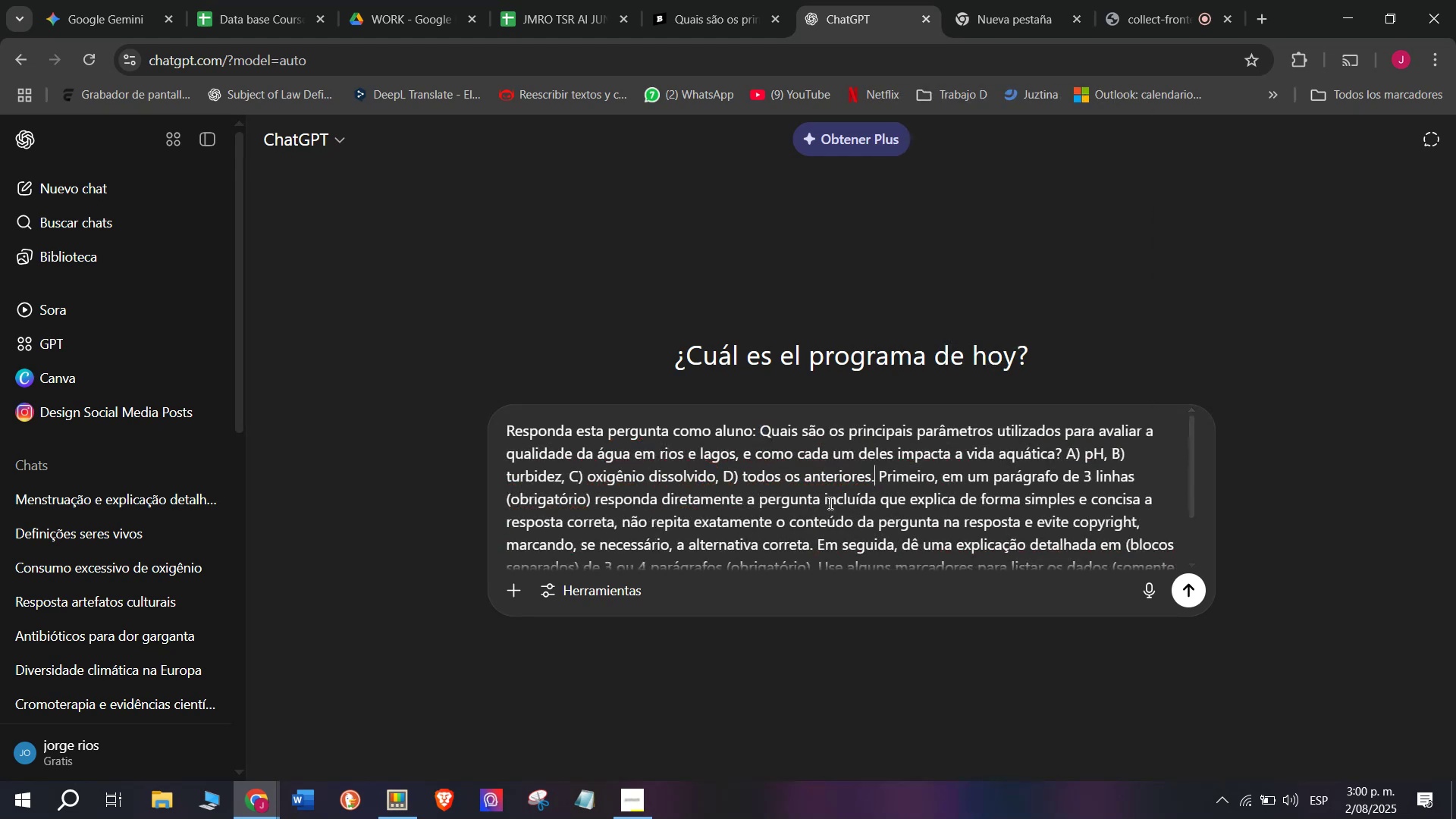 
key(Enter)
 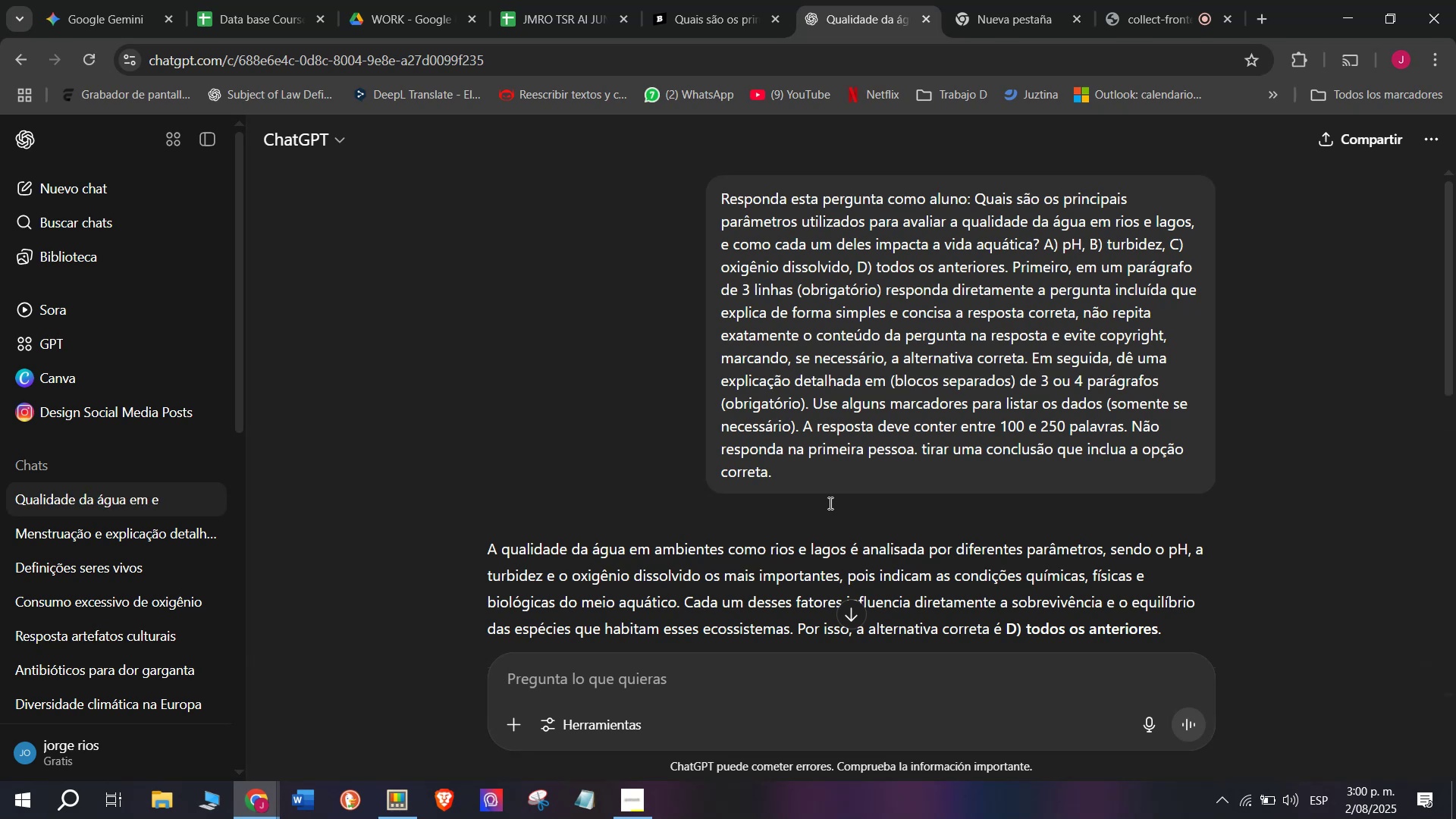 
wait(12.42)
 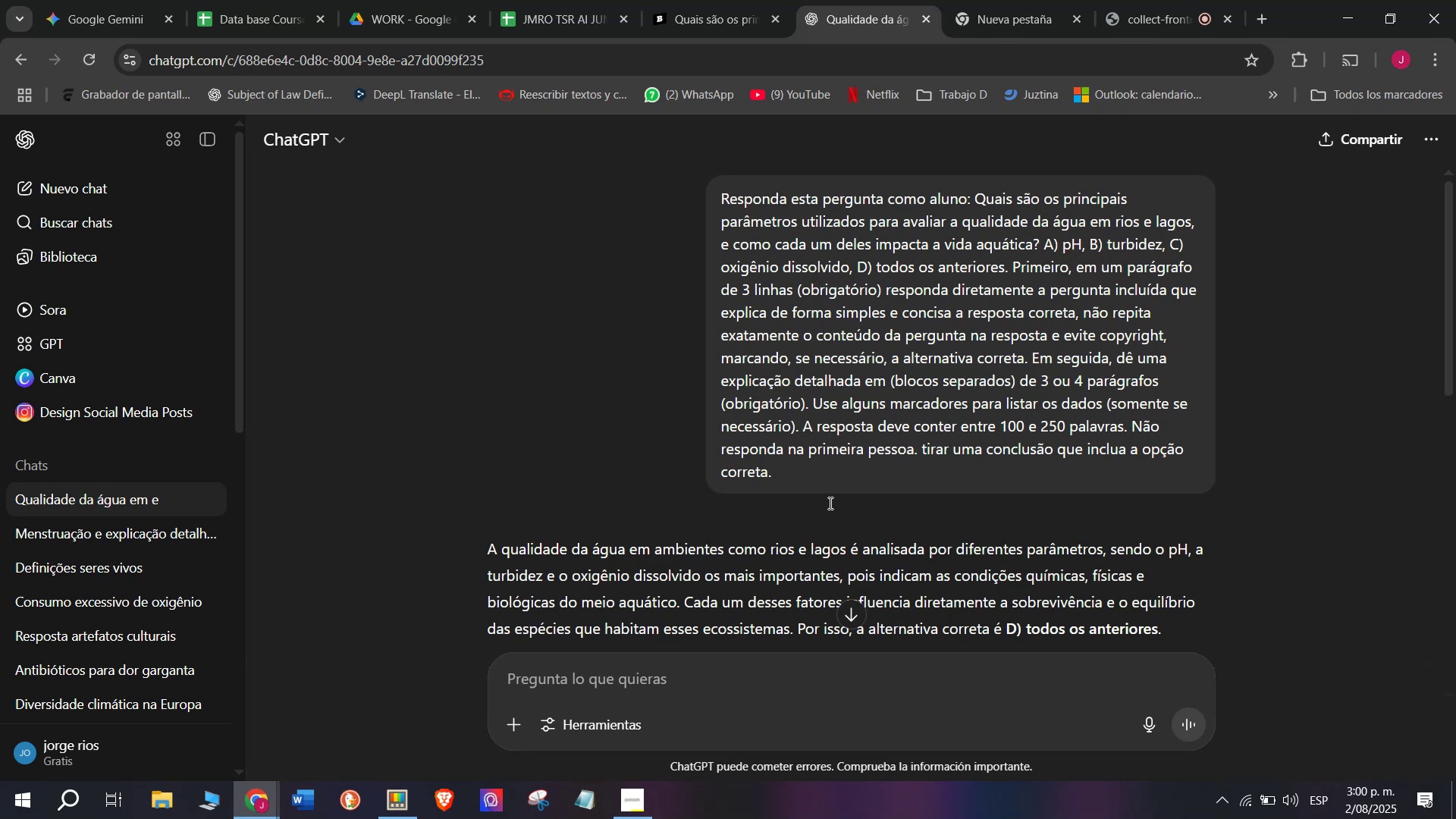 
scroll: coordinate [877, 417], scroll_direction: down, amount: 1.0
 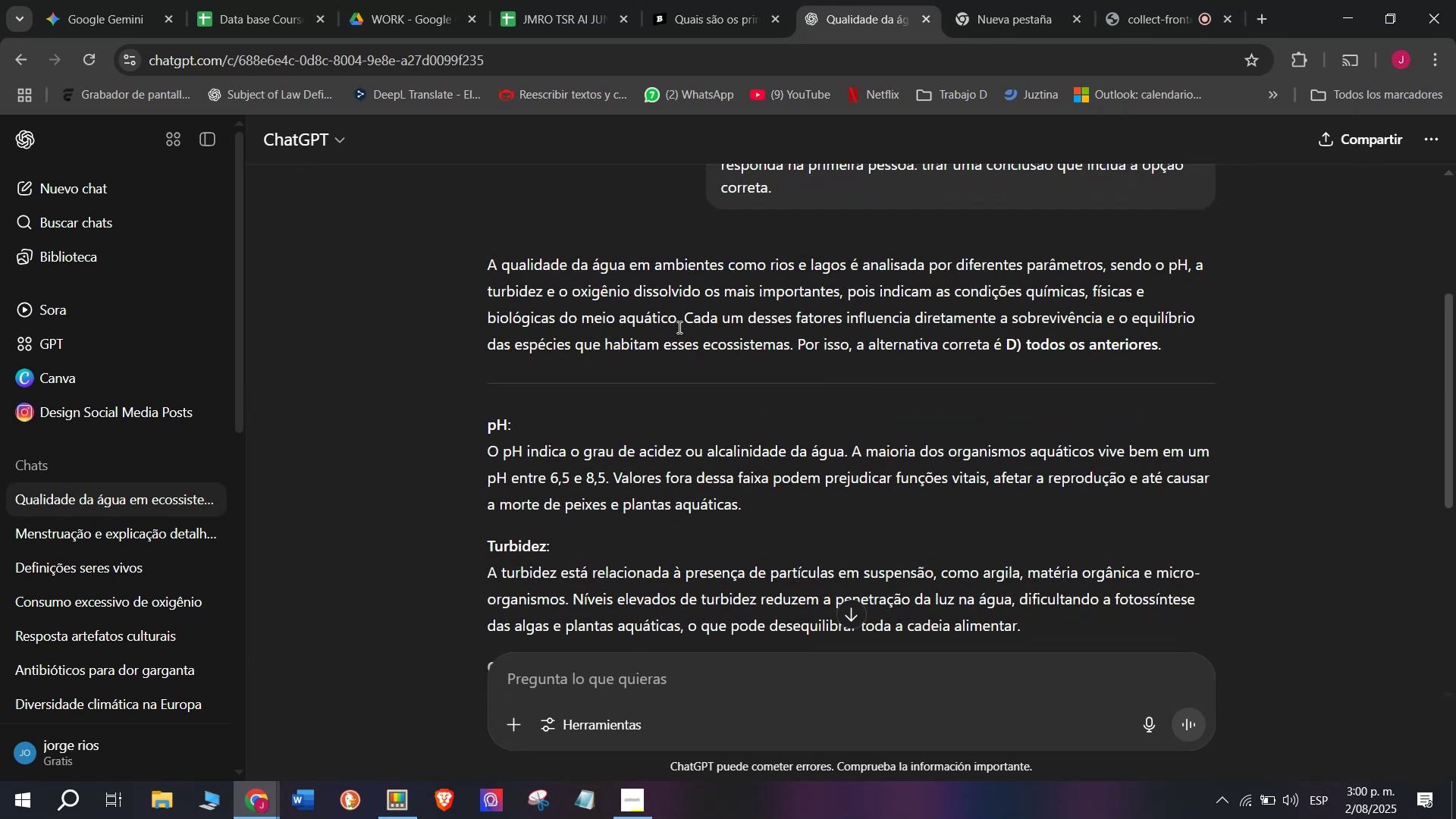 
left_click_drag(start_coordinate=[682, 314], to_coordinate=[482, 263])
 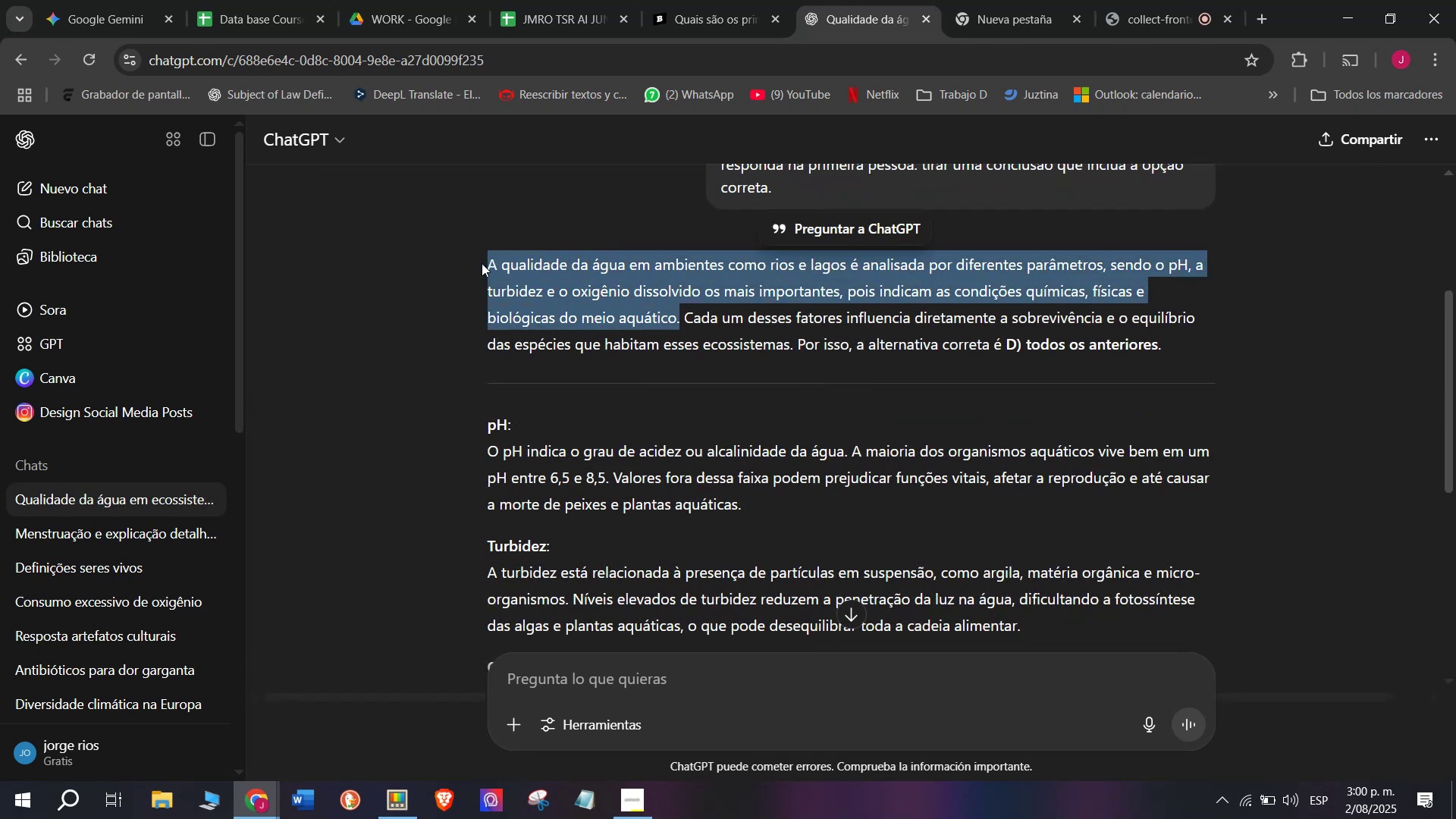 
key(Control+C)
 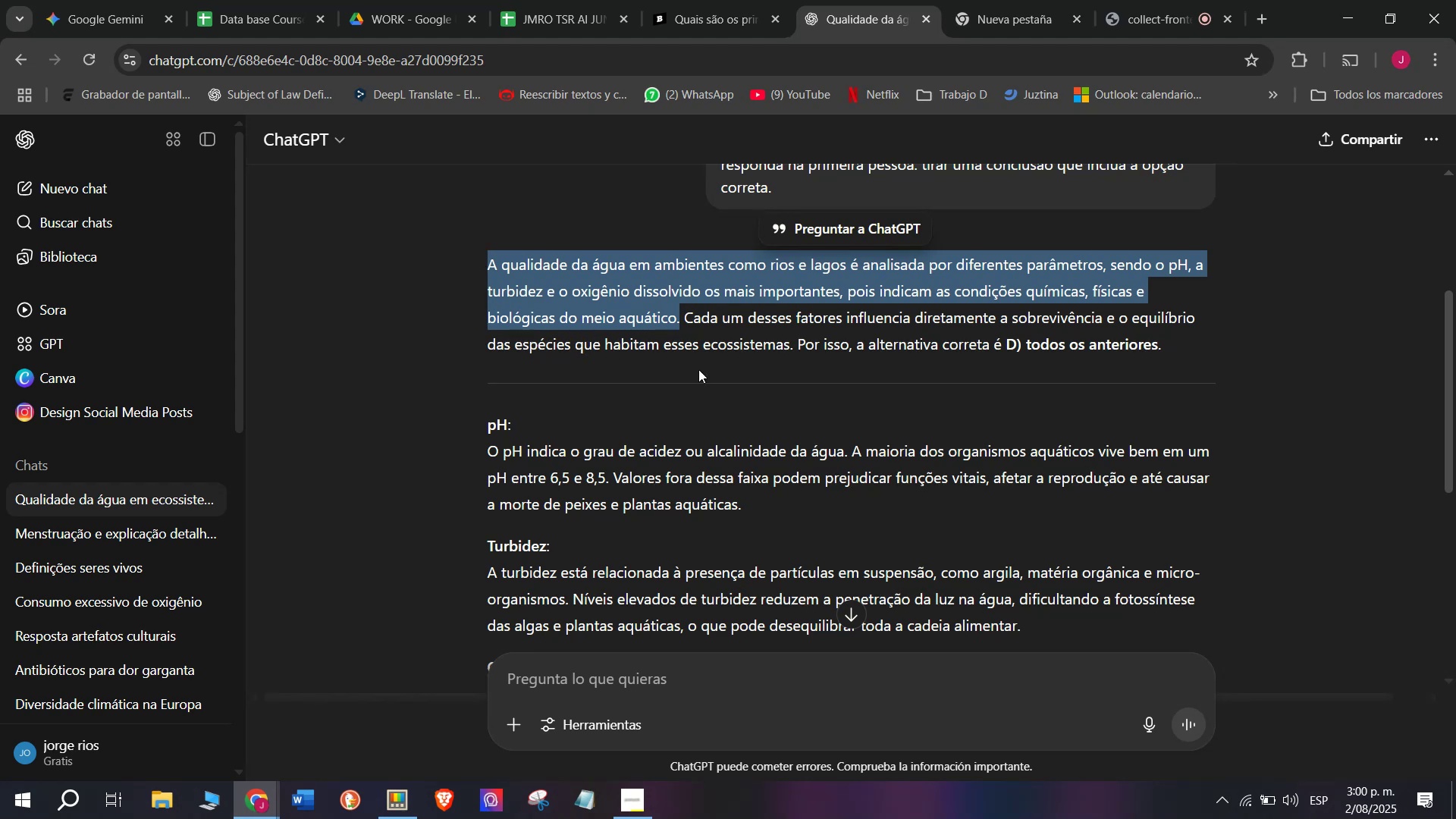 
scroll: coordinate [698, 369], scroll_direction: down, amount: 1.0
 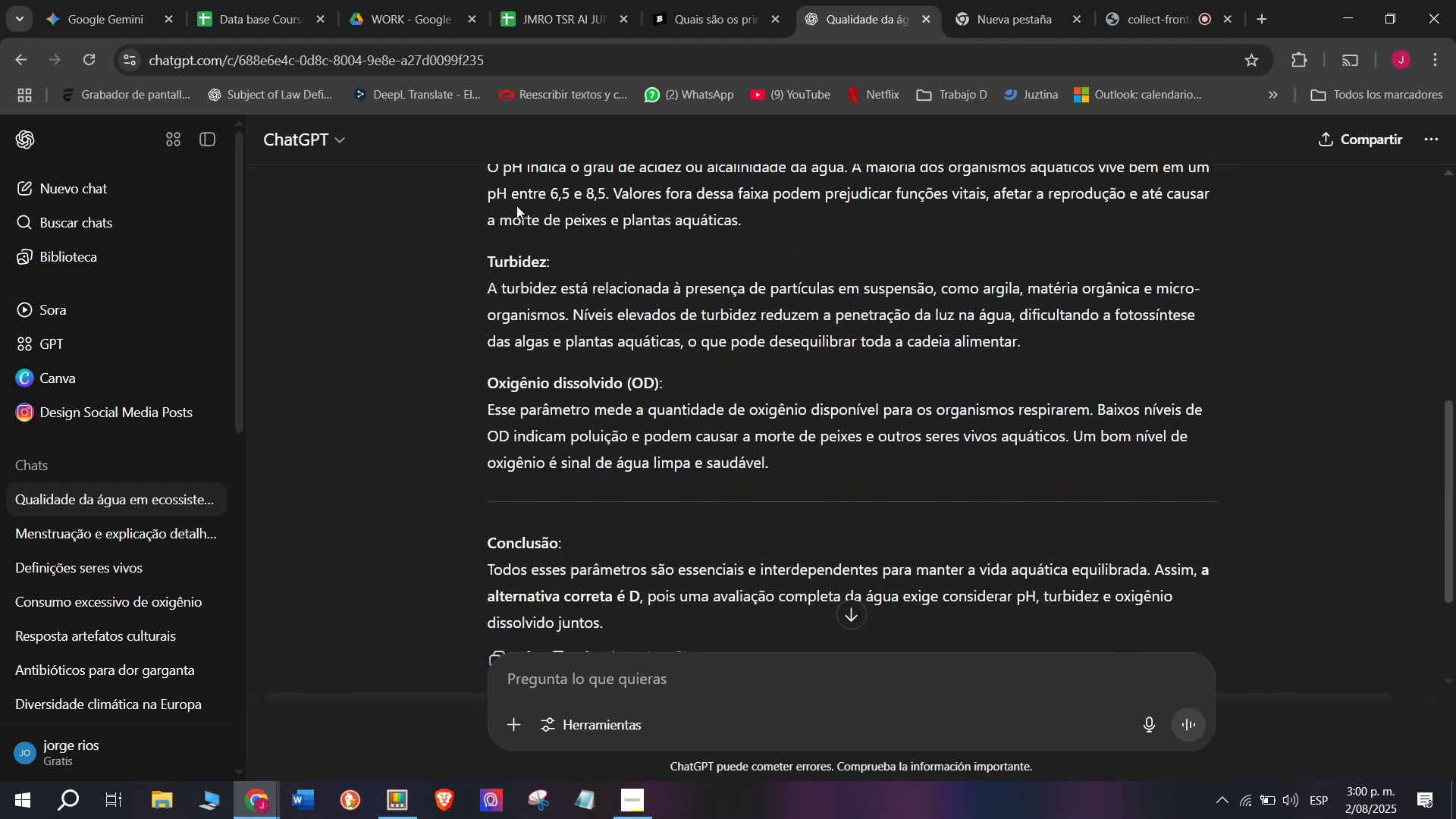 
scroll: coordinate [509, 214], scroll_direction: up, amount: 1.0
 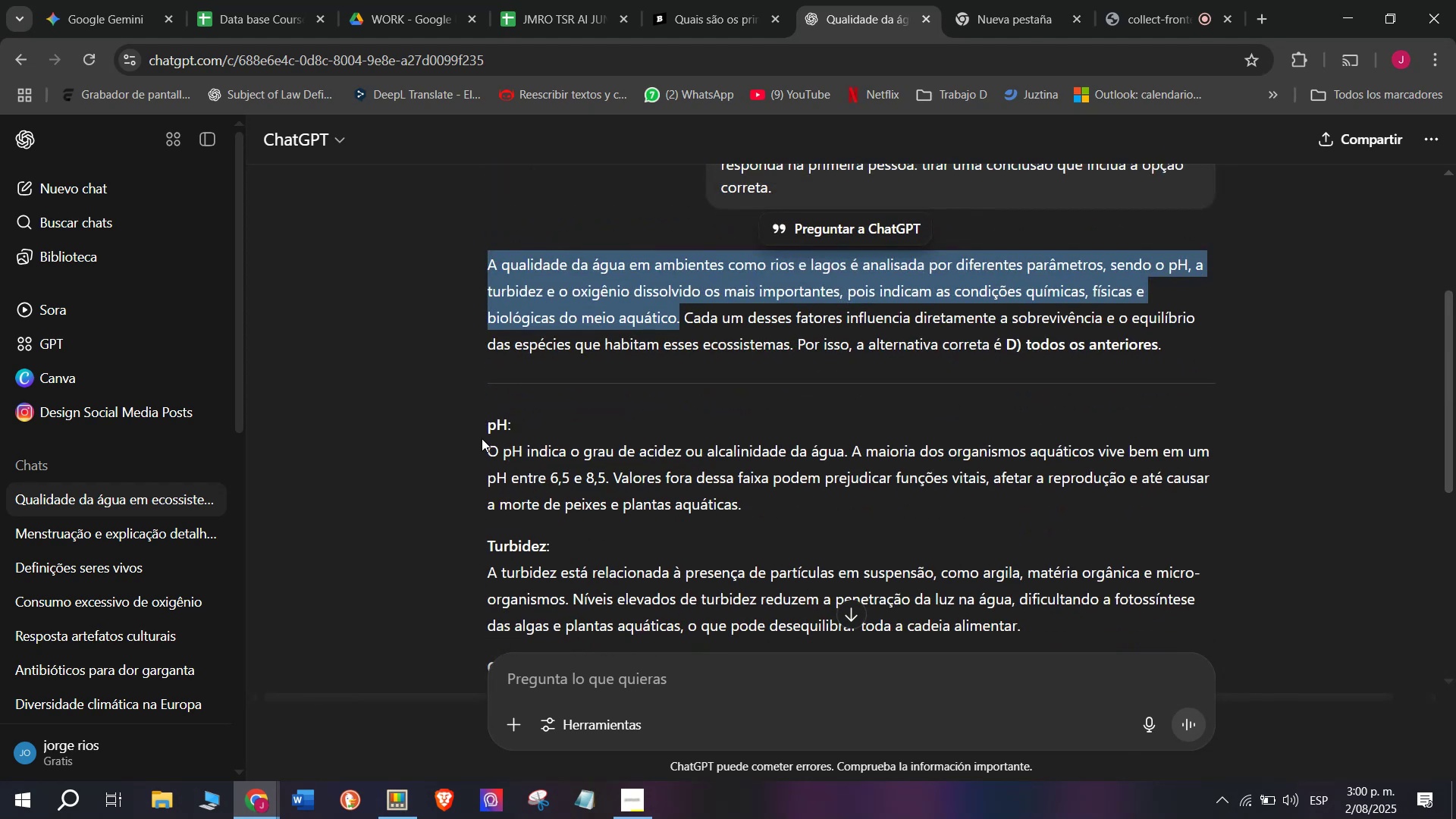 
left_click_drag(start_coordinate=[479, 415], to_coordinate=[846, 353])
 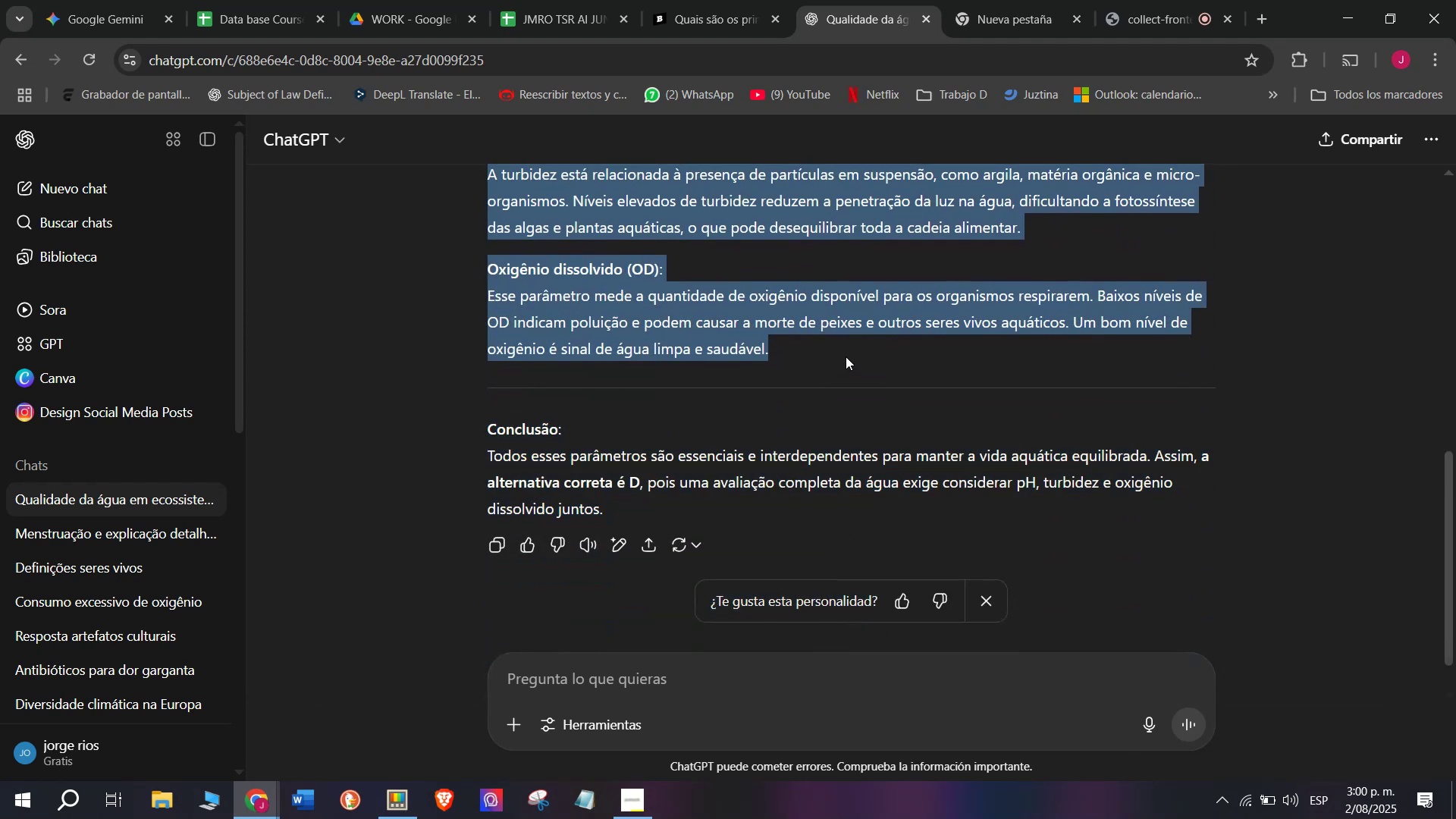 
key(Control+C)
 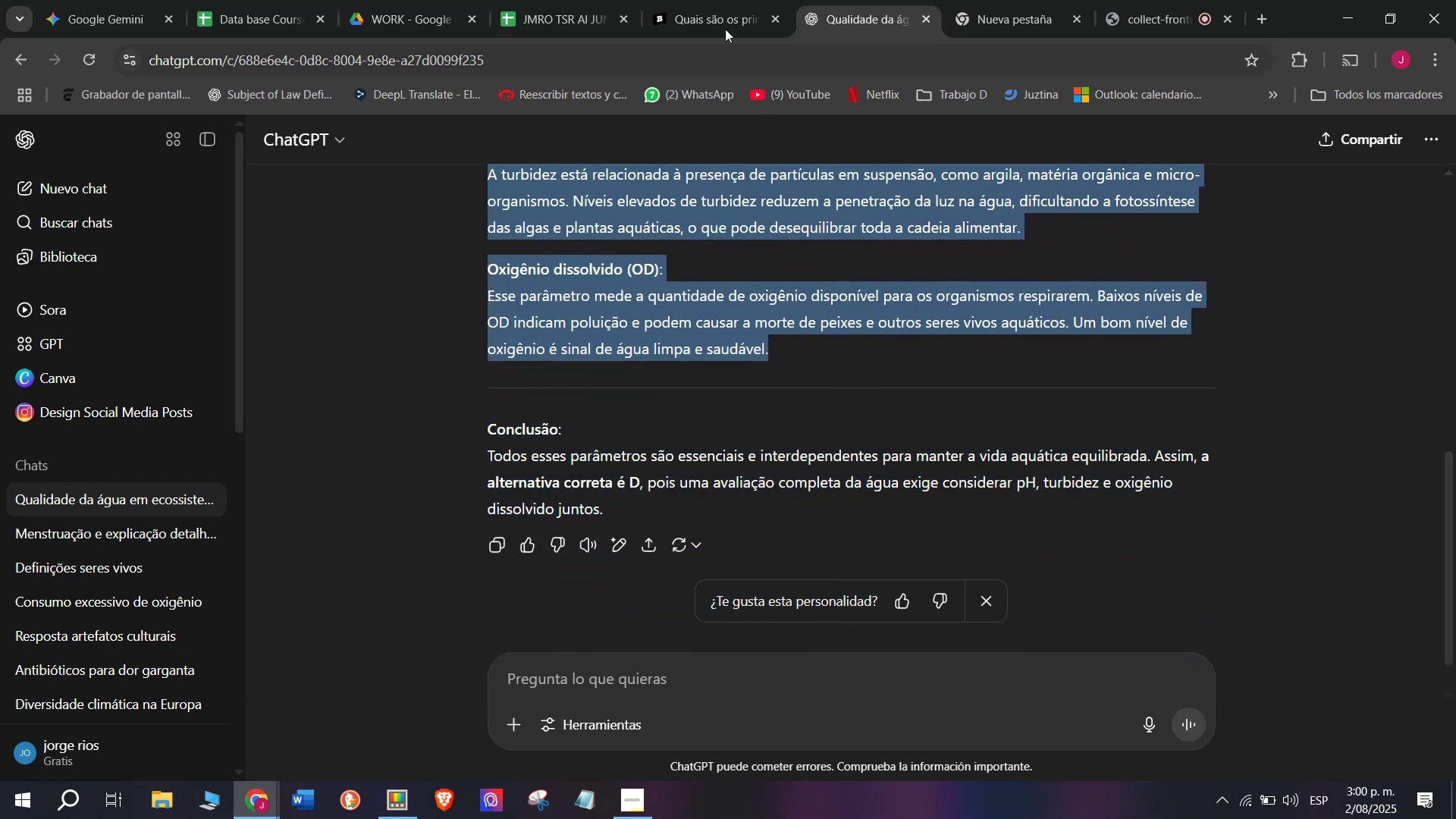 
left_click([699, 0])
 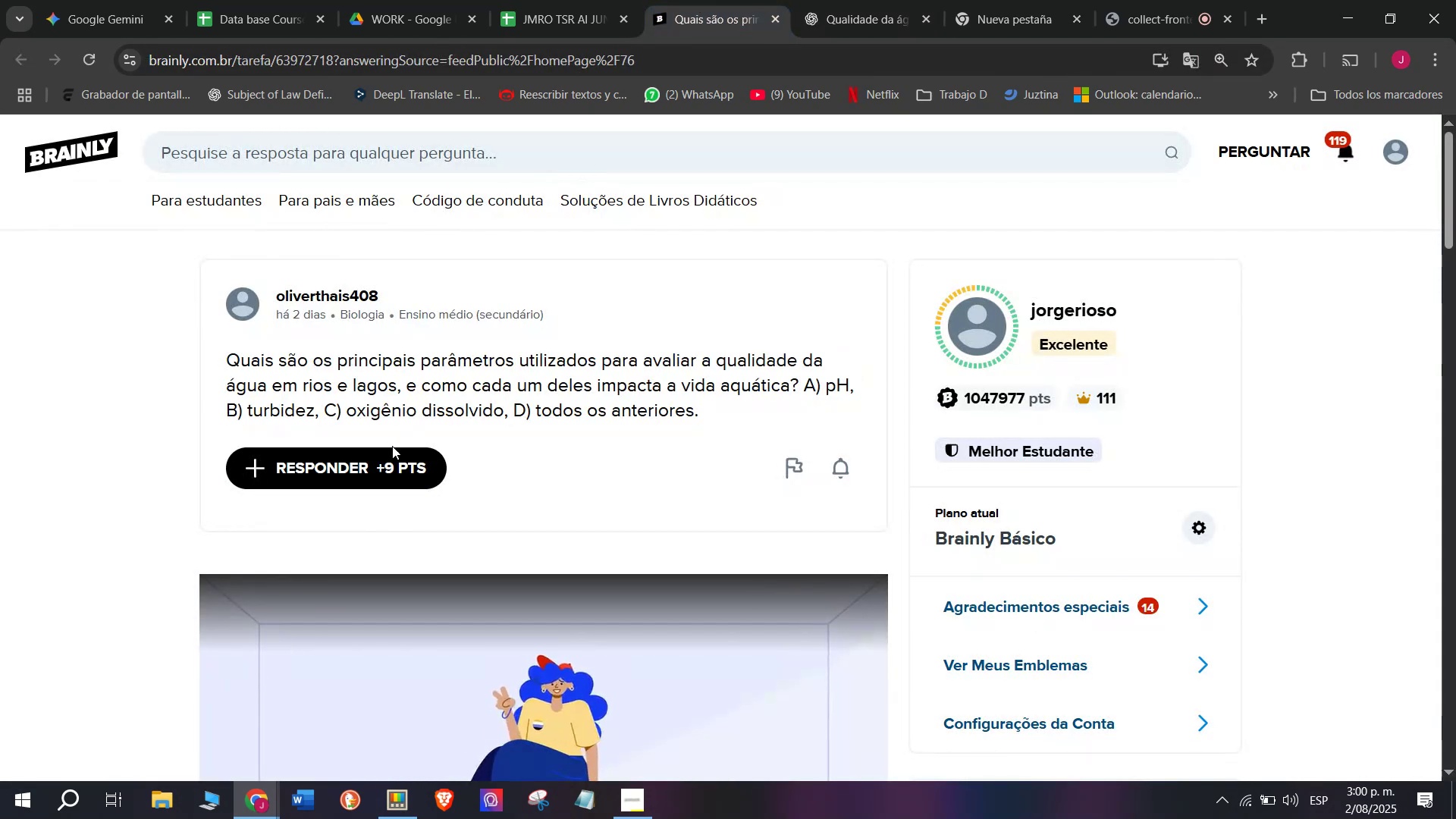 
double_click([381, 461])
 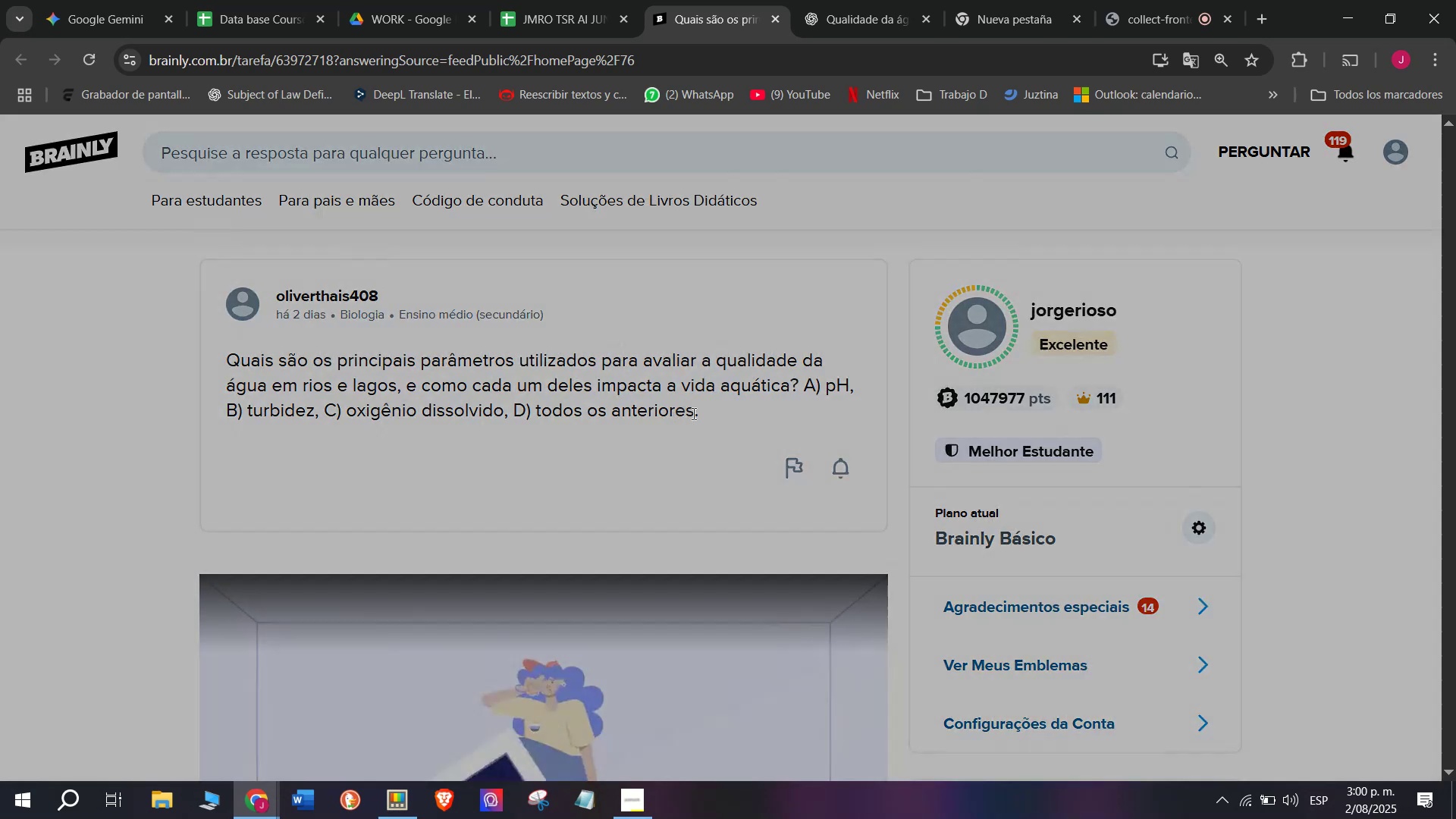 
left_click_drag(start_coordinate=[697, 397], to_coordinate=[463, 180])
 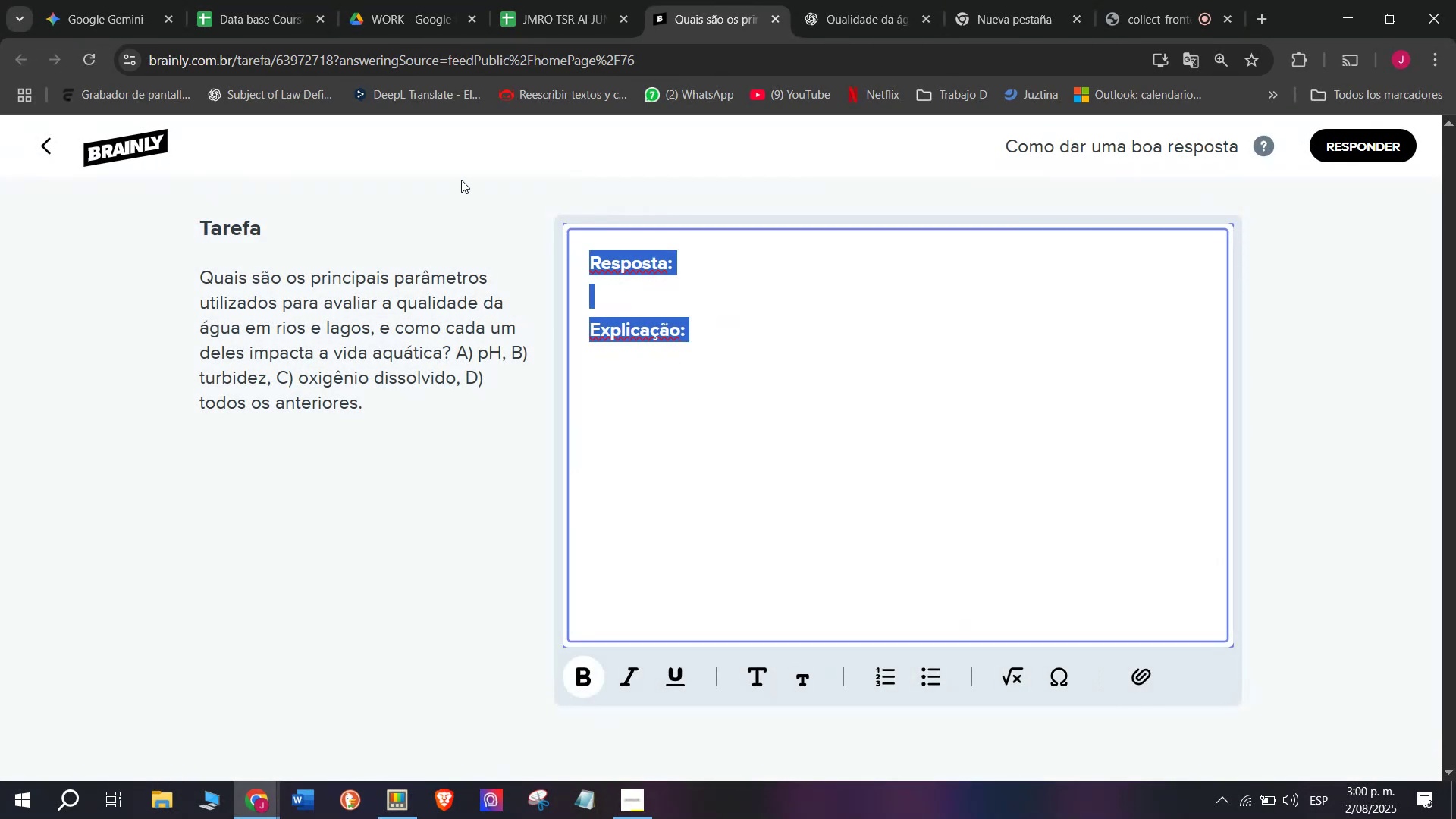 
key(Meta+MetaLeft)
 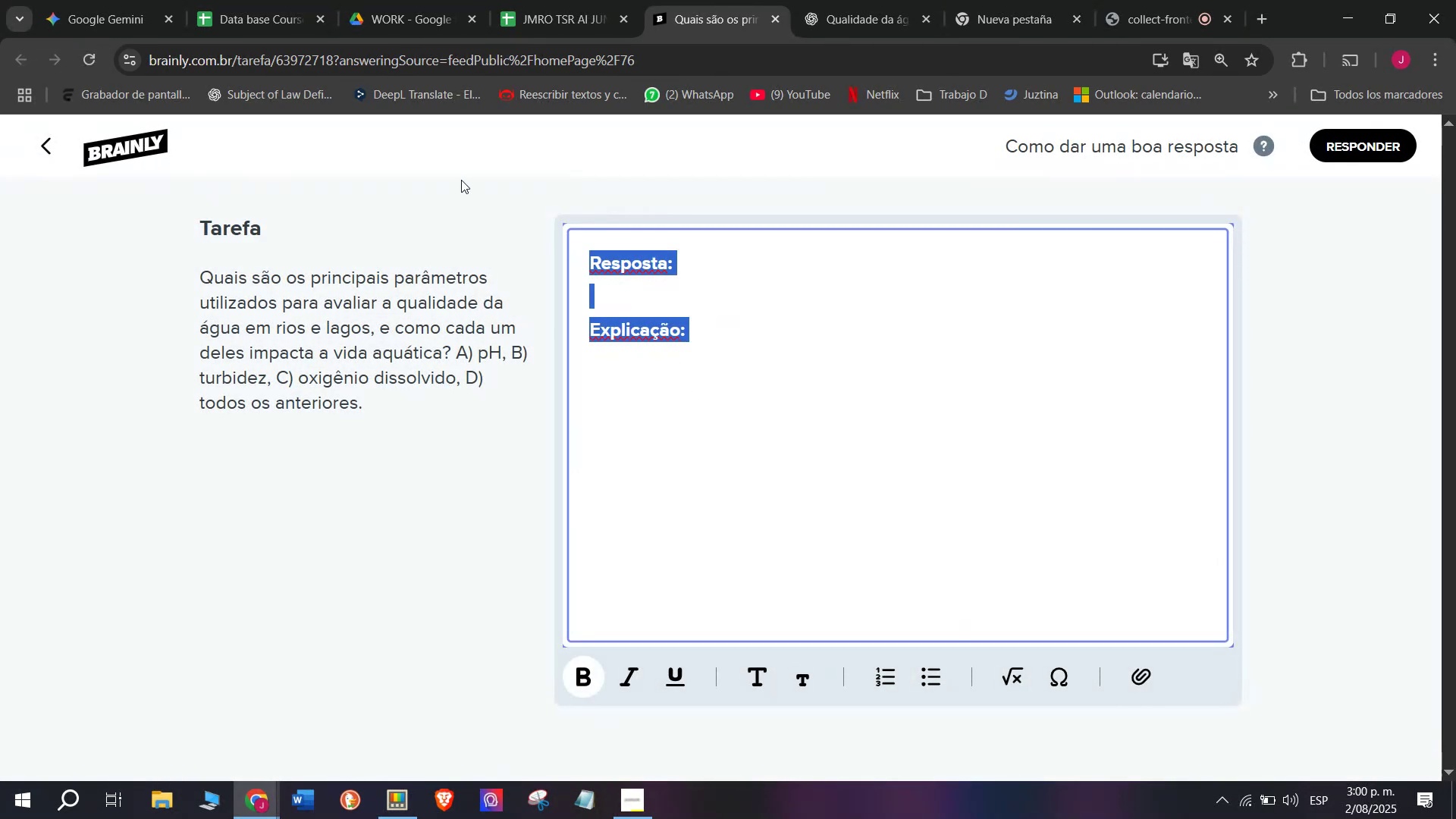 
key(Meta+V)
 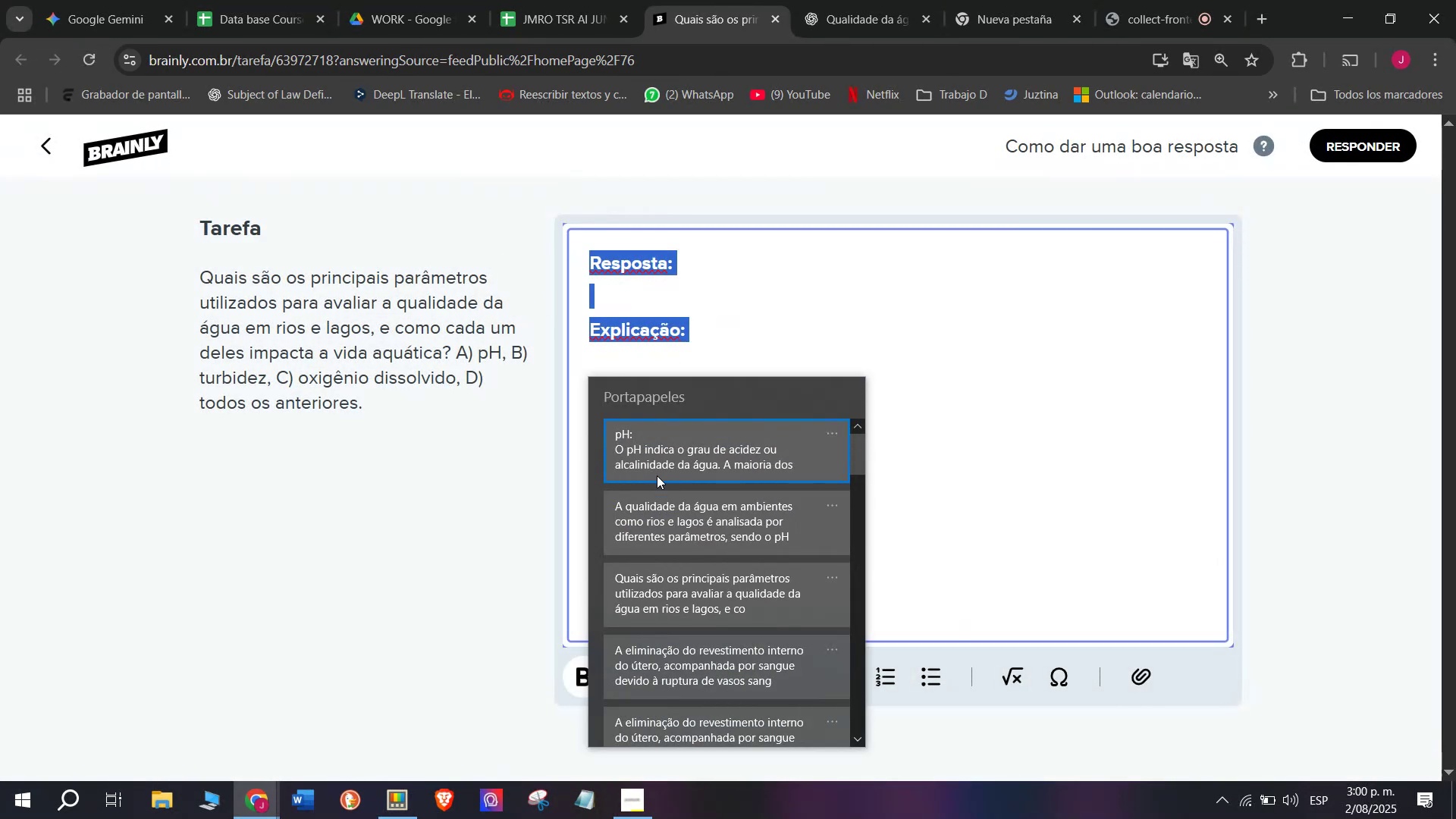 
left_click([654, 505])
 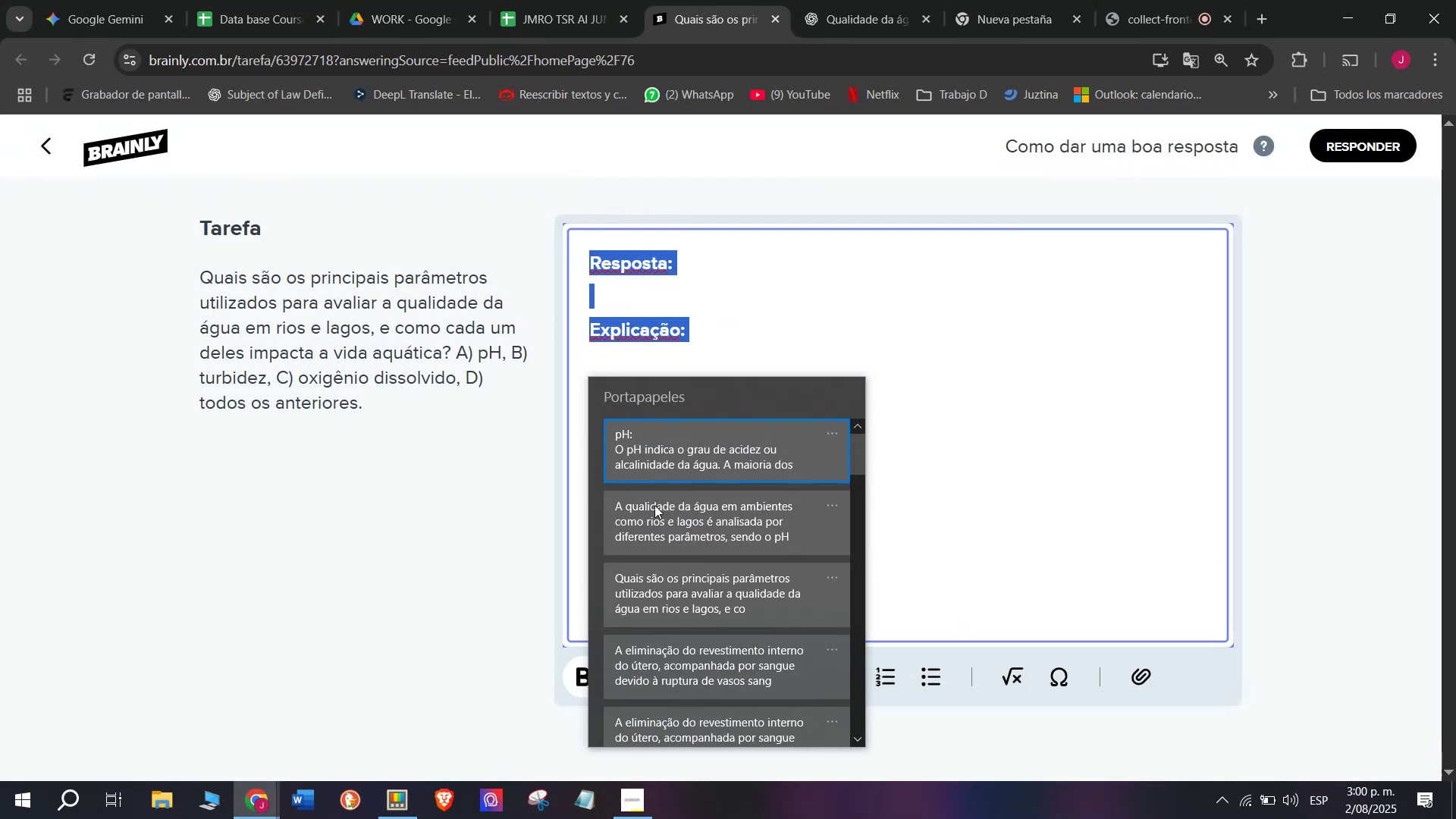 
key(Control+ControlLeft)
 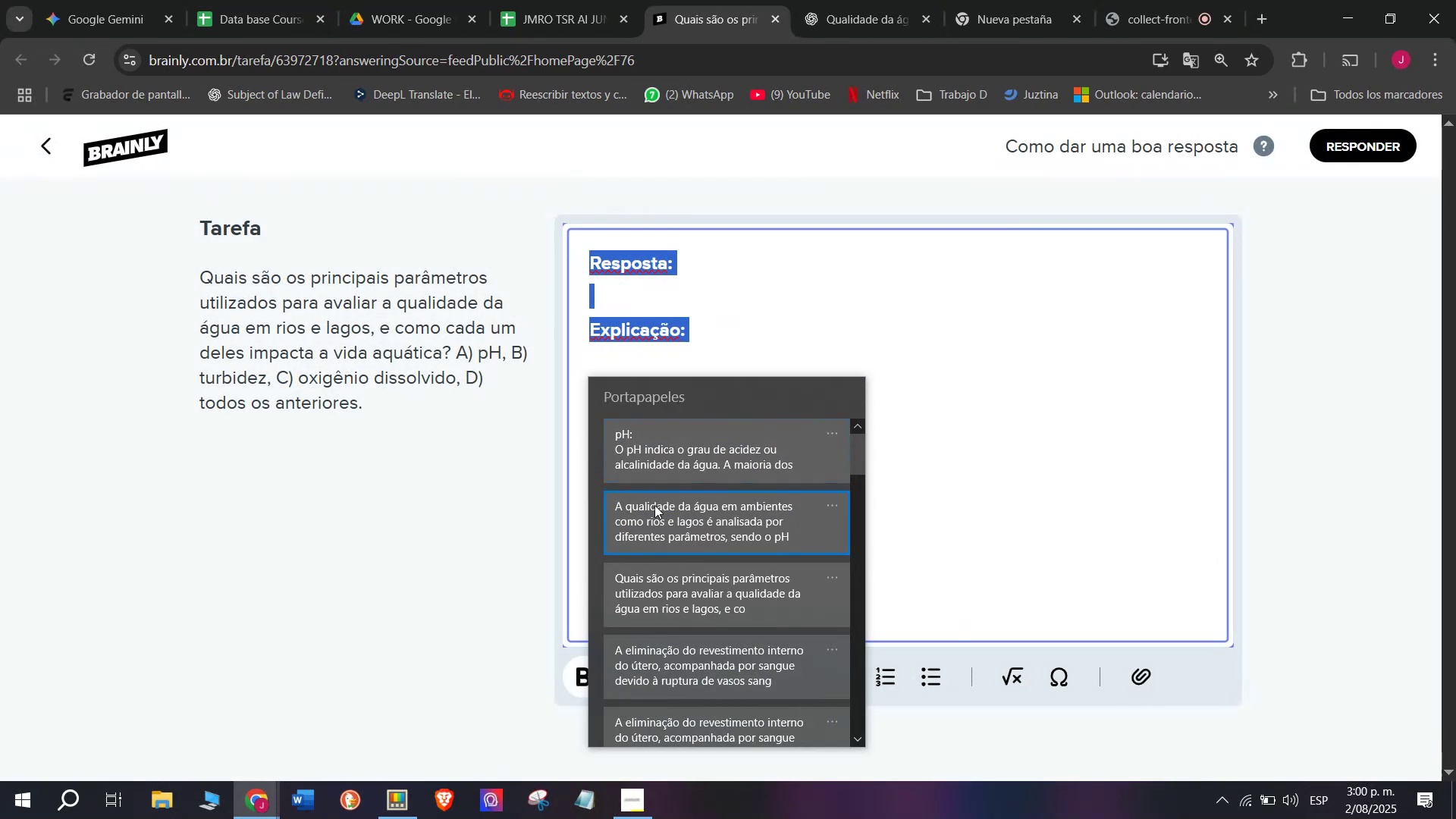 
key(Control+V)
 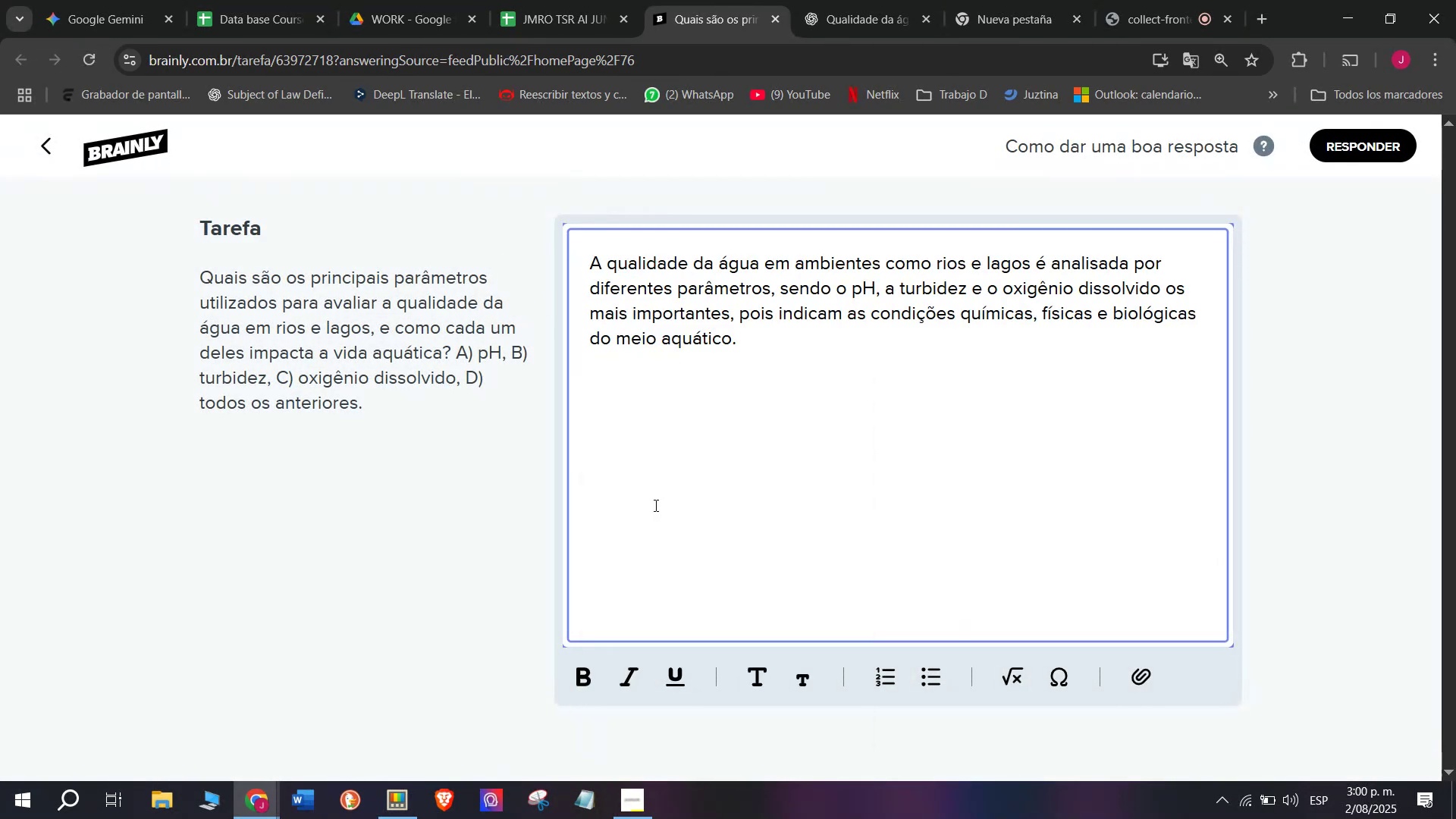 
key(Enter)
 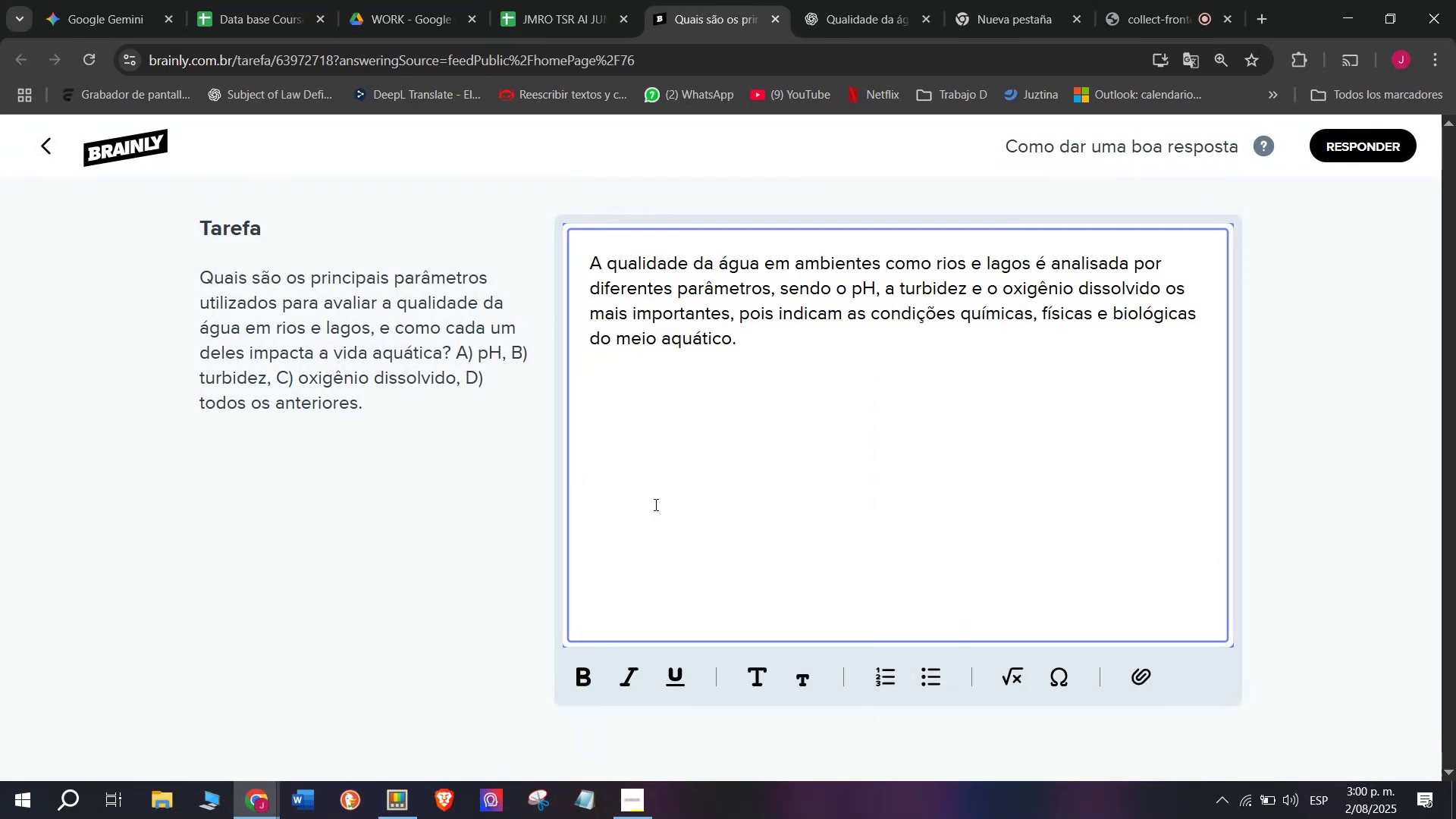 
key(Enter)
 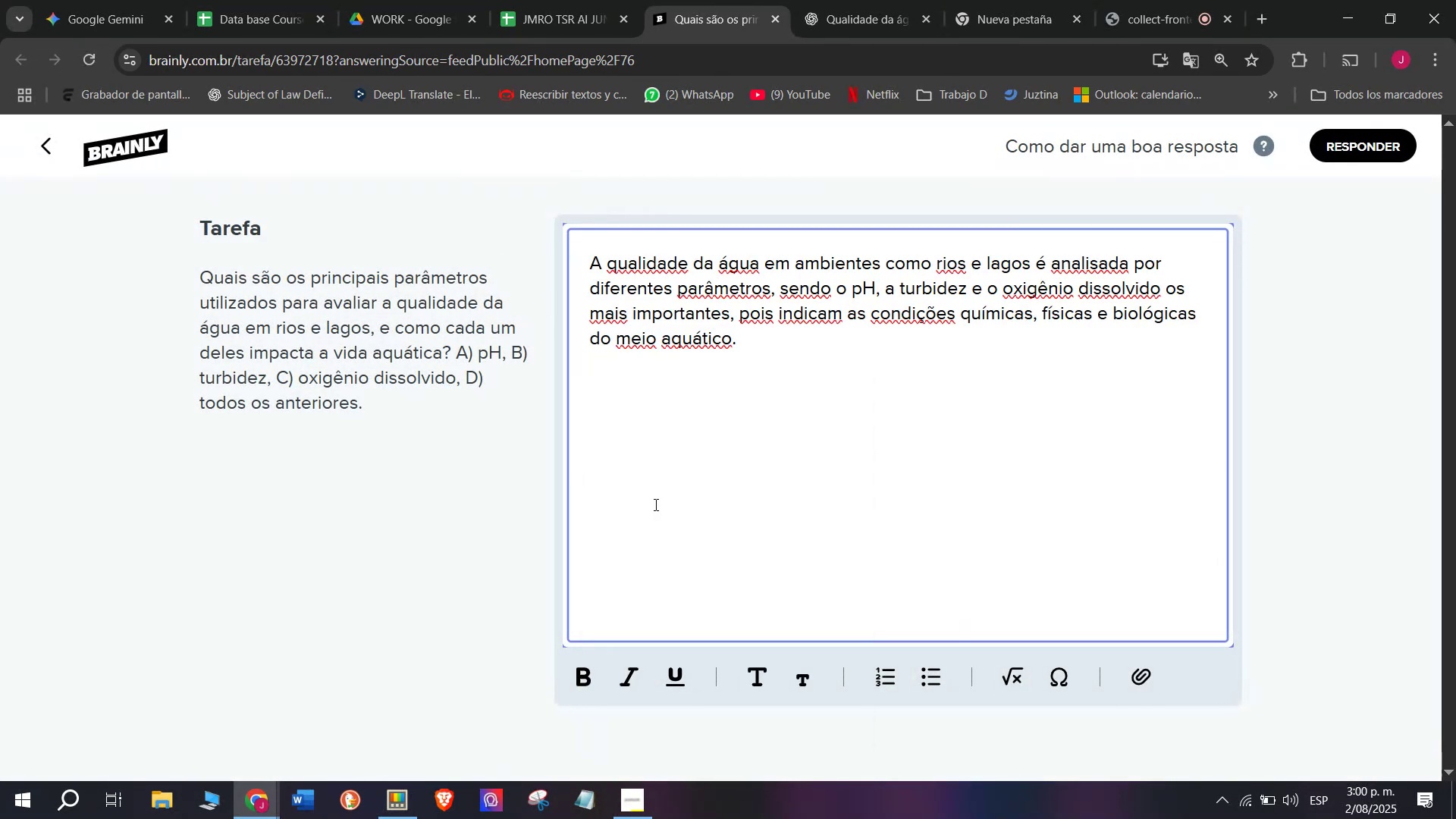 
key(Meta+MetaLeft)
 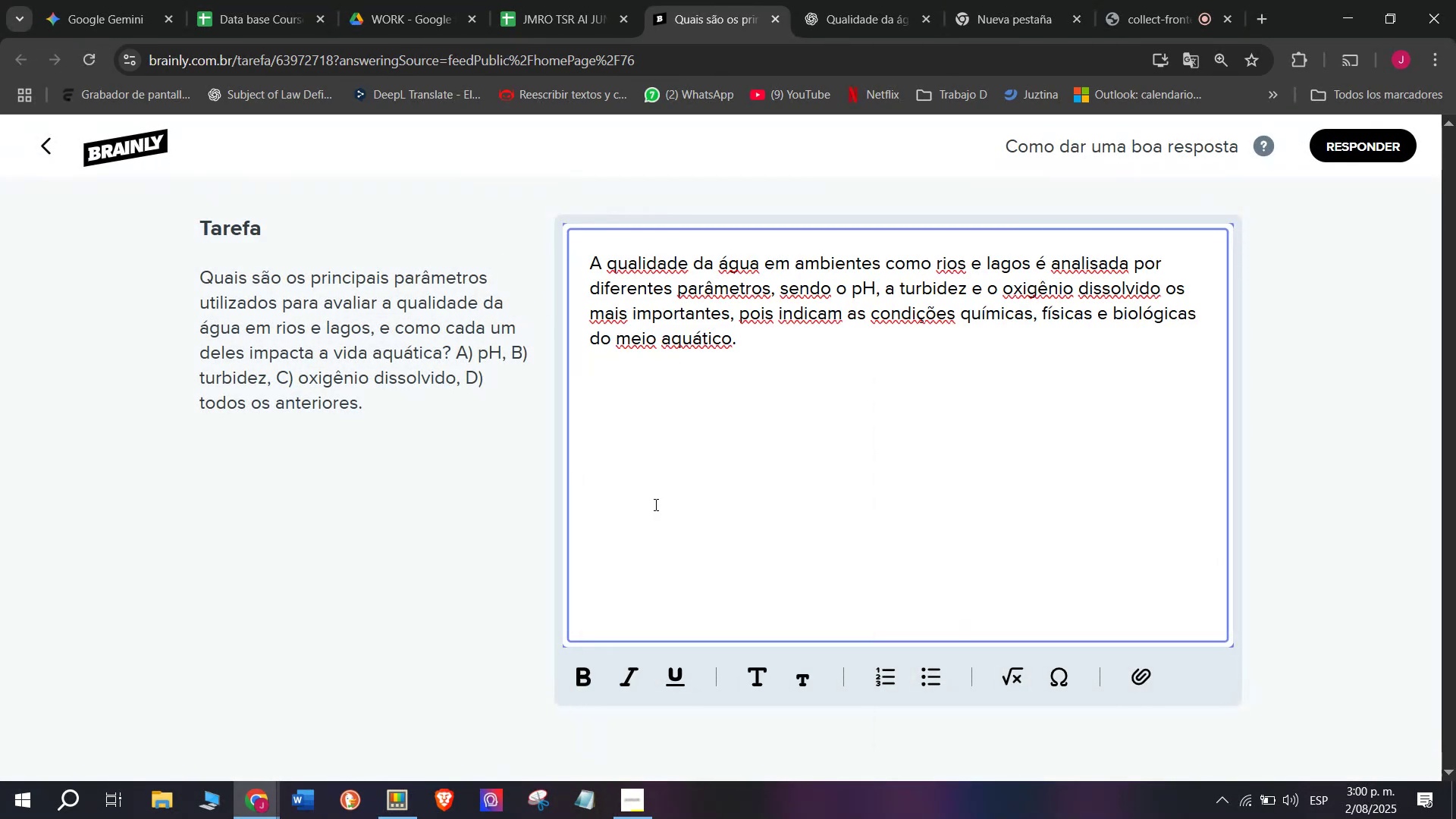 
key(Meta+V)
 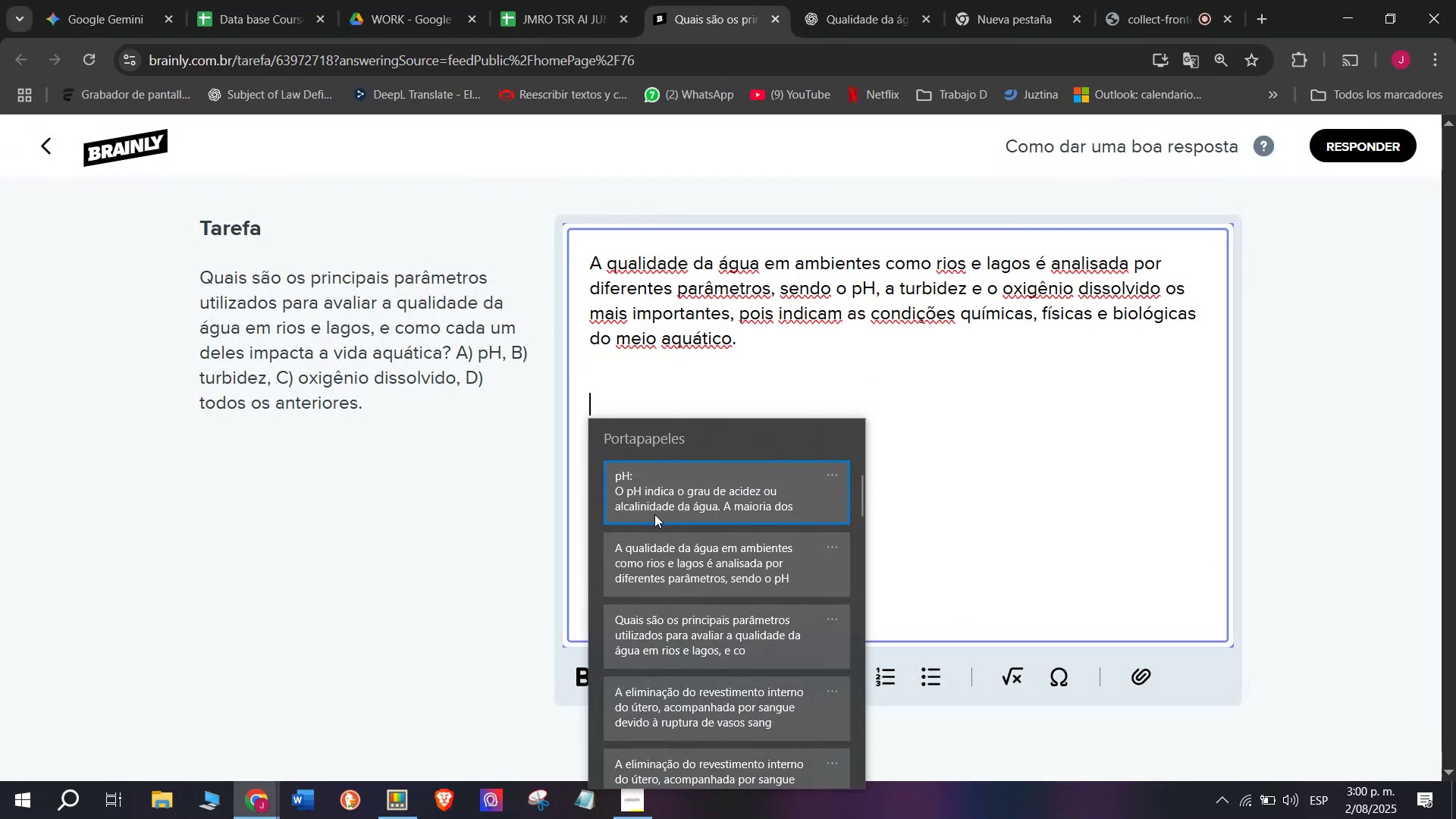 
left_click([654, 514])
 